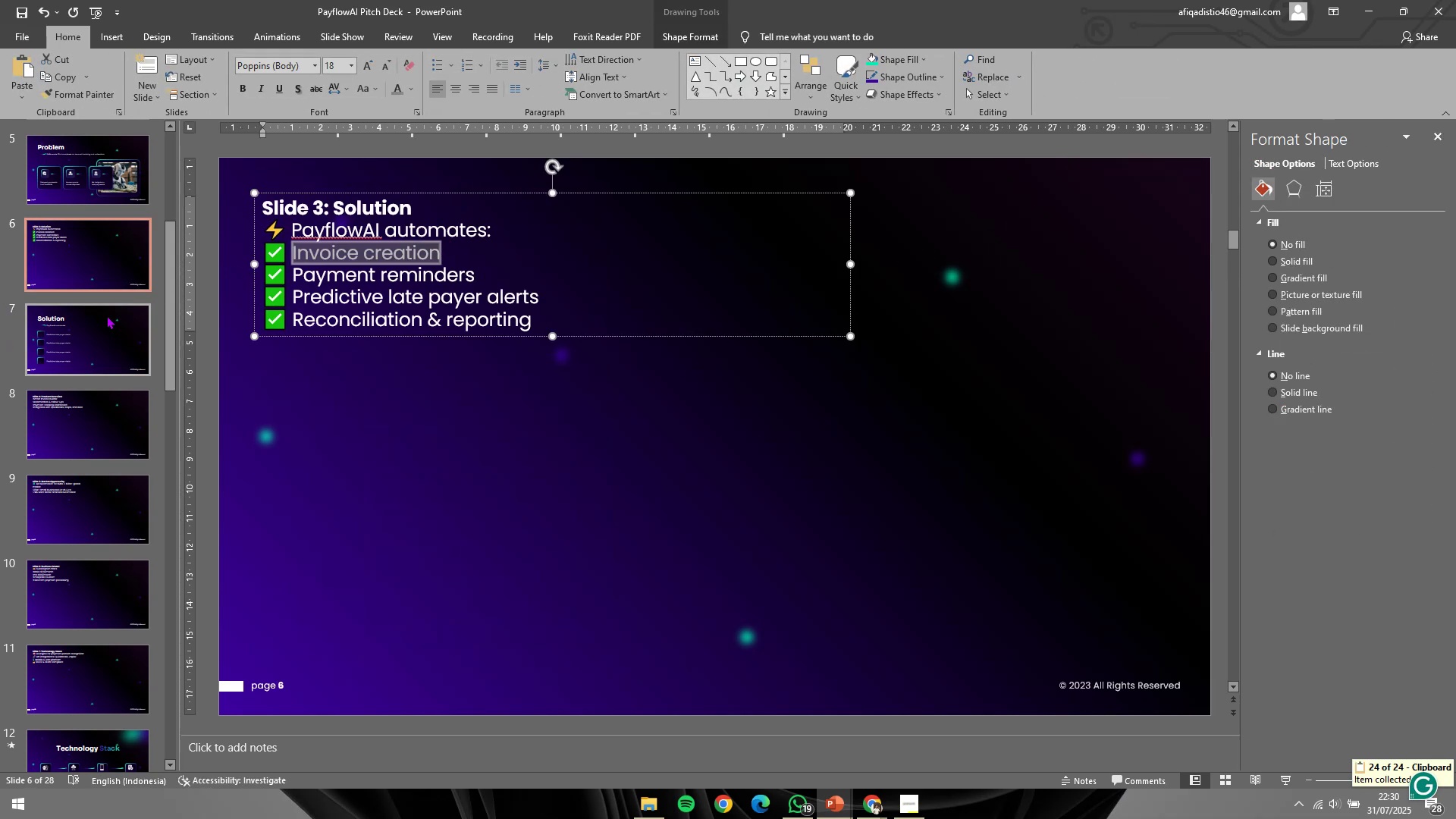 
left_click([103, 323])
 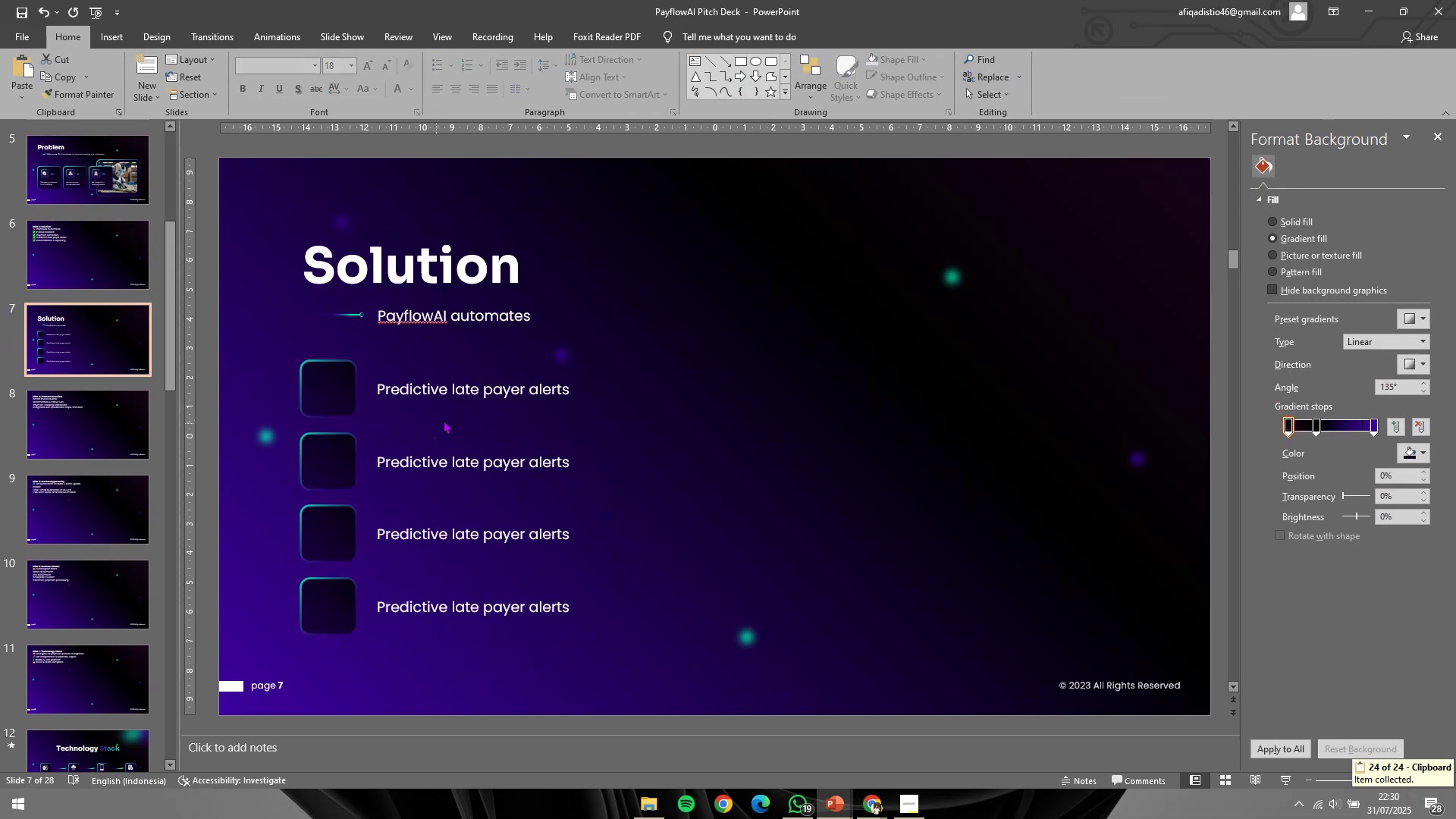 
left_click([496, 388])
 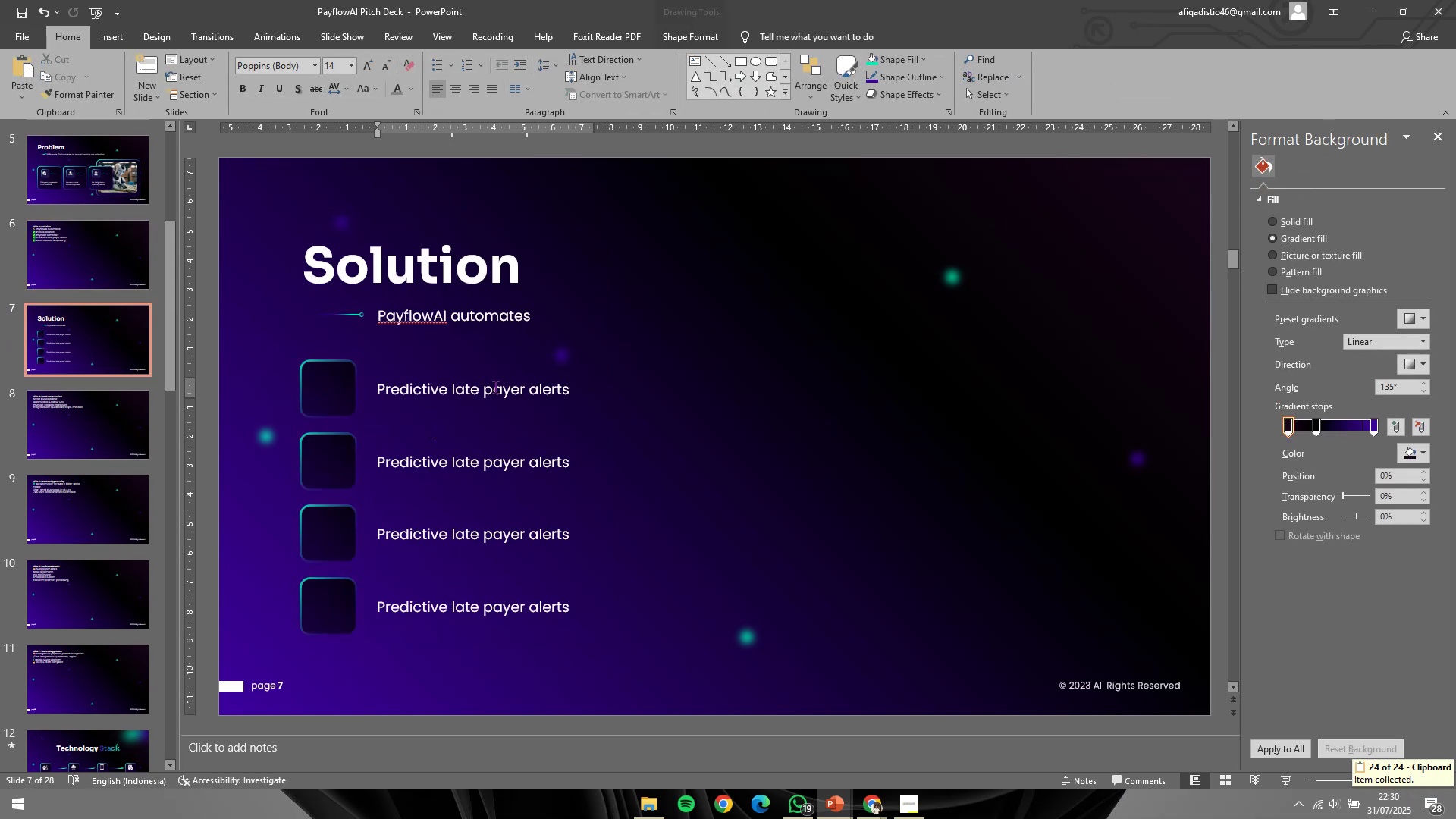 
key(Control+ControlLeft)
 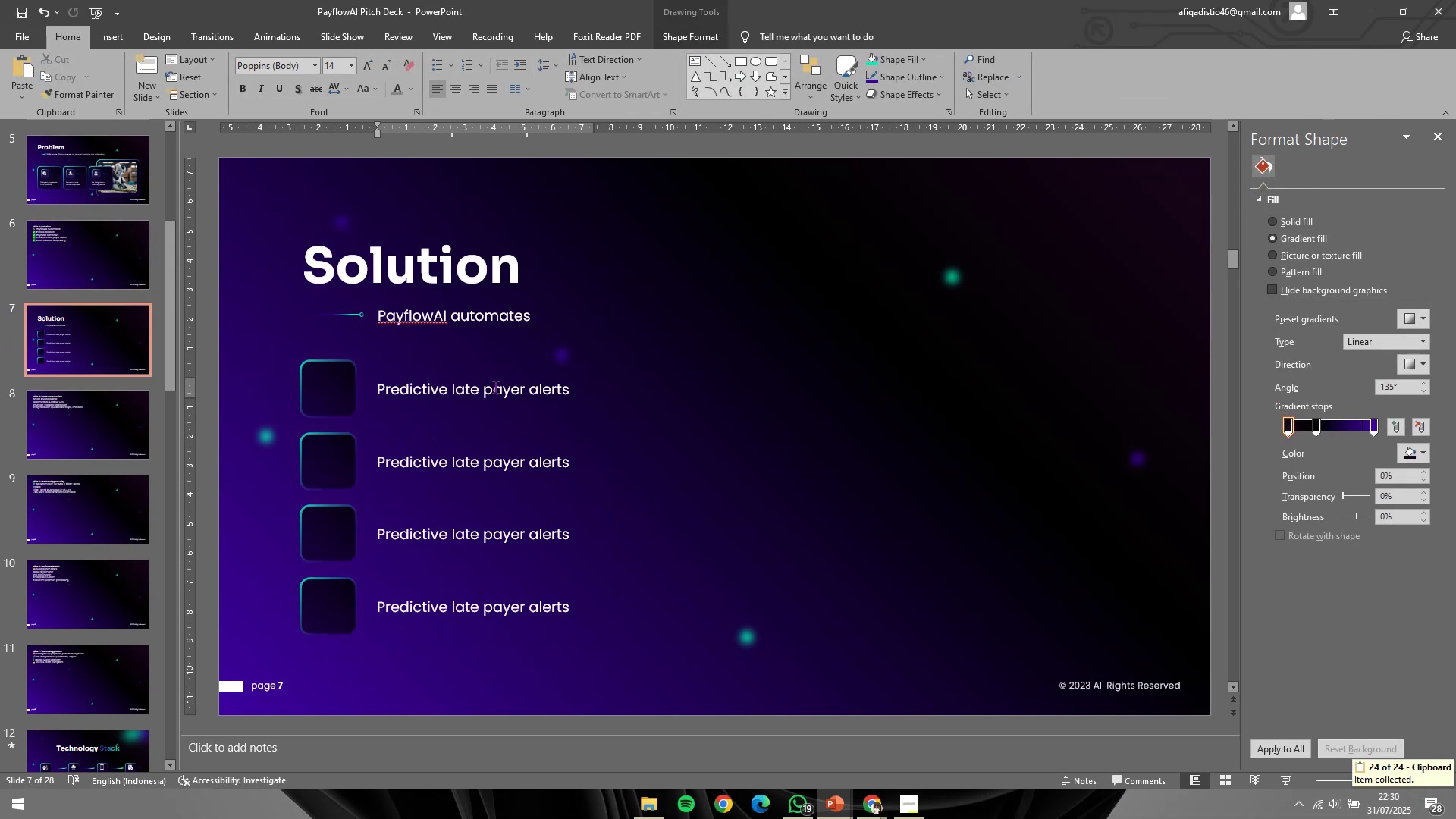 
key(Control+A)
 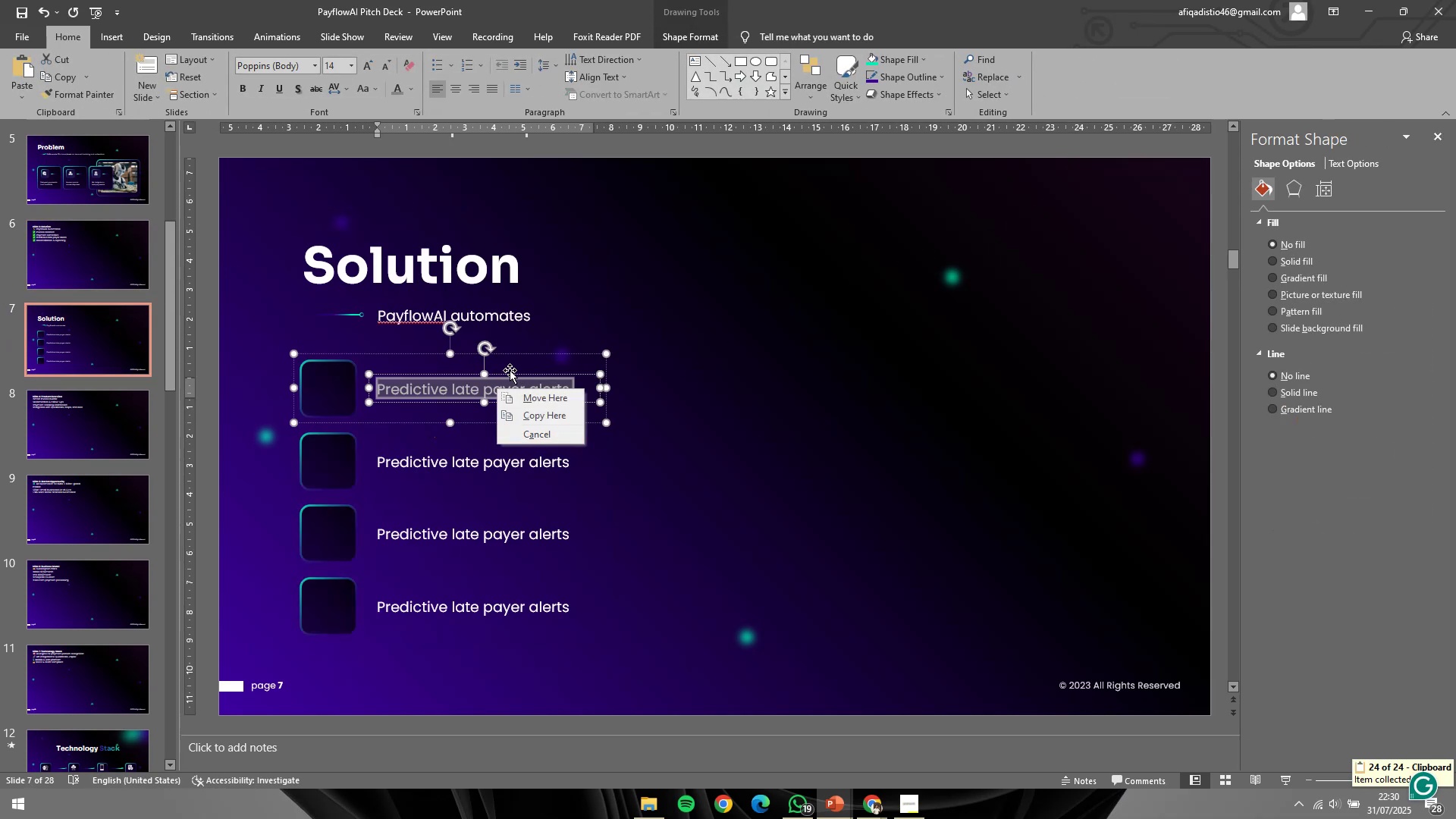 
right_click([485, 384])
 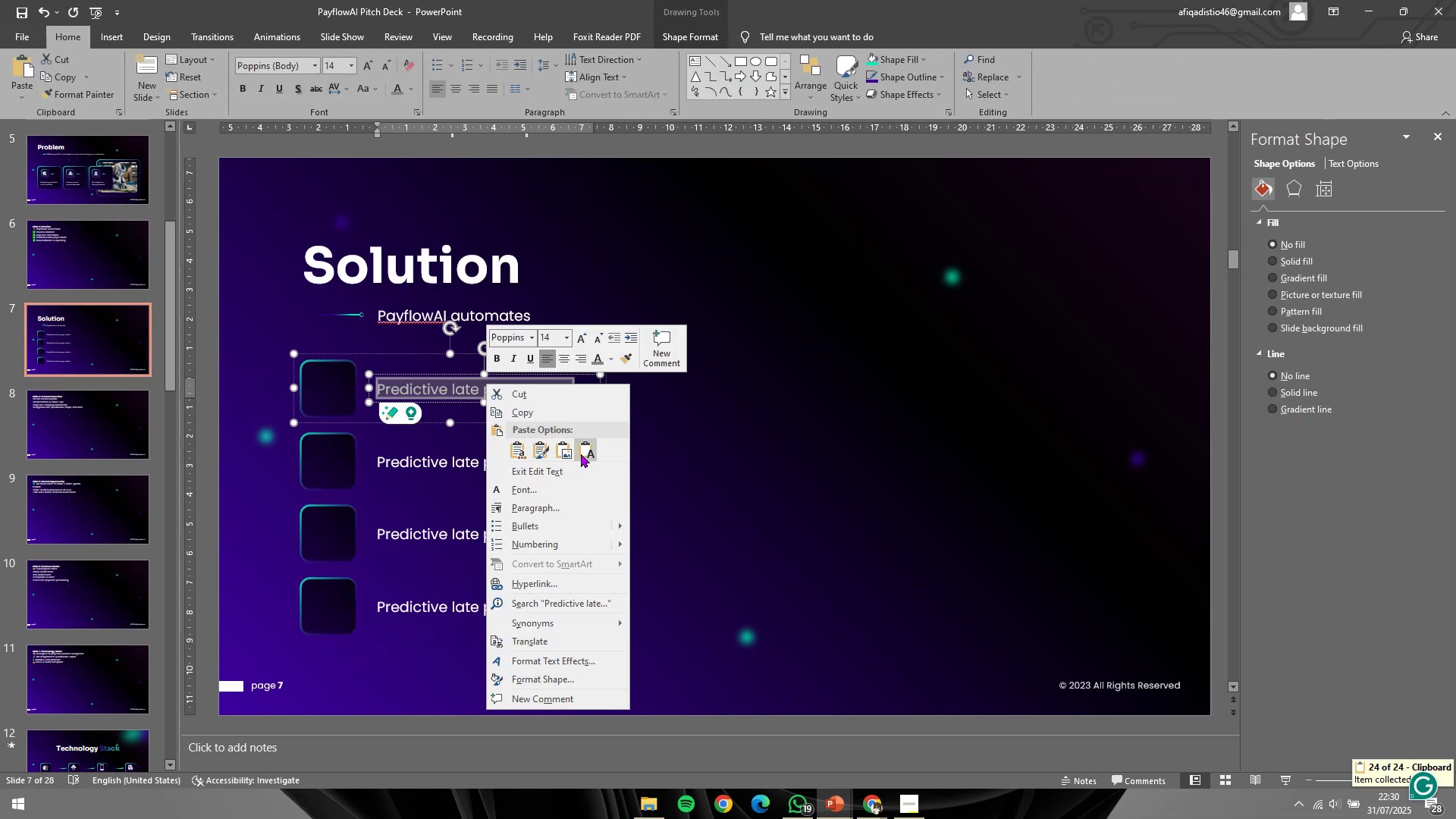 
left_click([588, 453])
 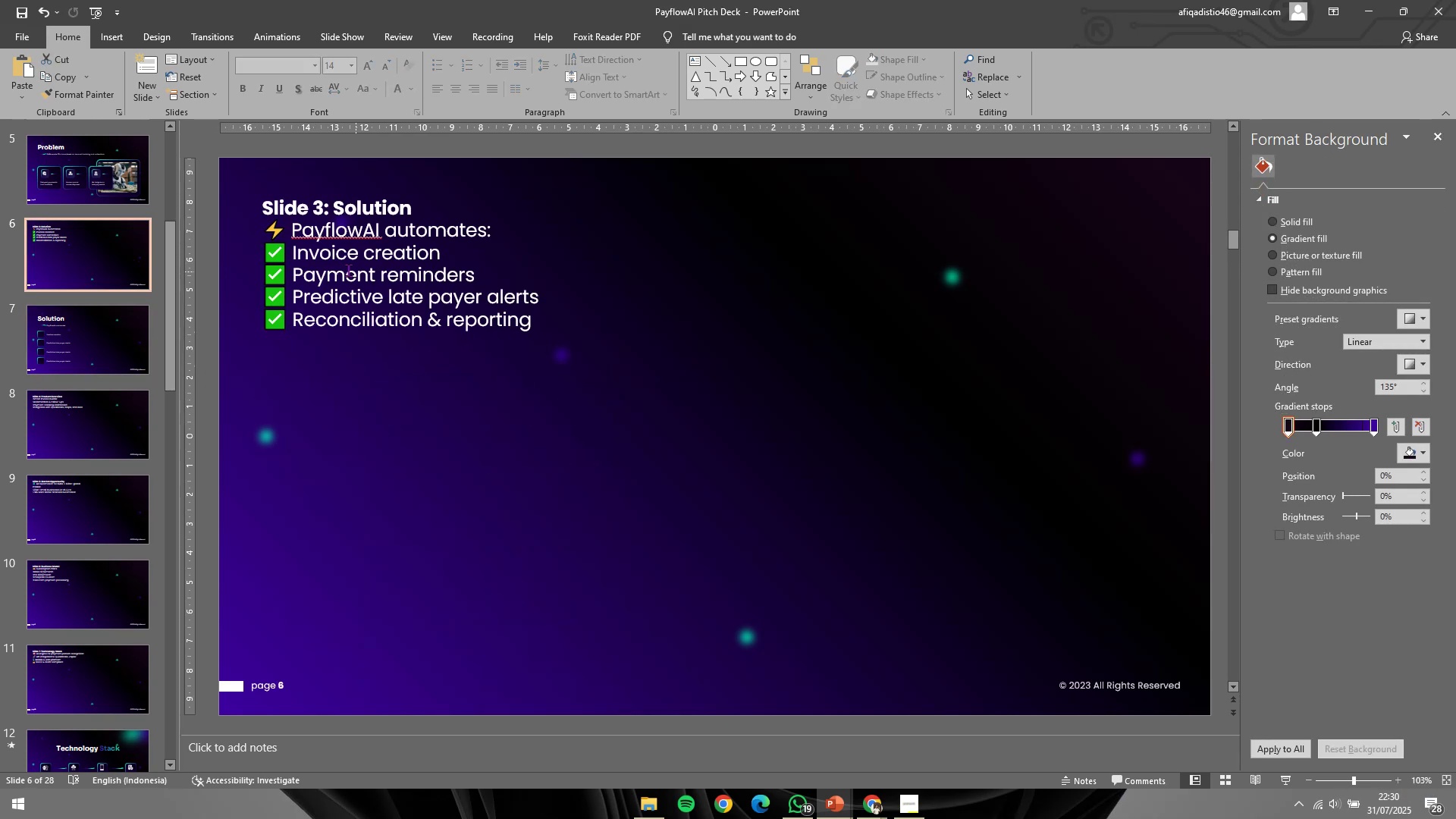 
key(Control+C)
 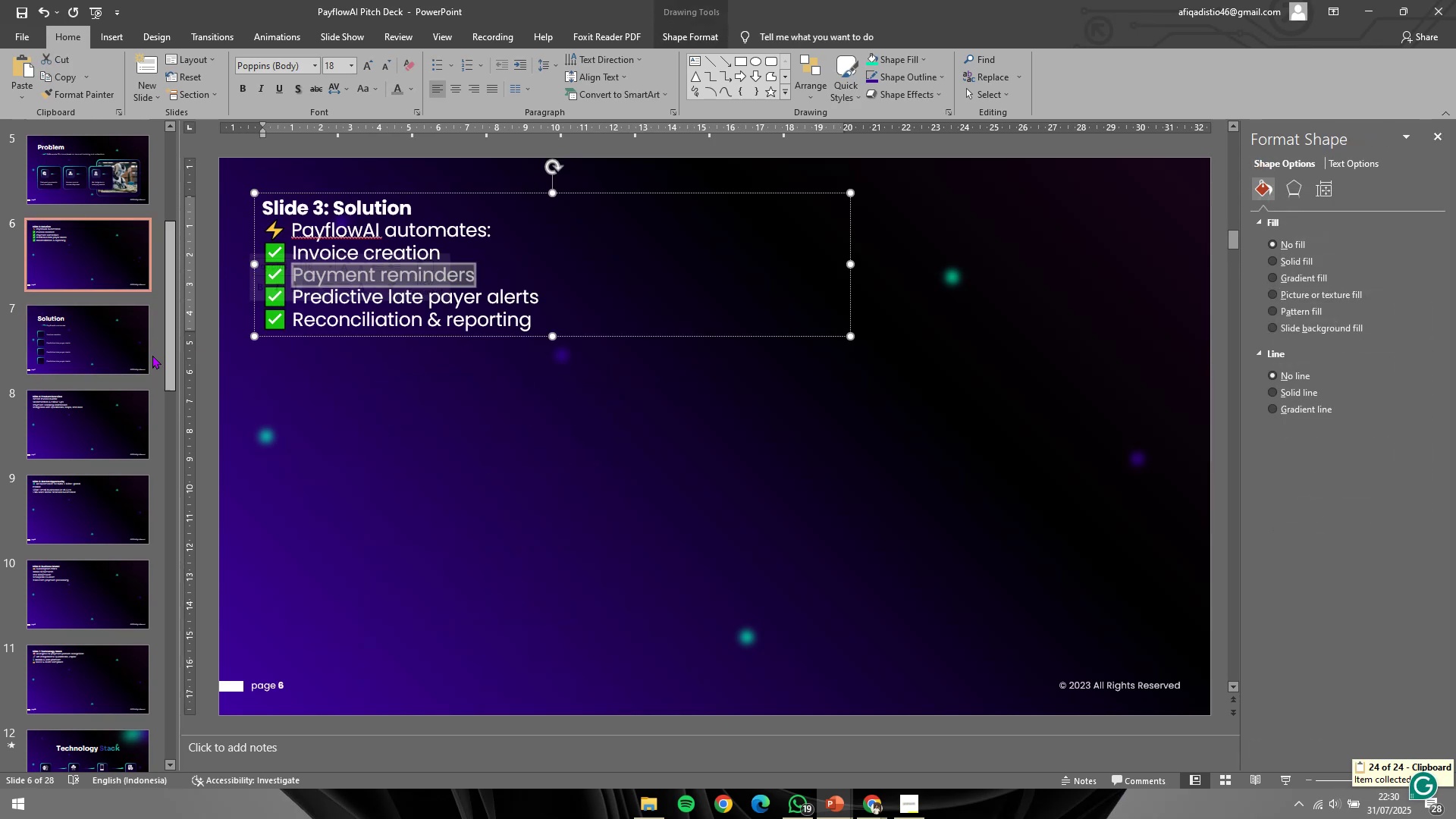 
left_click([126, 357])
 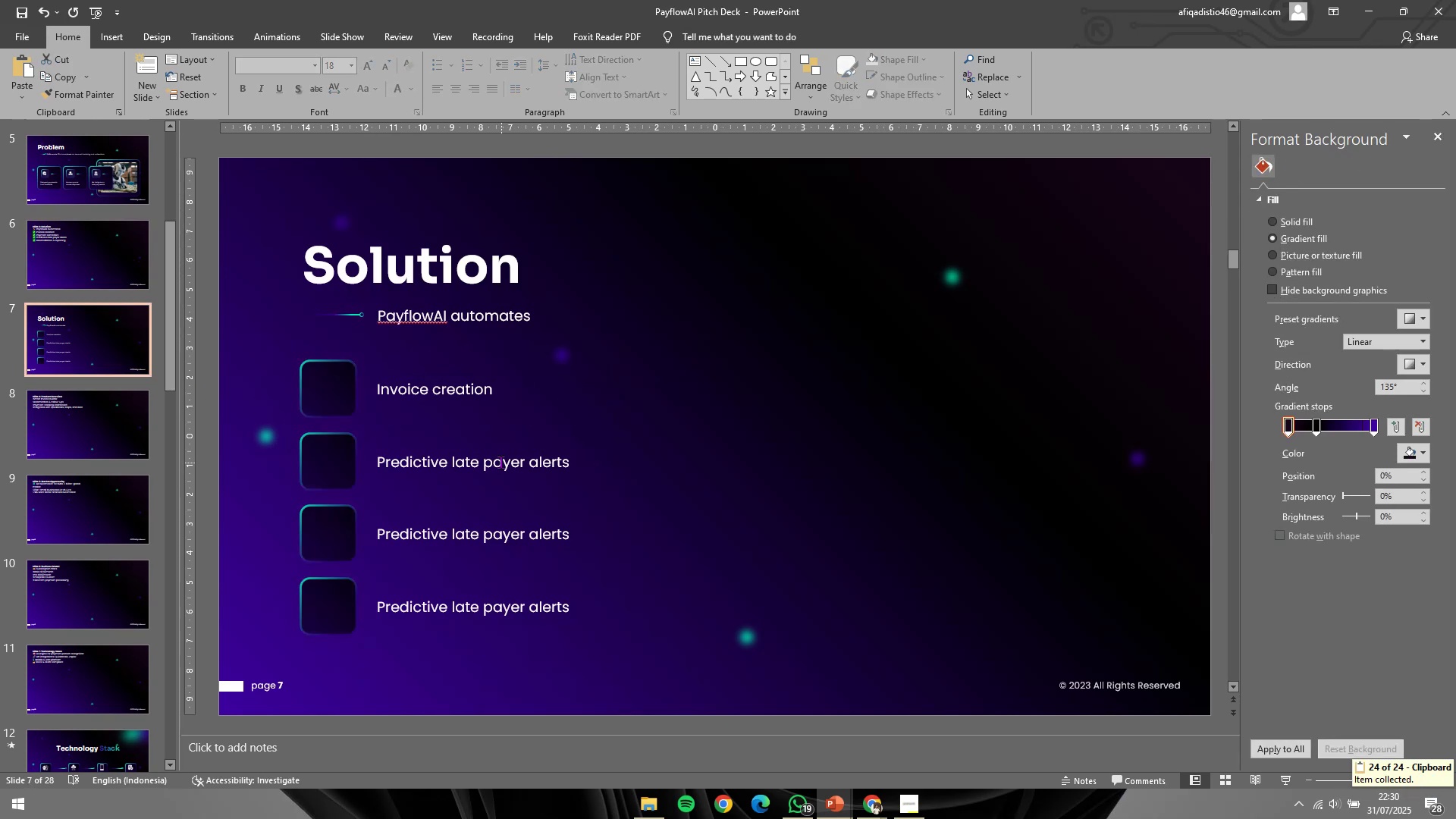 
left_click([501, 462])
 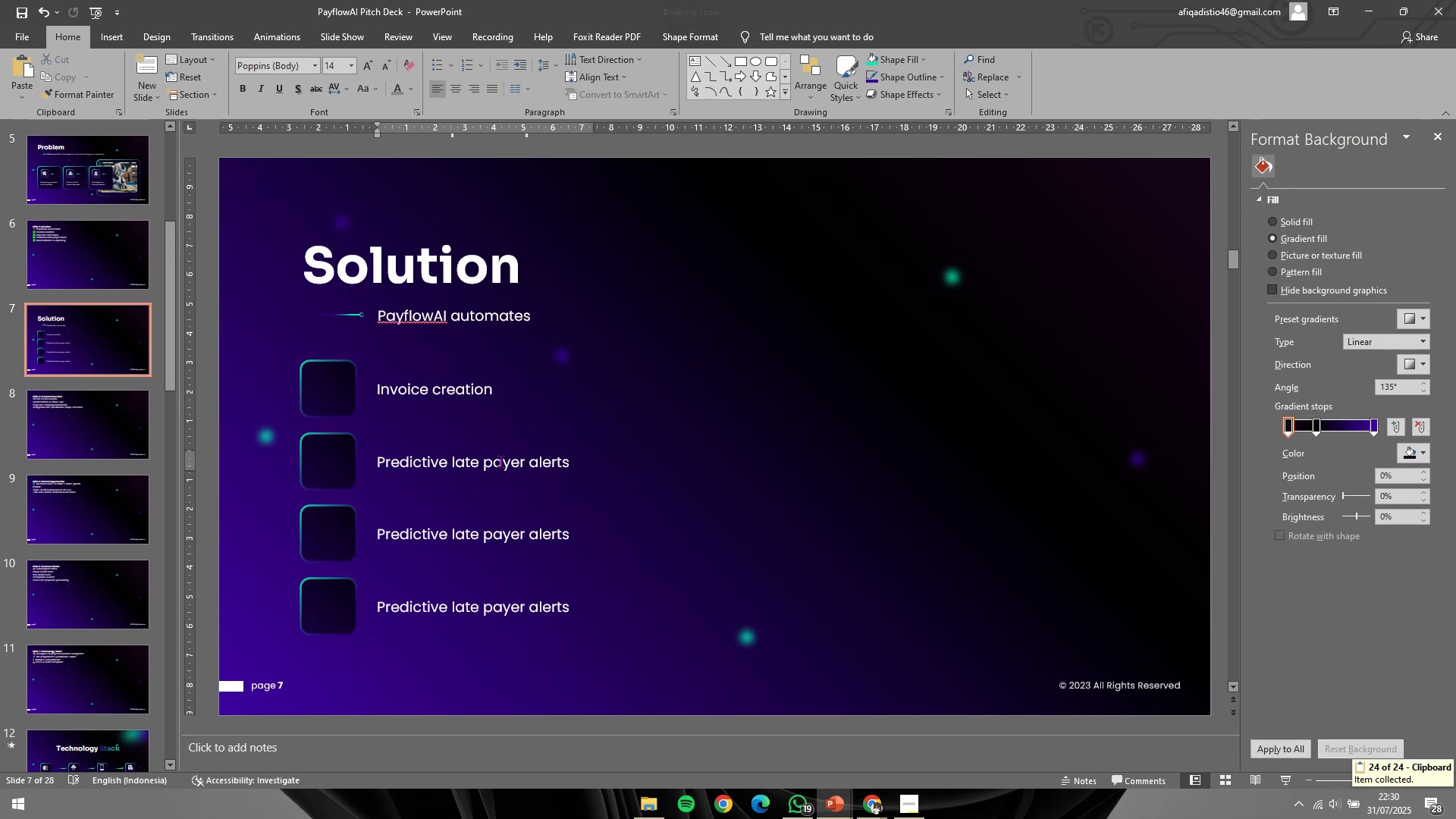 
key(Control+ControlLeft)
 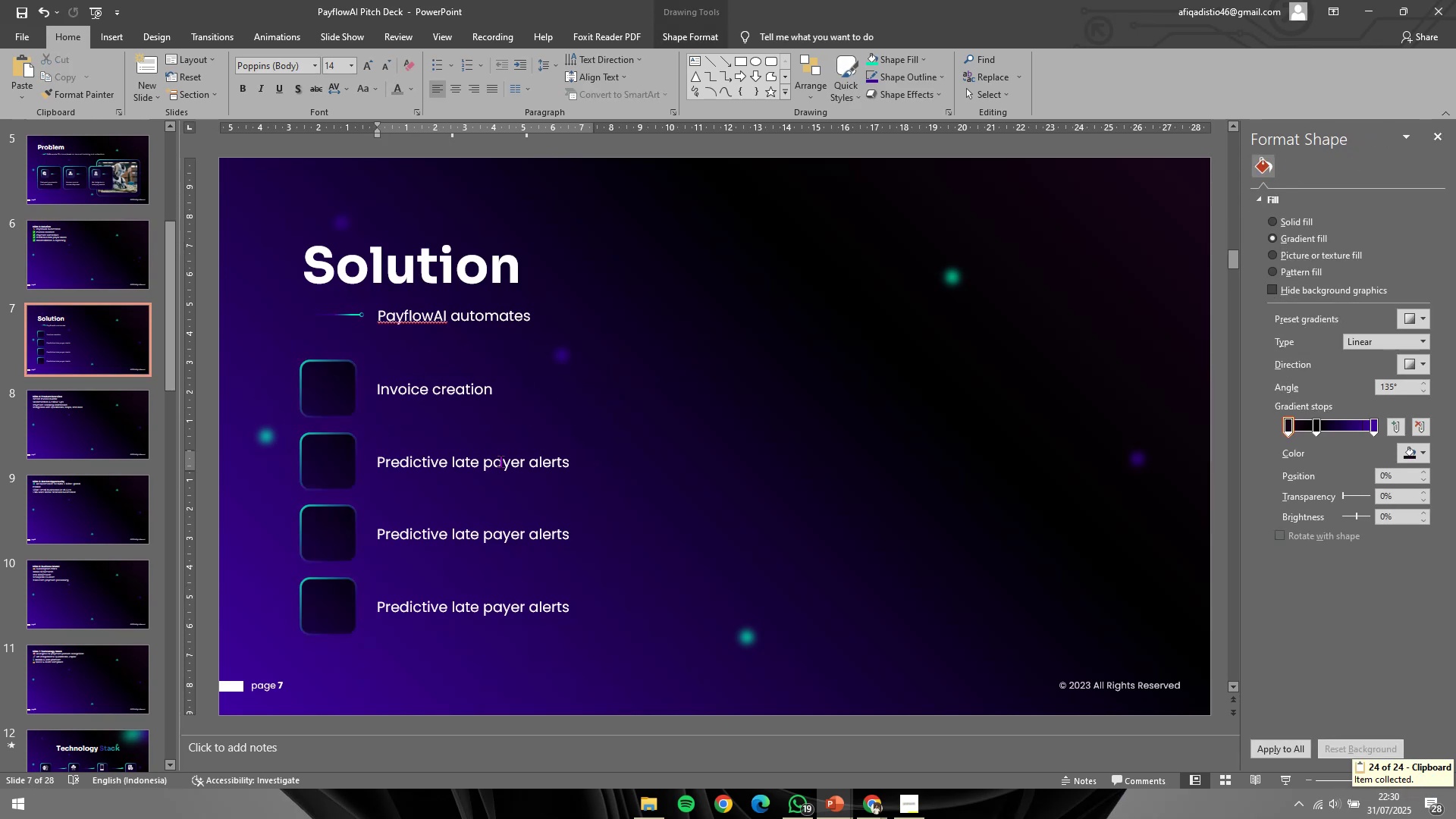 
key(Control+A)
 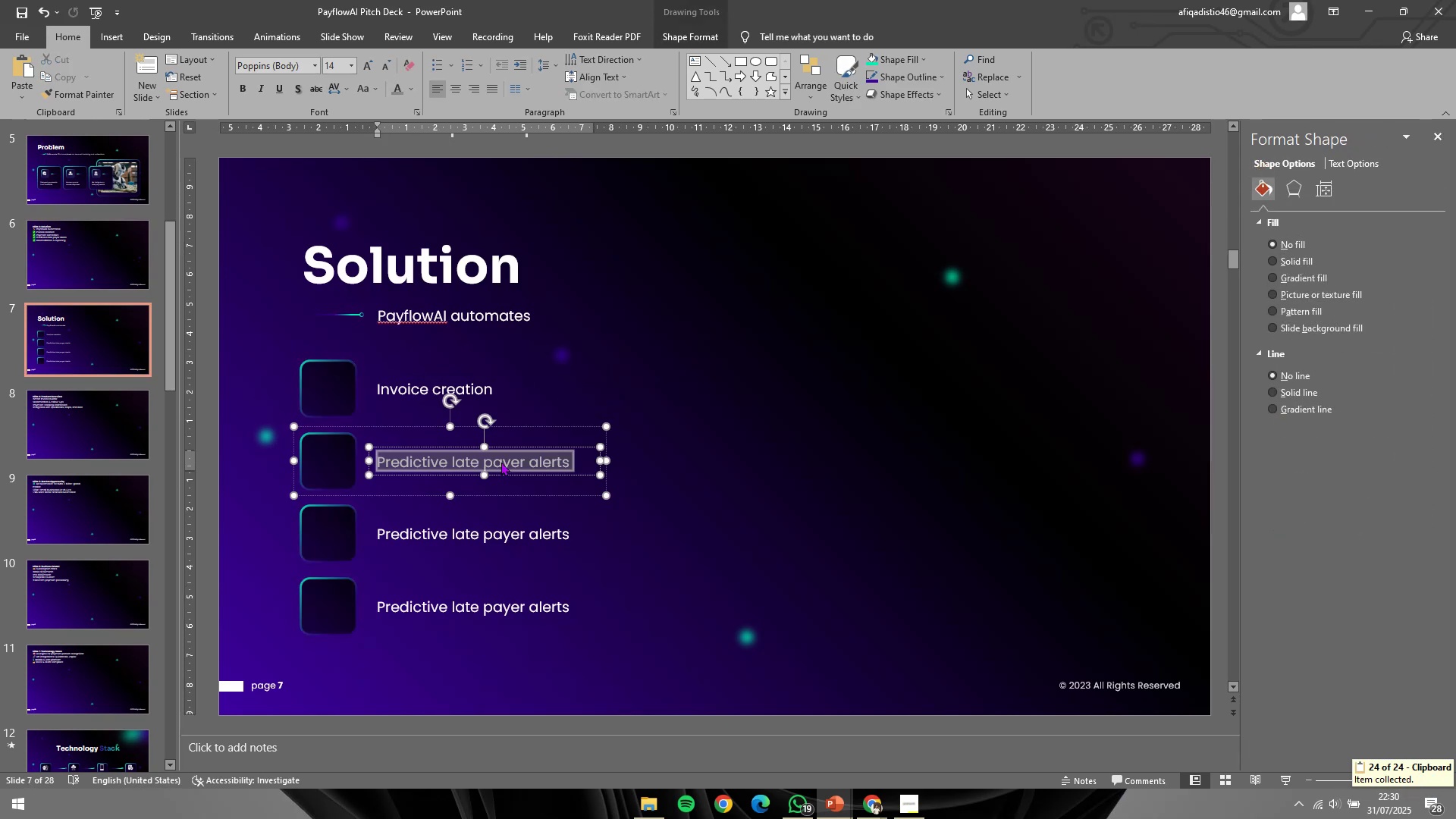 
right_click([501, 462])
 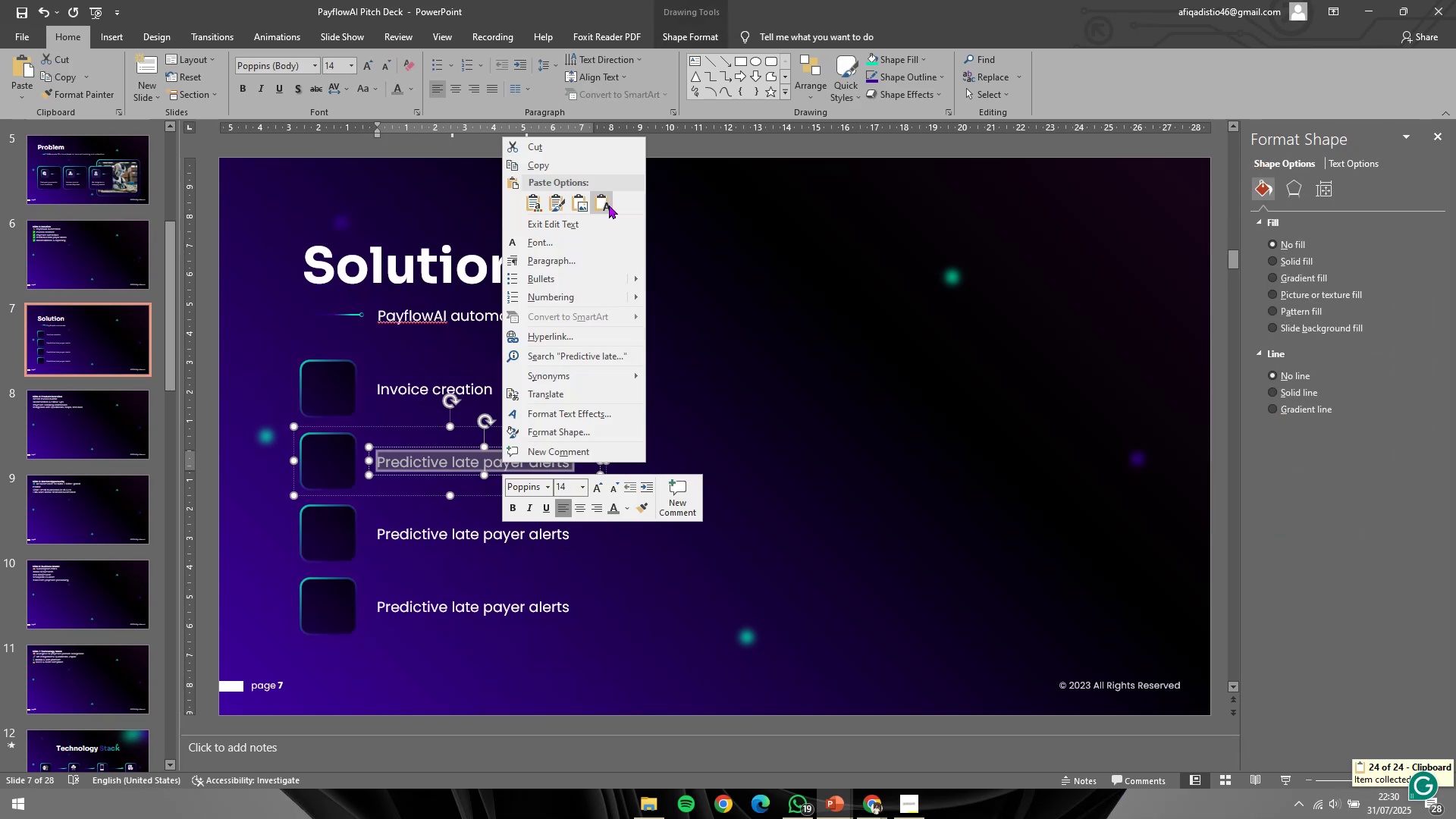 
double_click([708, 284])
 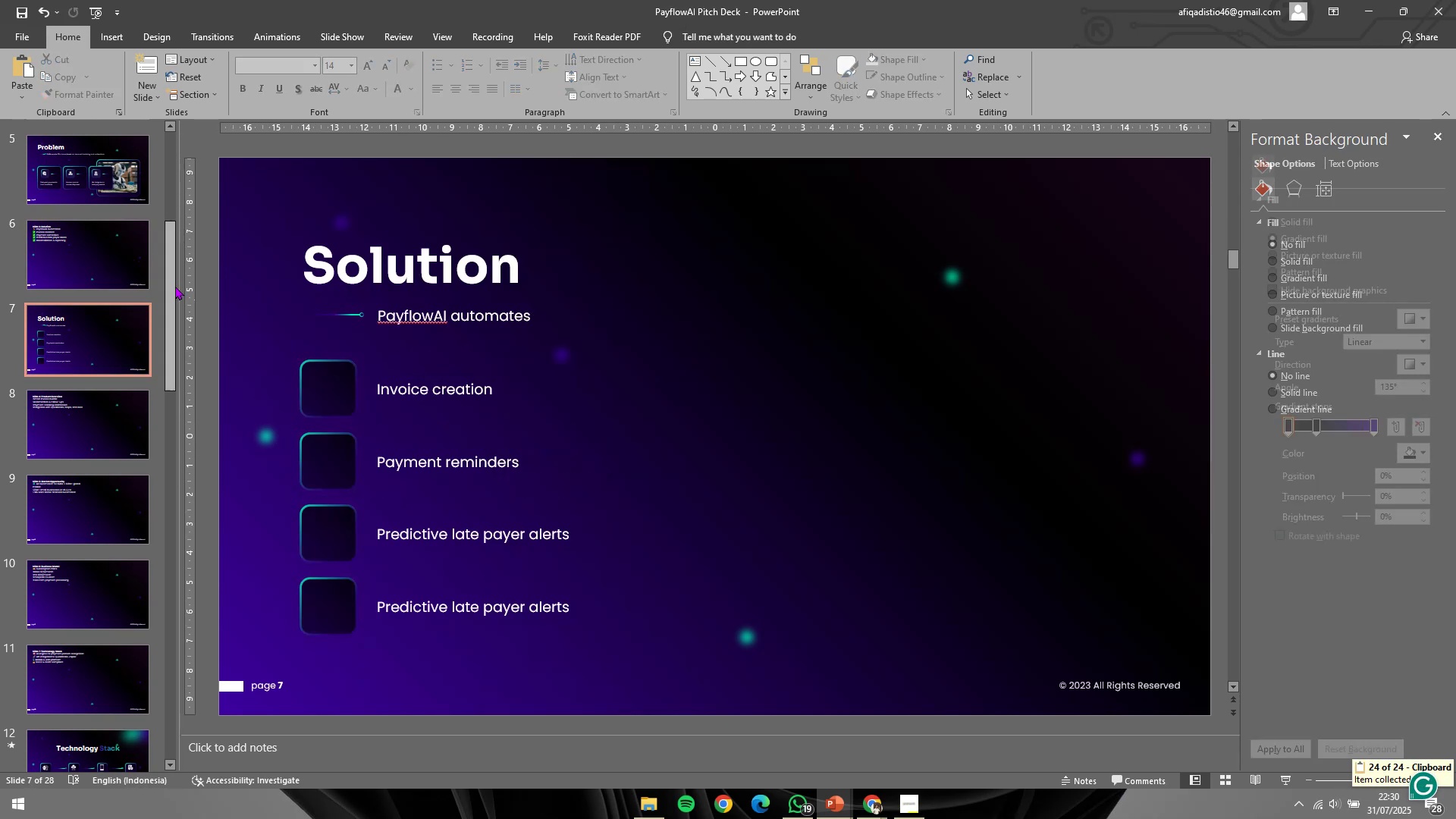 
left_click([132, 272])
 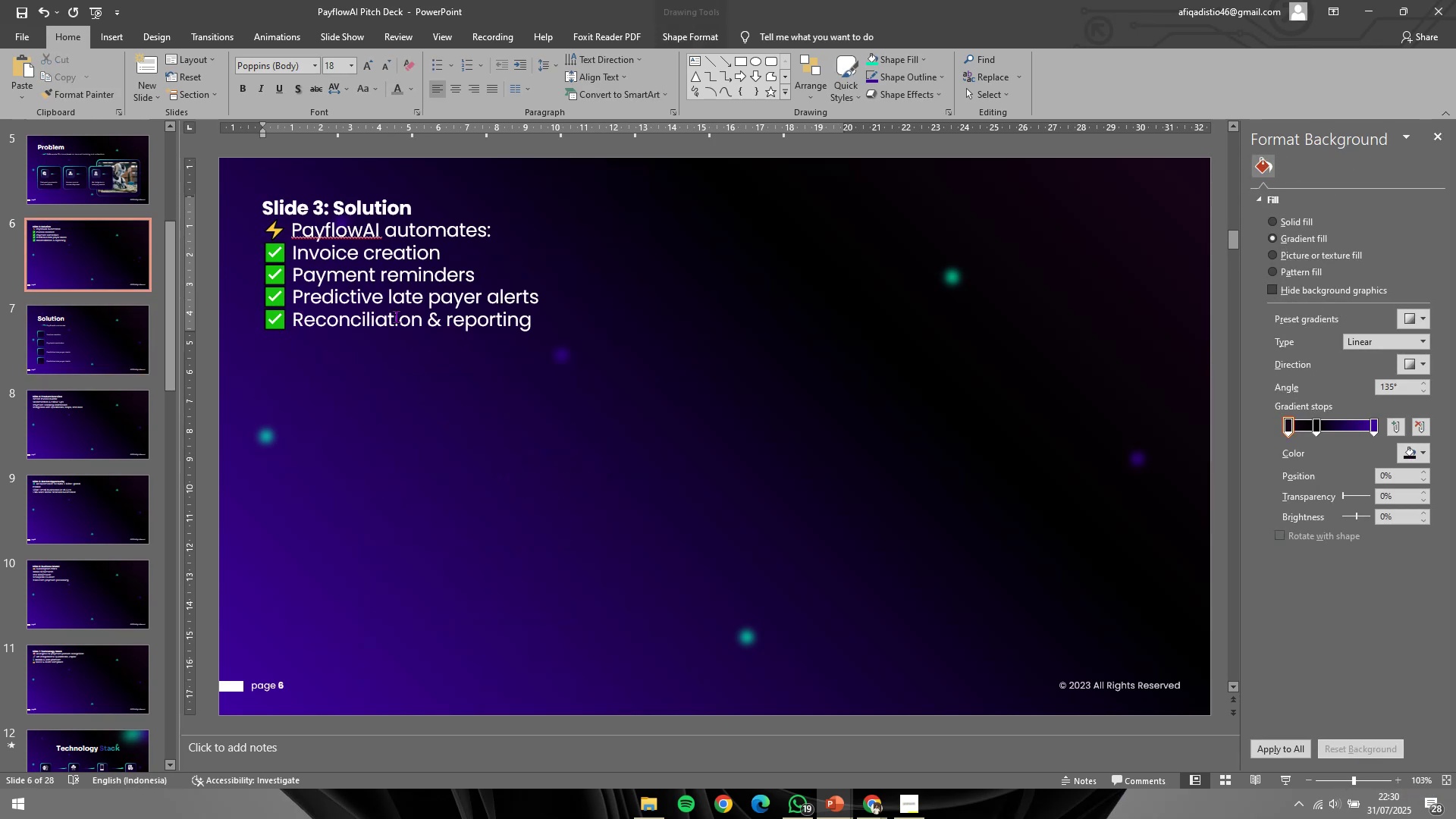 
key(Control+C)
 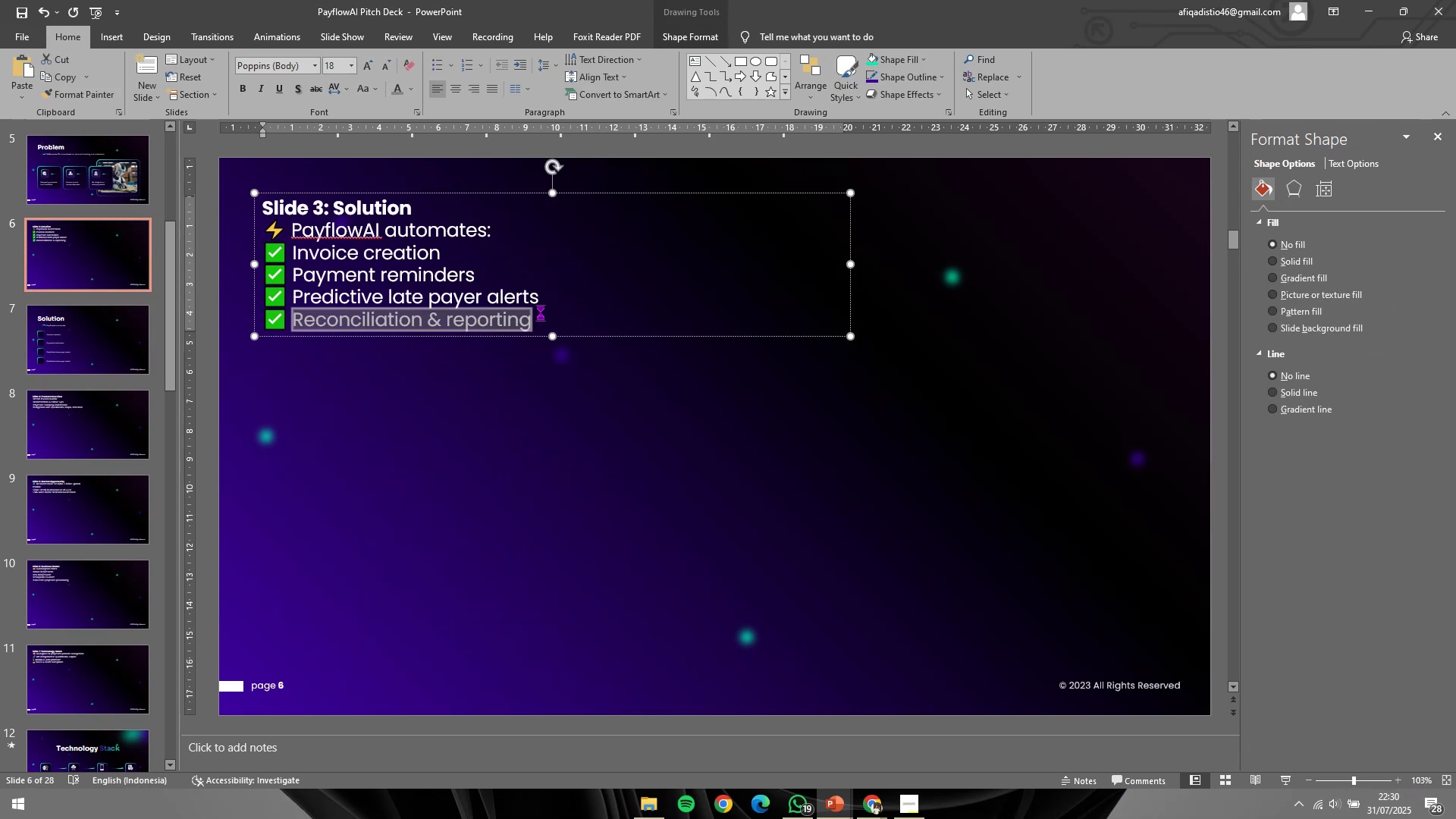 
key(Control+C)
 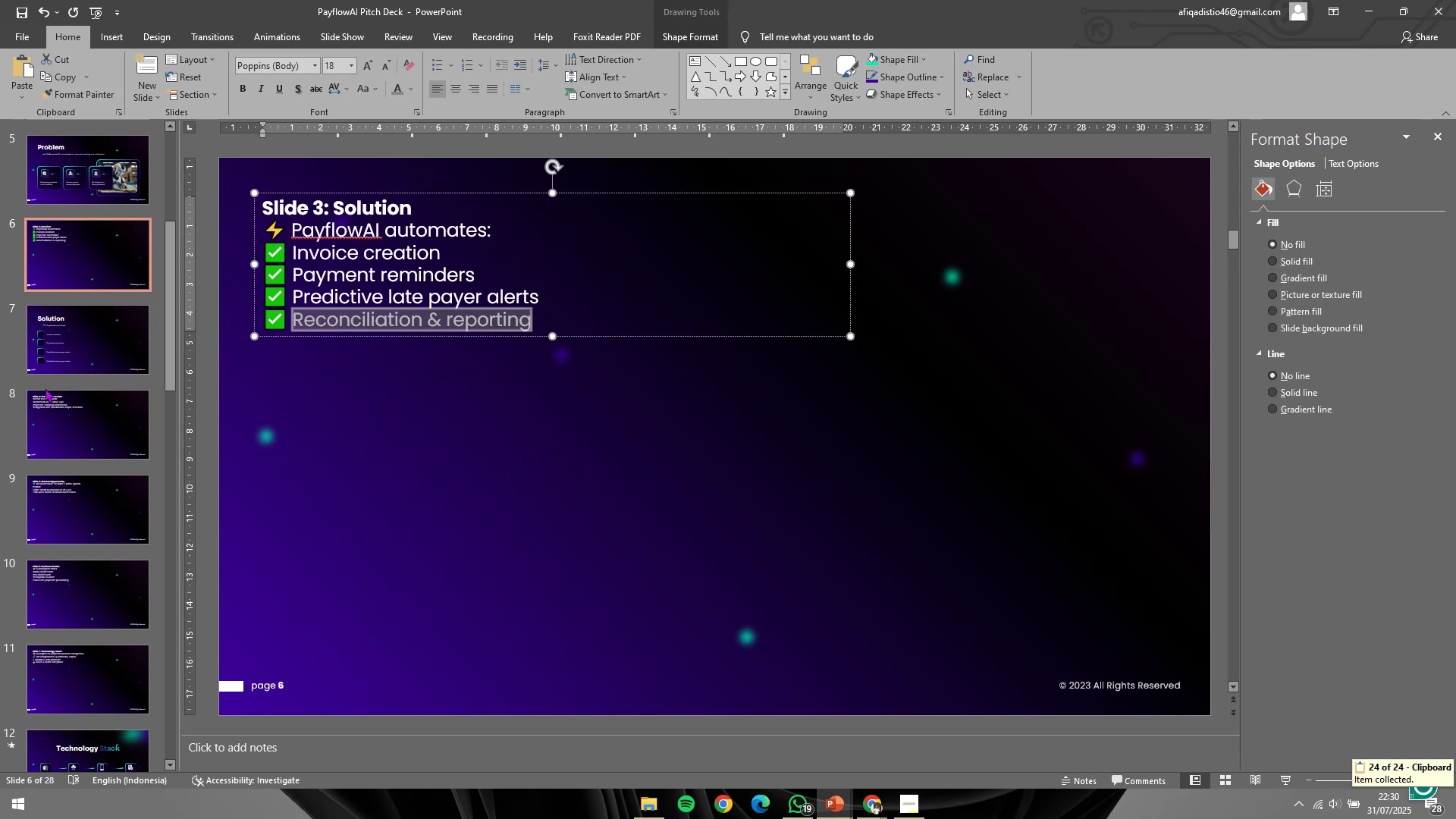 
left_click([77, 352])
 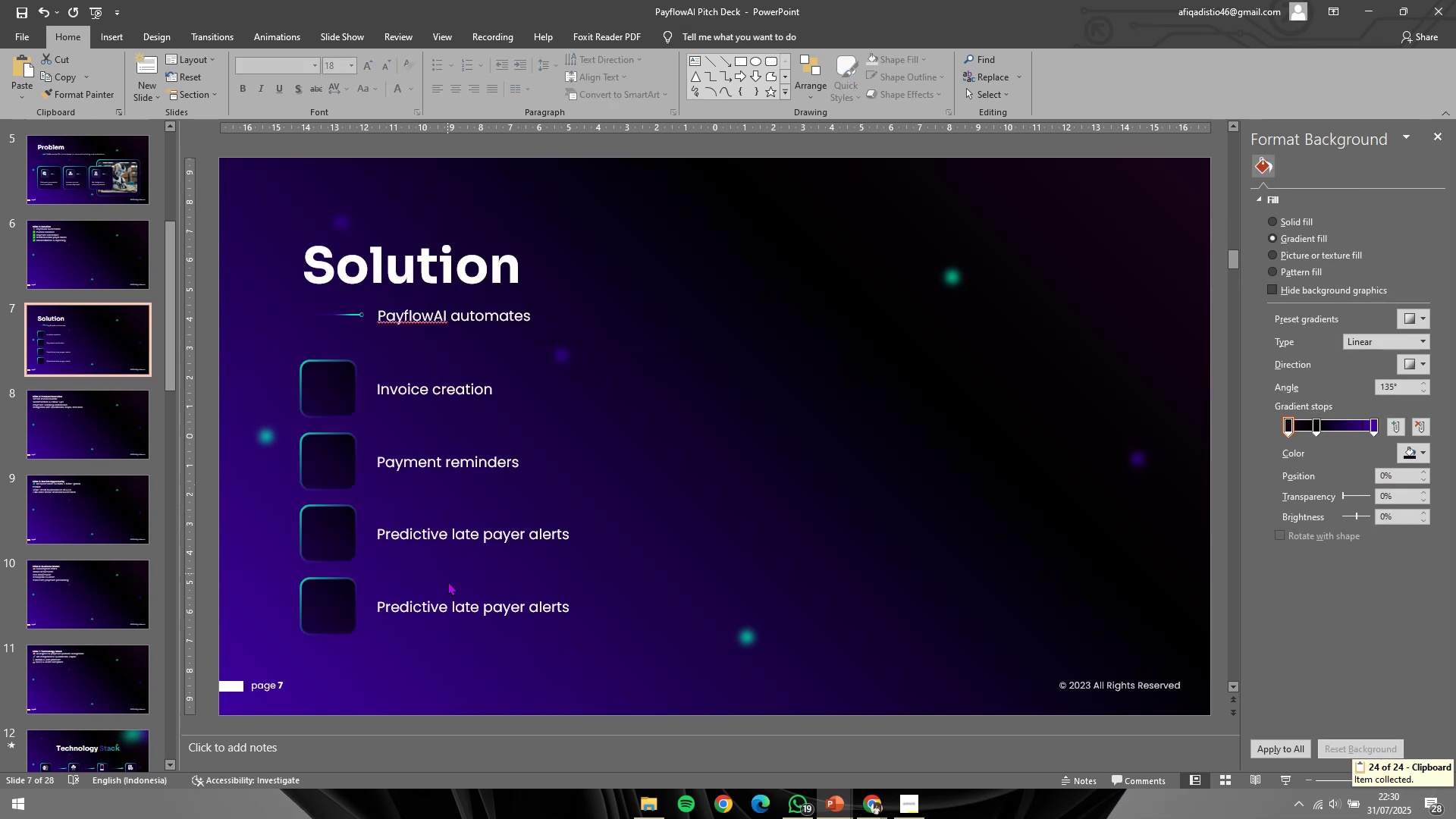 
left_click([451, 601])
 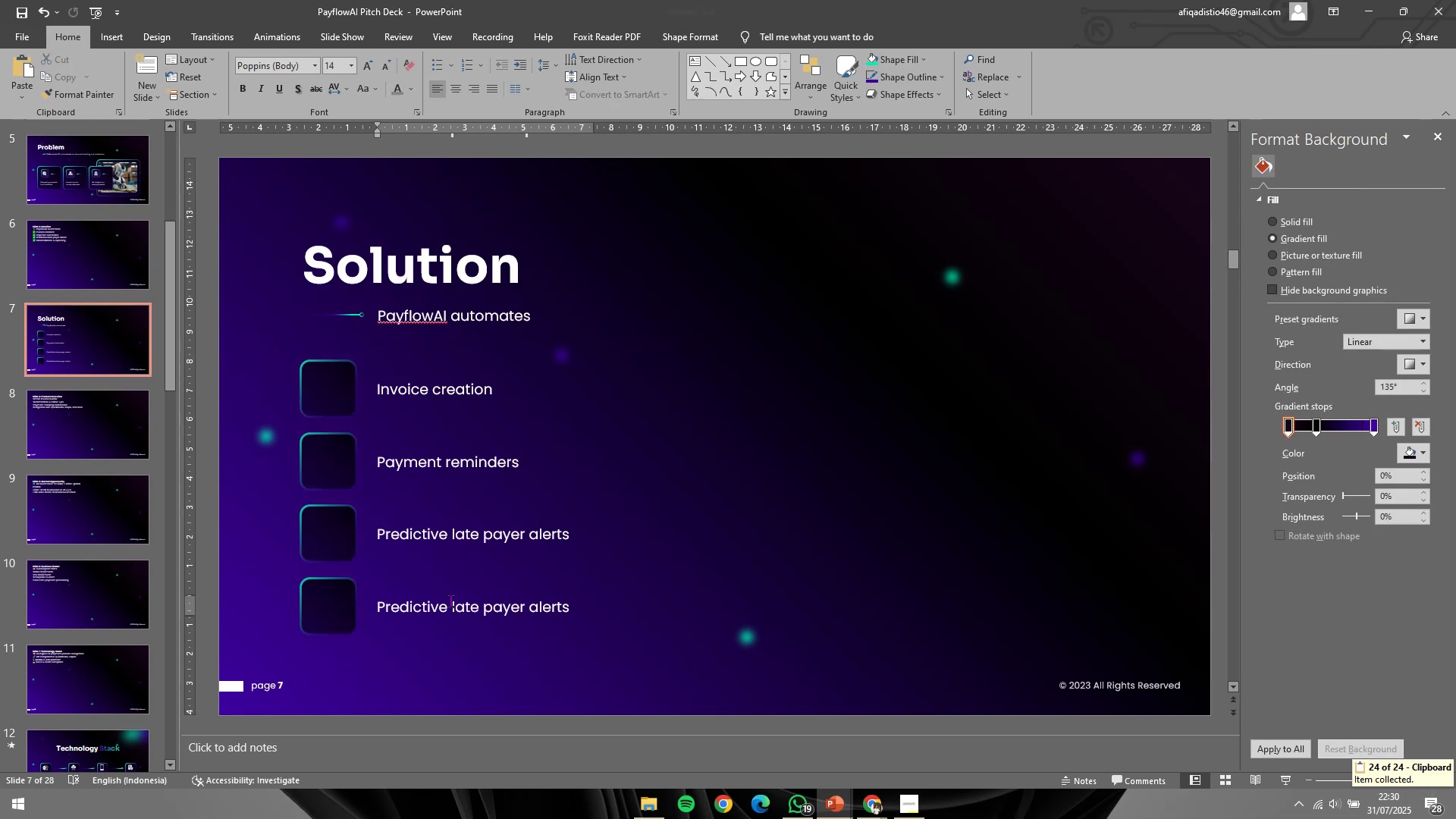 
key(Control+ControlLeft)
 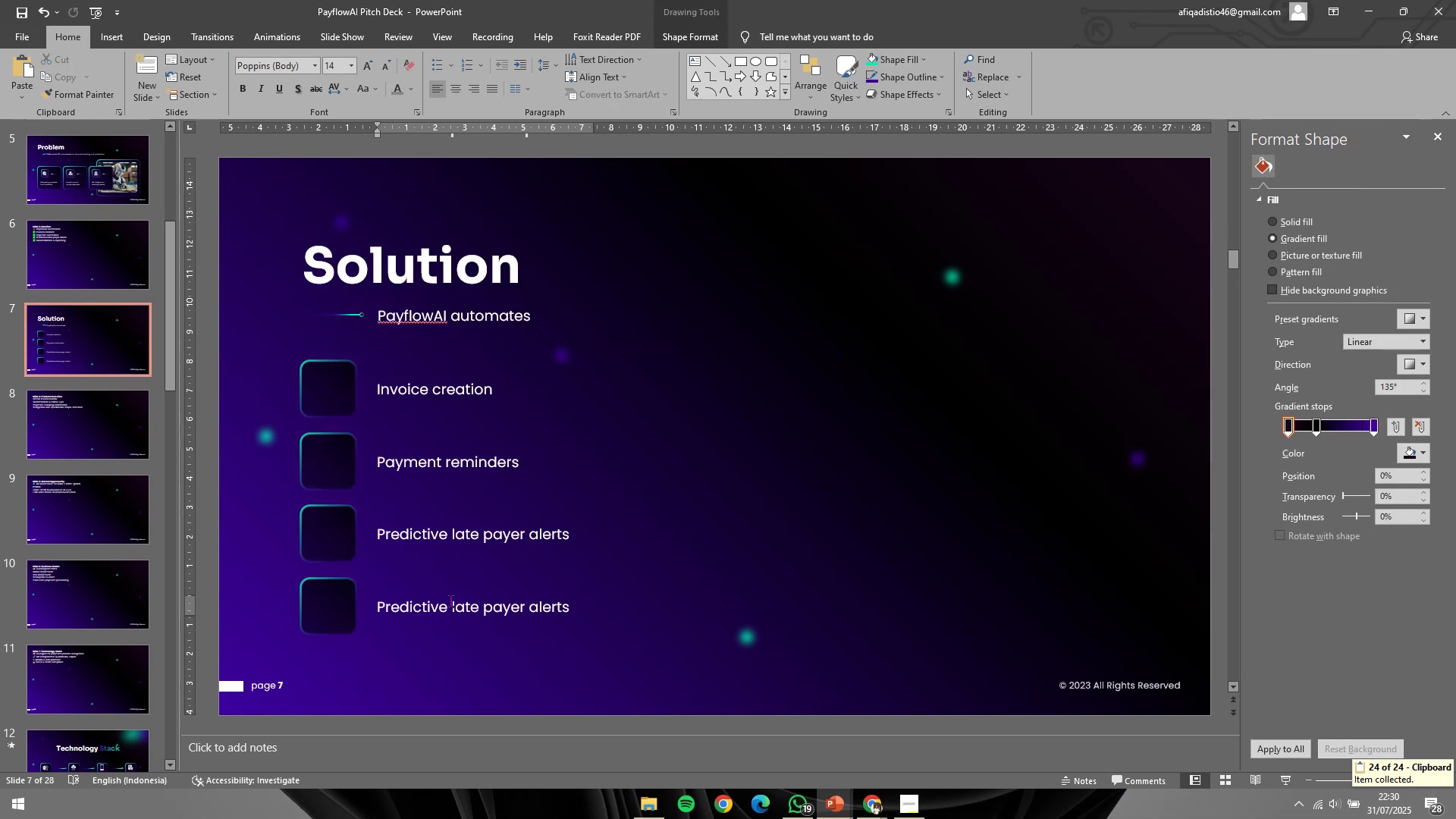 
key(Control+A)
 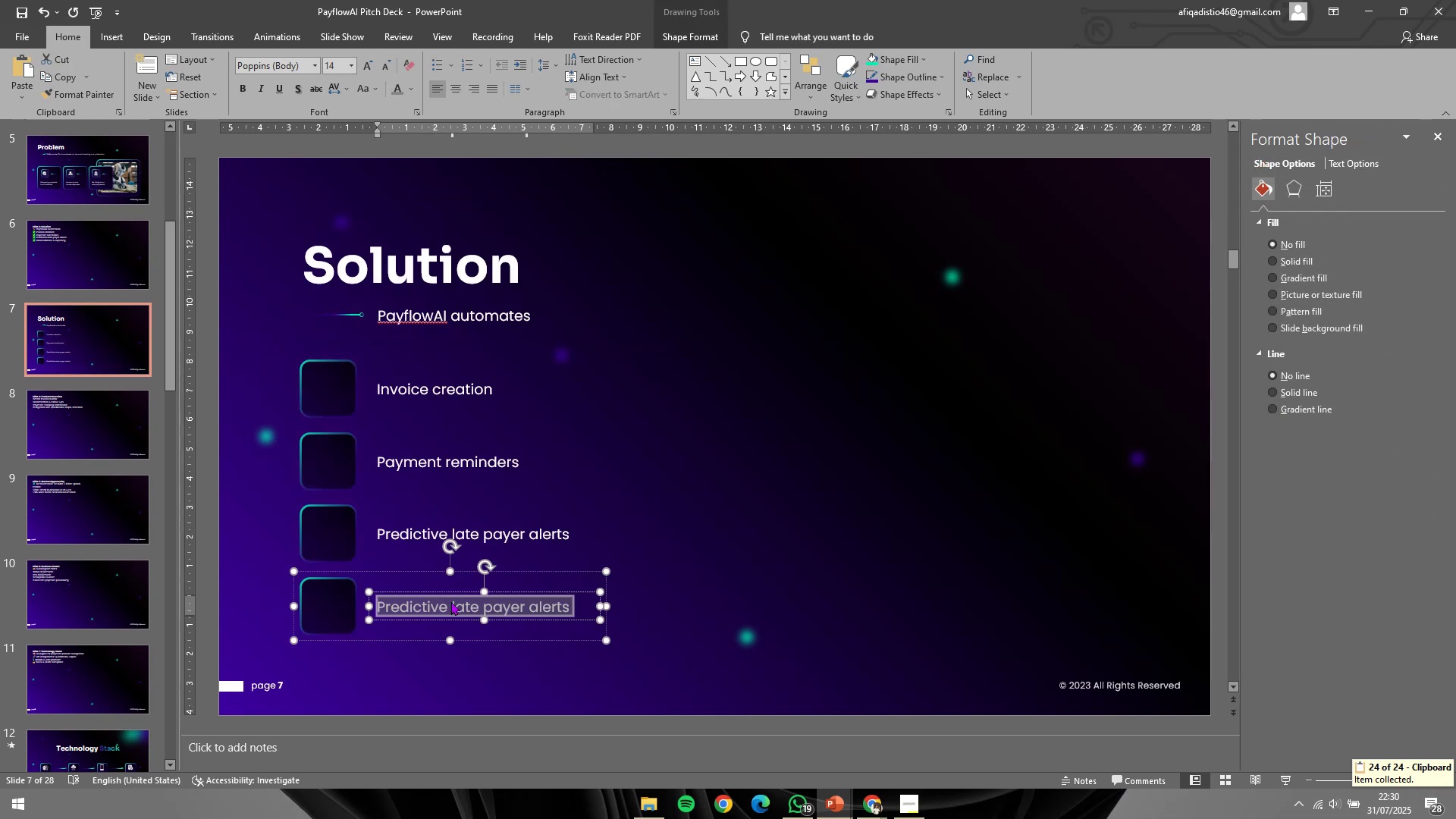 
right_click([451, 601])
 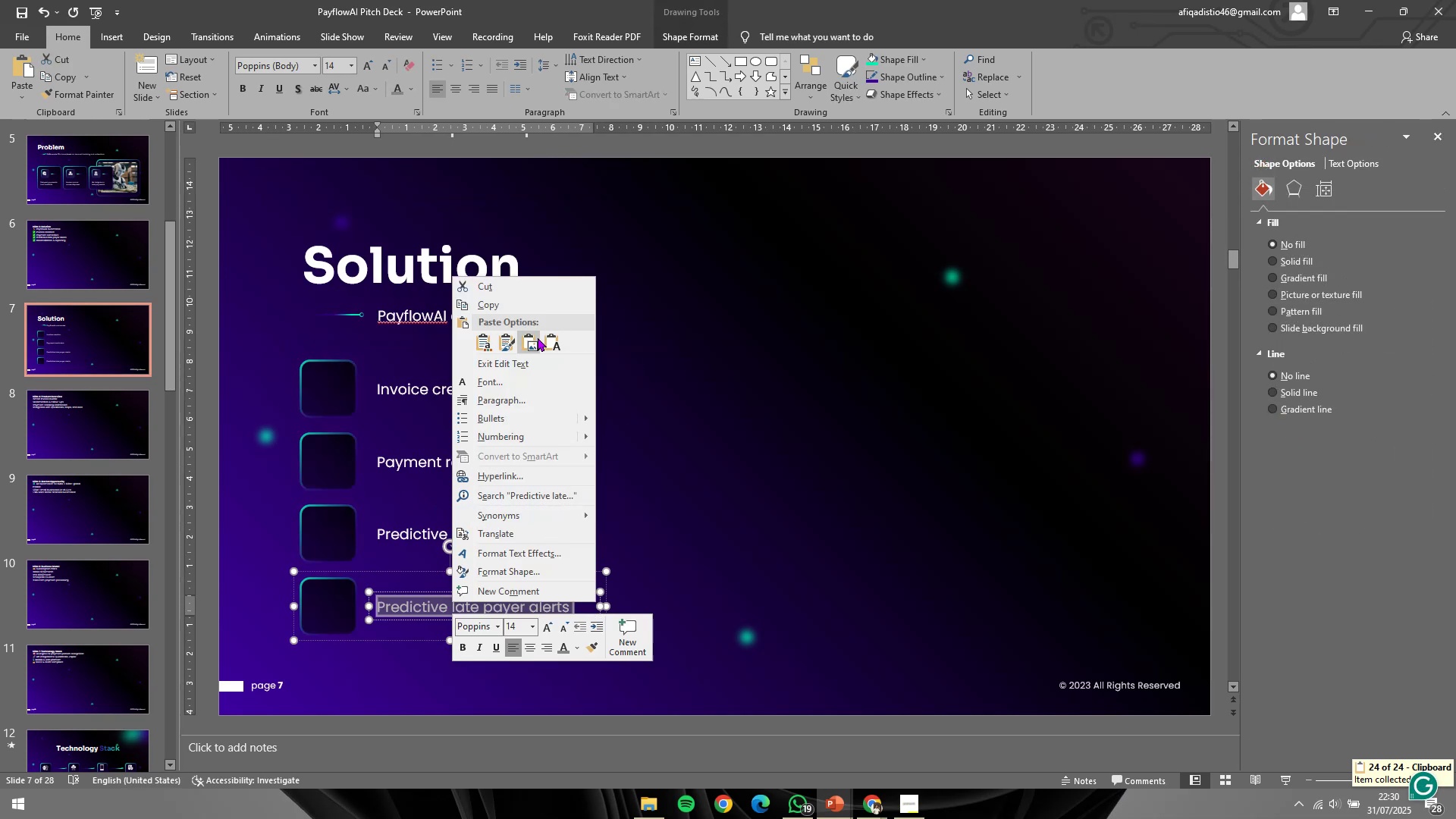 
left_click([548, 338])
 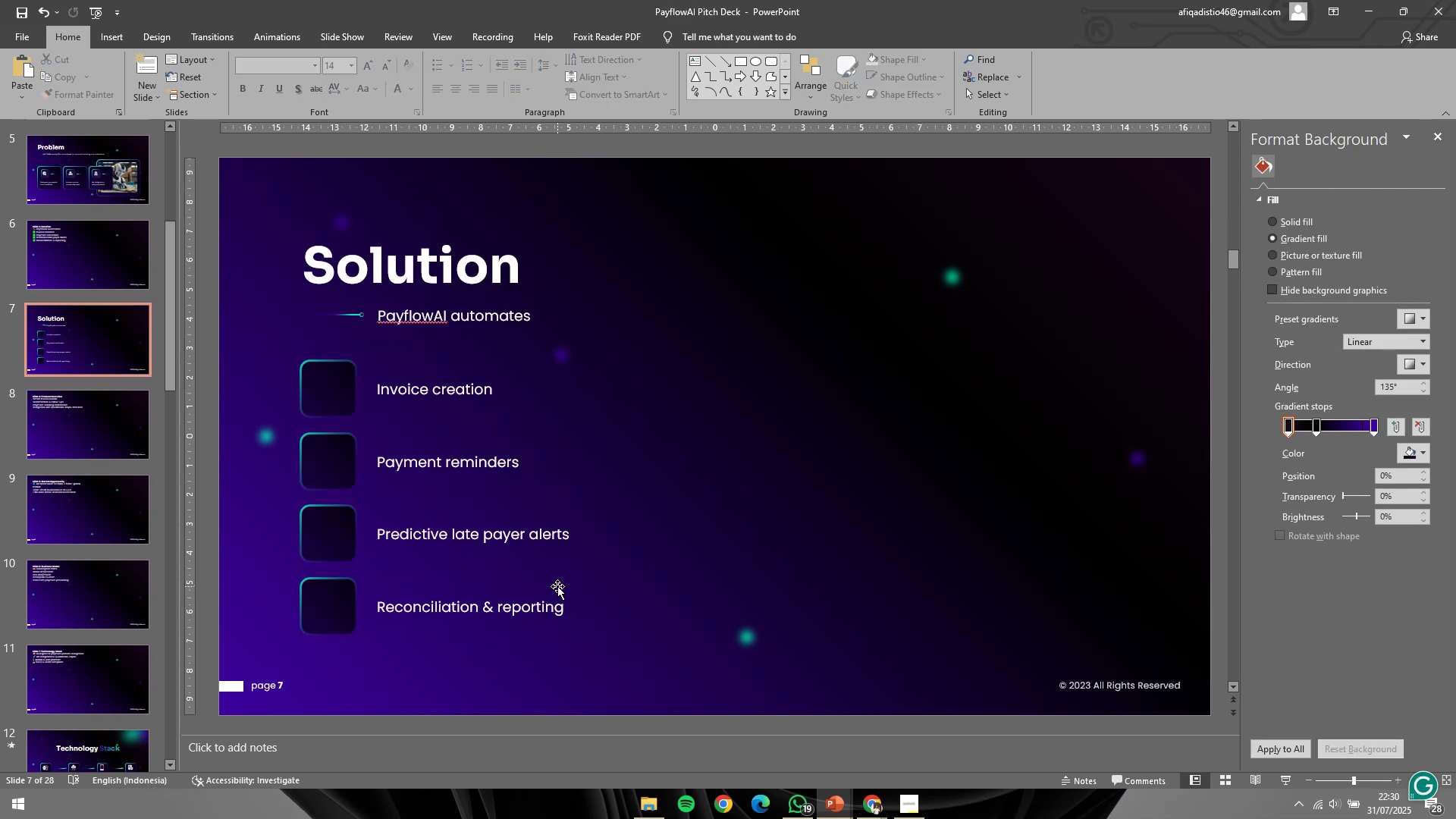 
left_click([526, 459])
 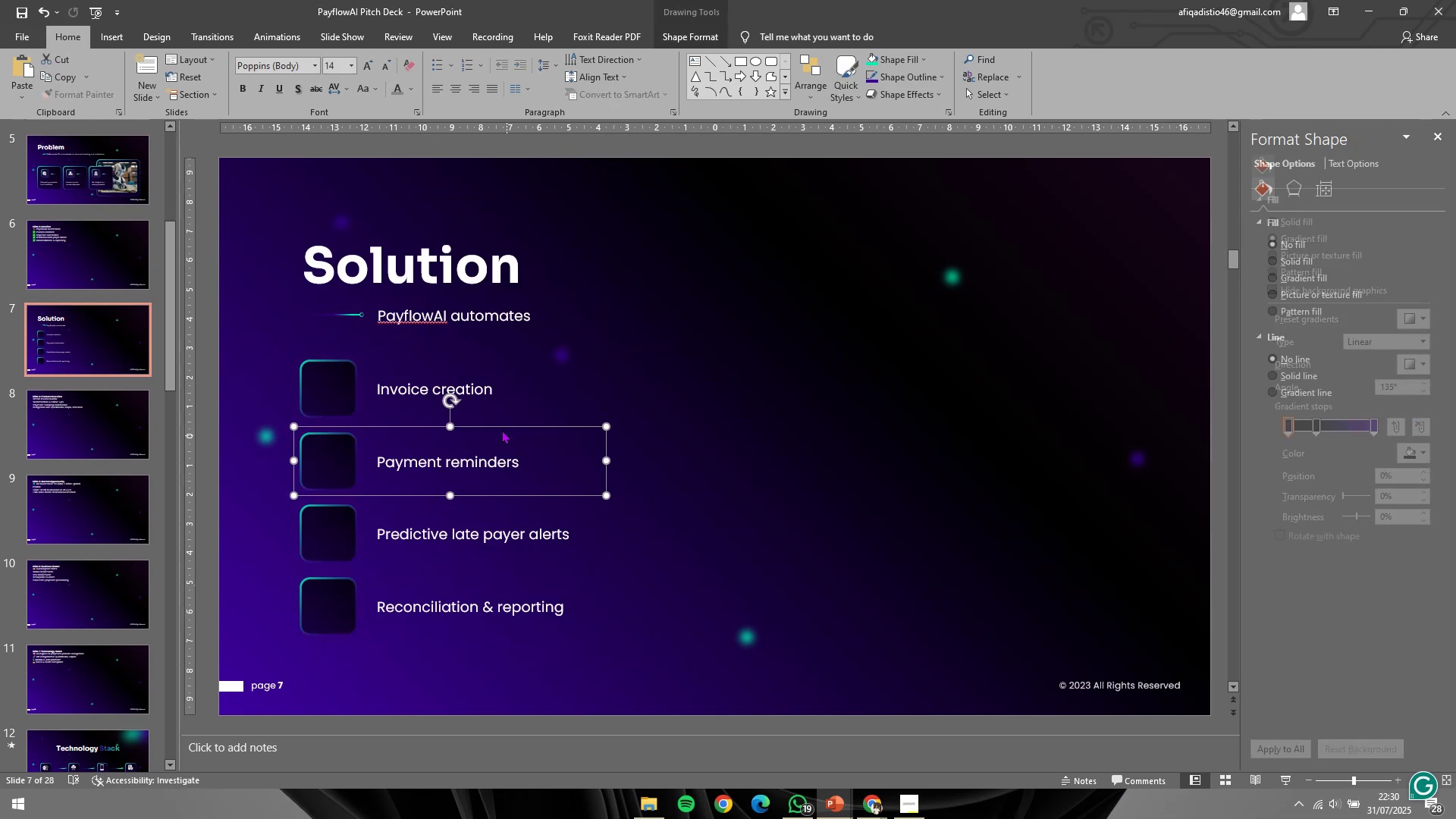 
hold_key(key=ShiftLeft, duration=0.36)
left_click([488, 404])
 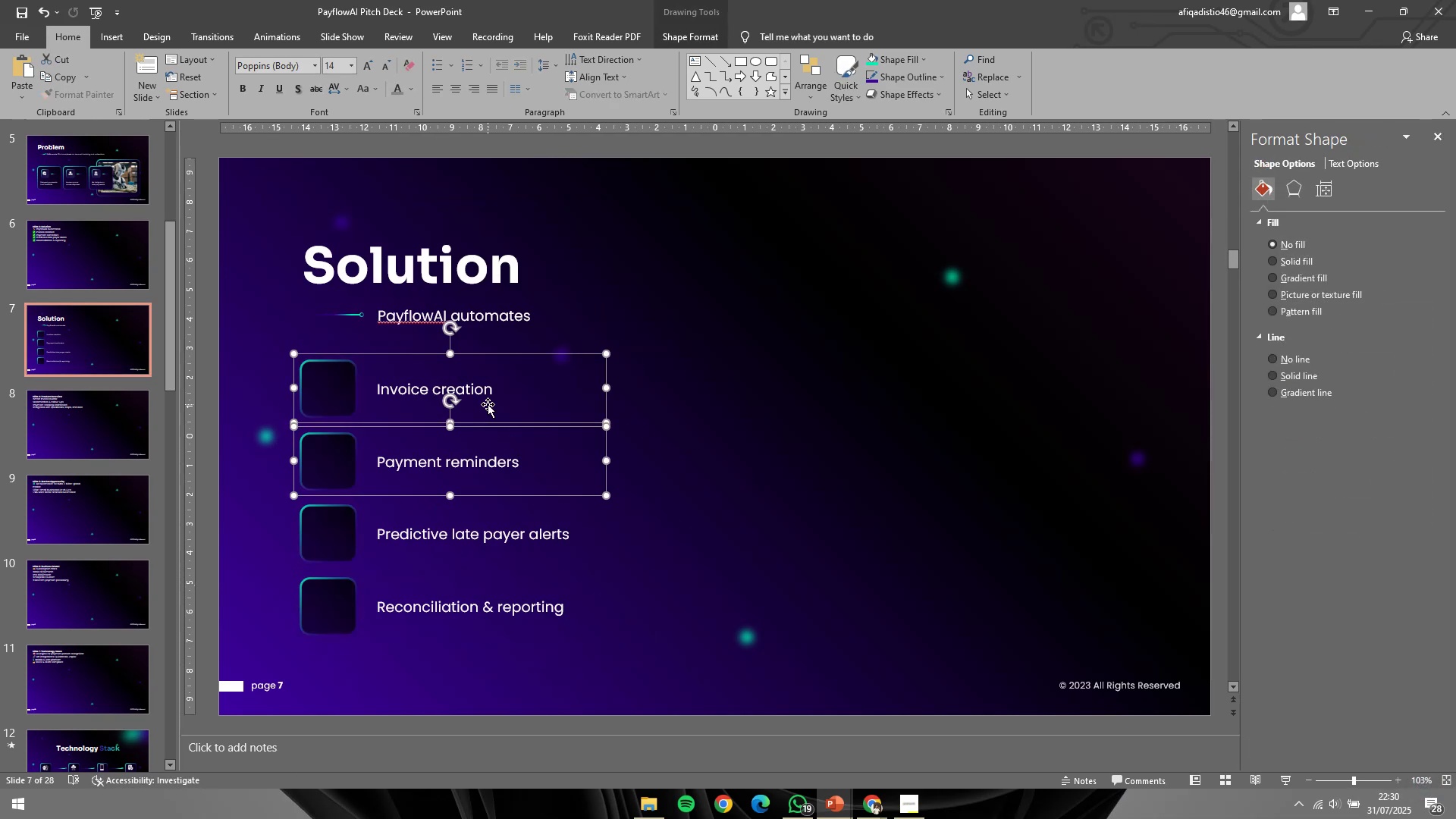 
key(Control+G)
 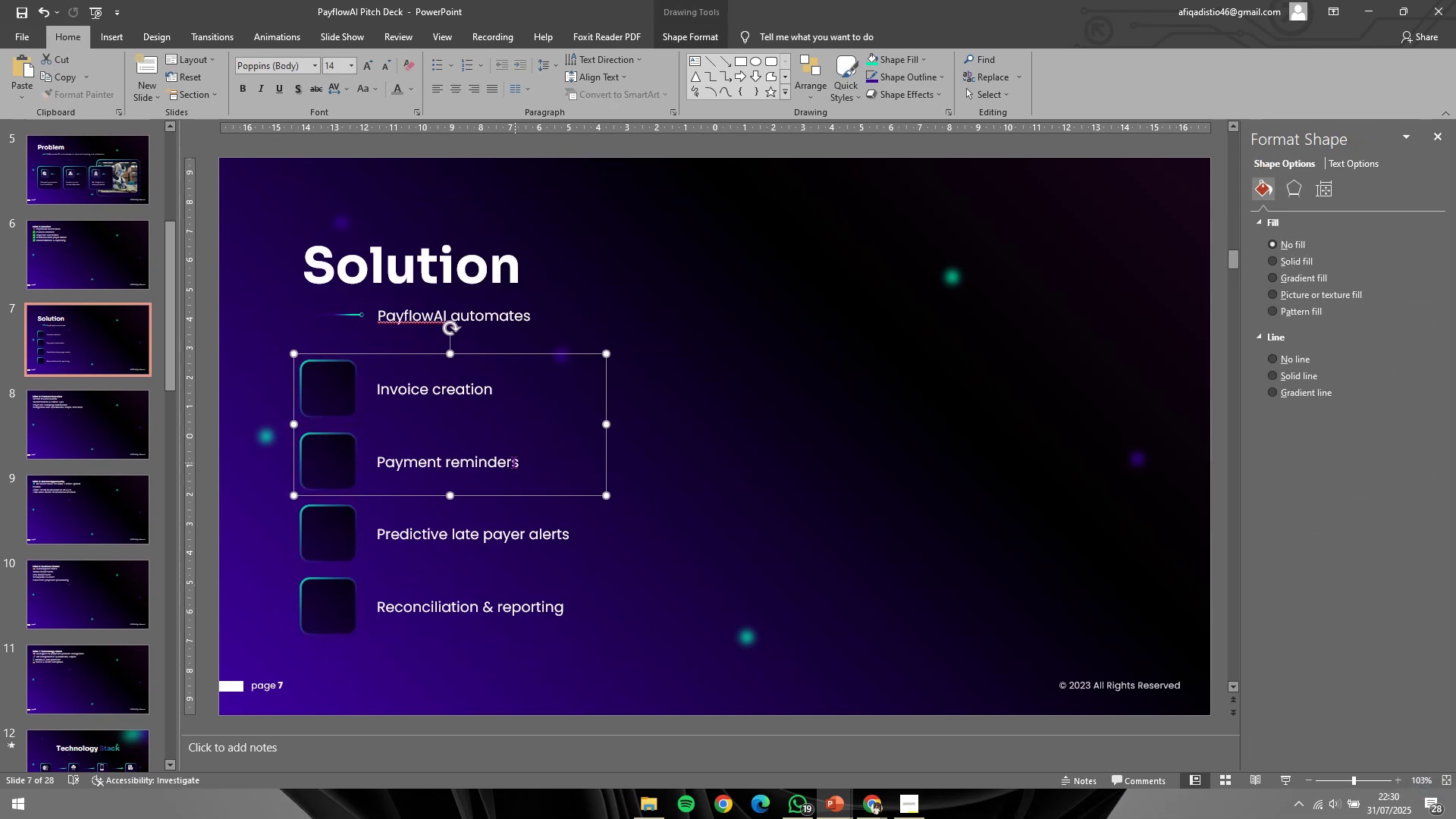 
left_click([514, 463])
 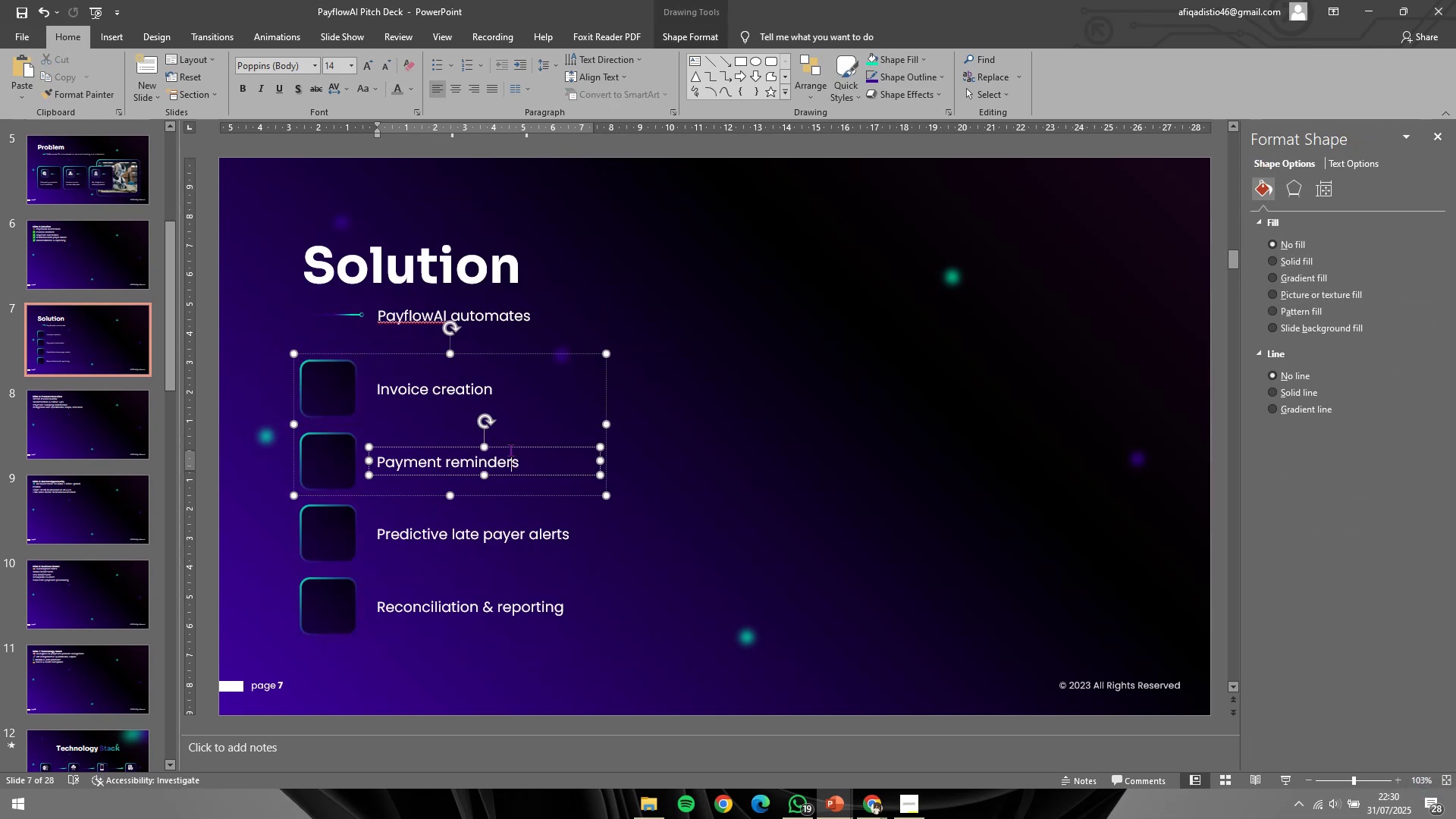 
hold_key(key=ShiftLeft, duration=1.53)
double_click([491, 386])
 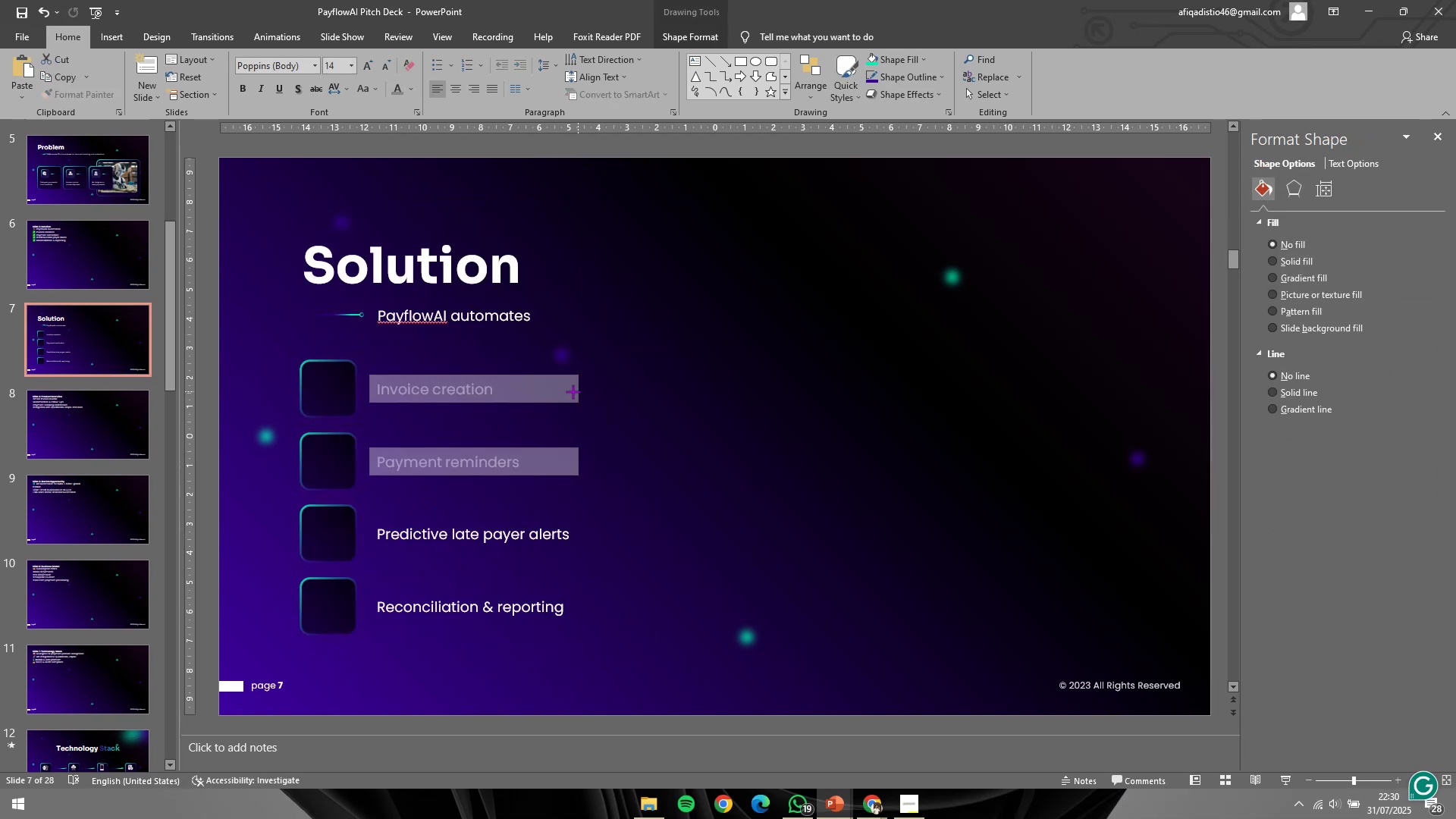 
key(Control+Shift+ControlLeft)
 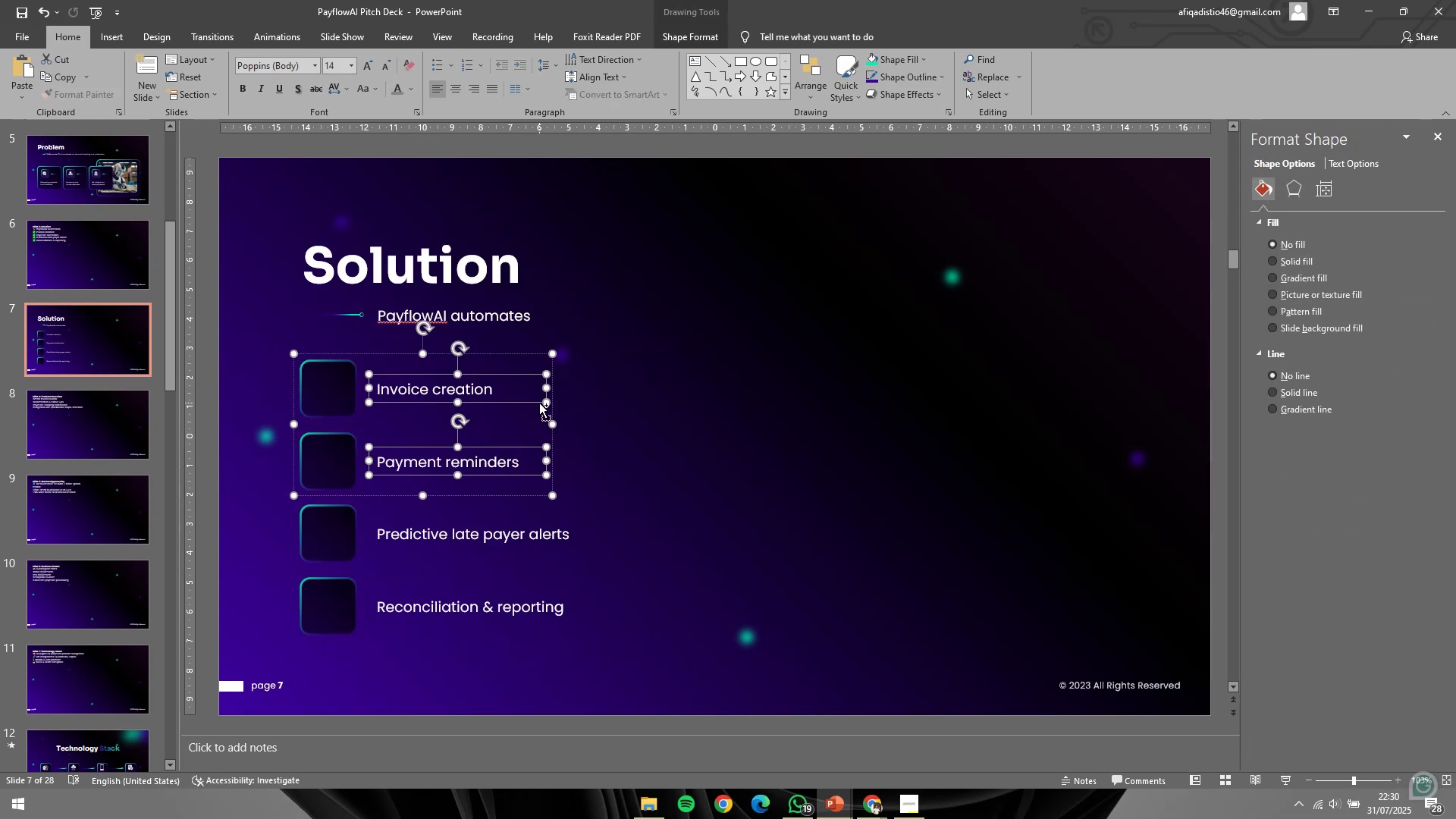 
key(Control+Shift+G)
 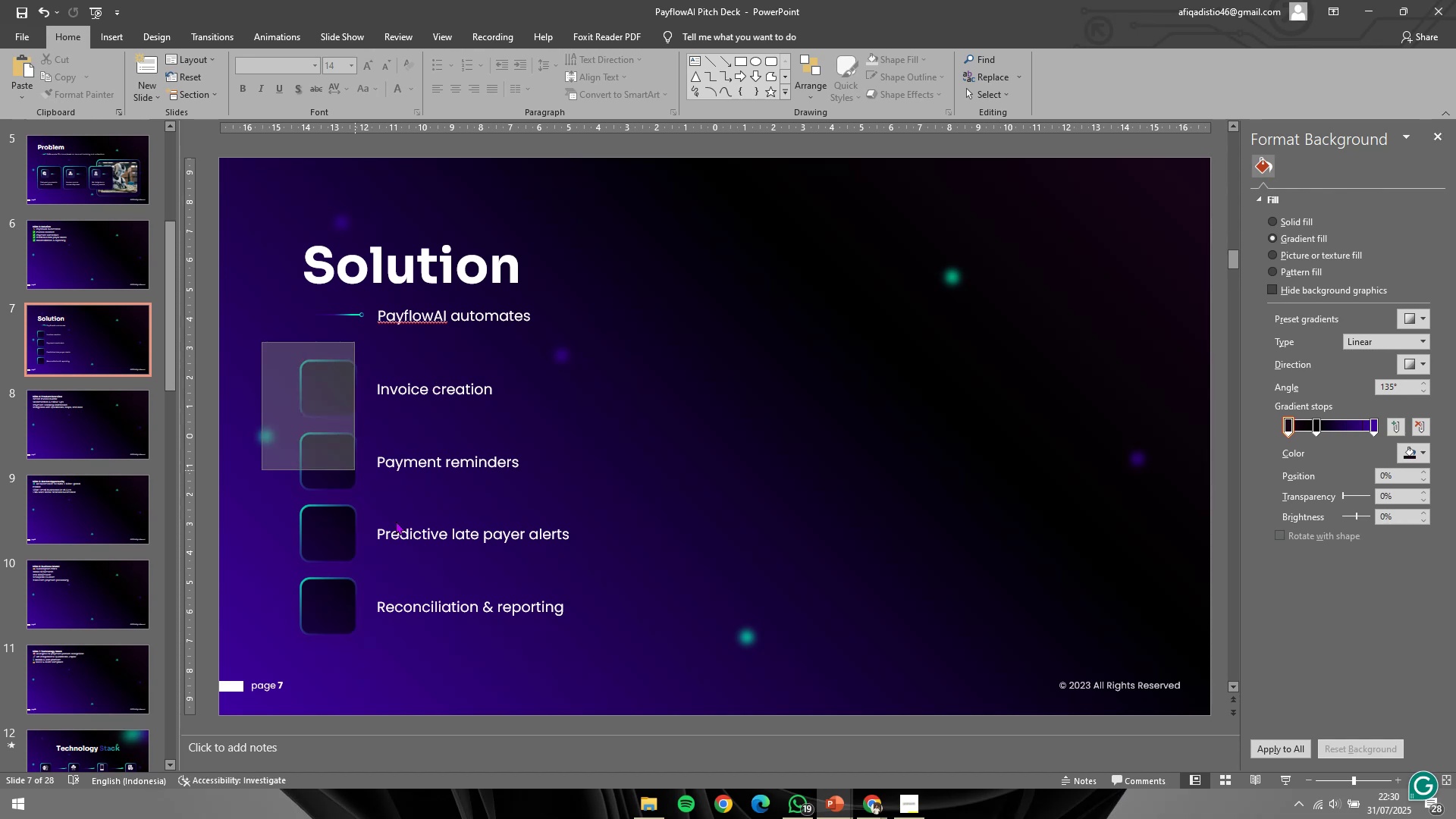 
key(Control+Shift+G)
 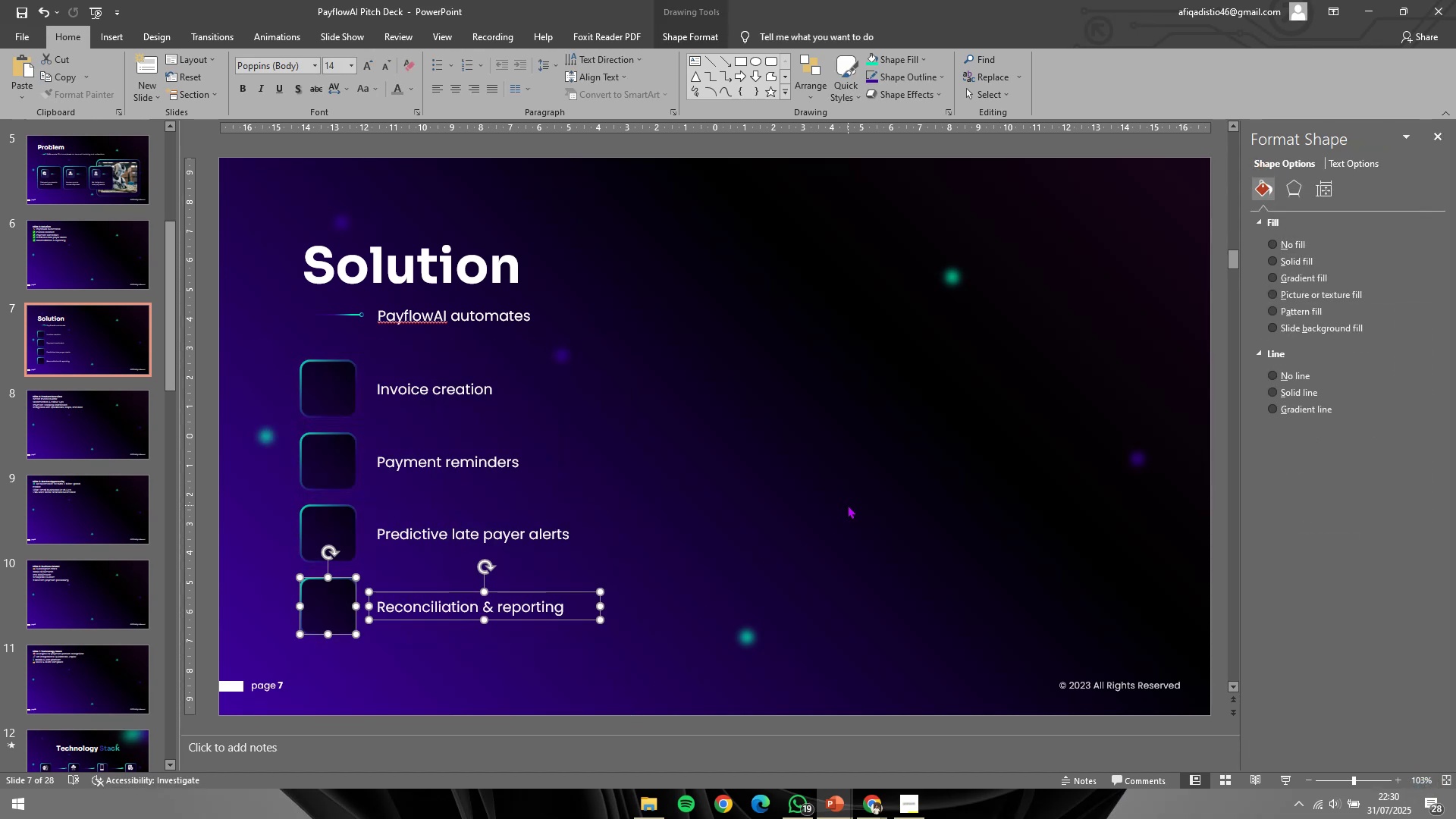 
double_click([848, 505])
 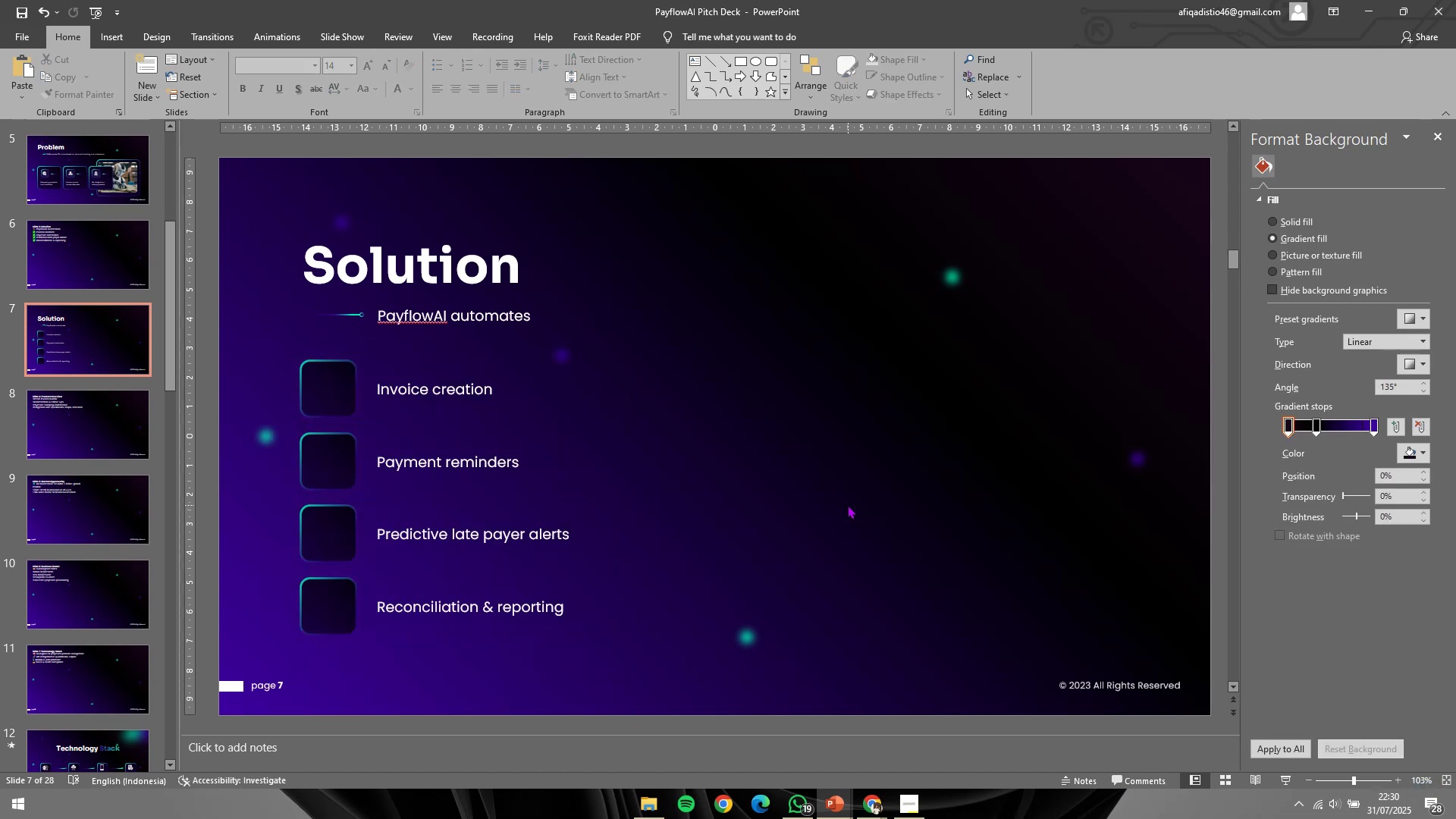 
key(Alt+Tab)
 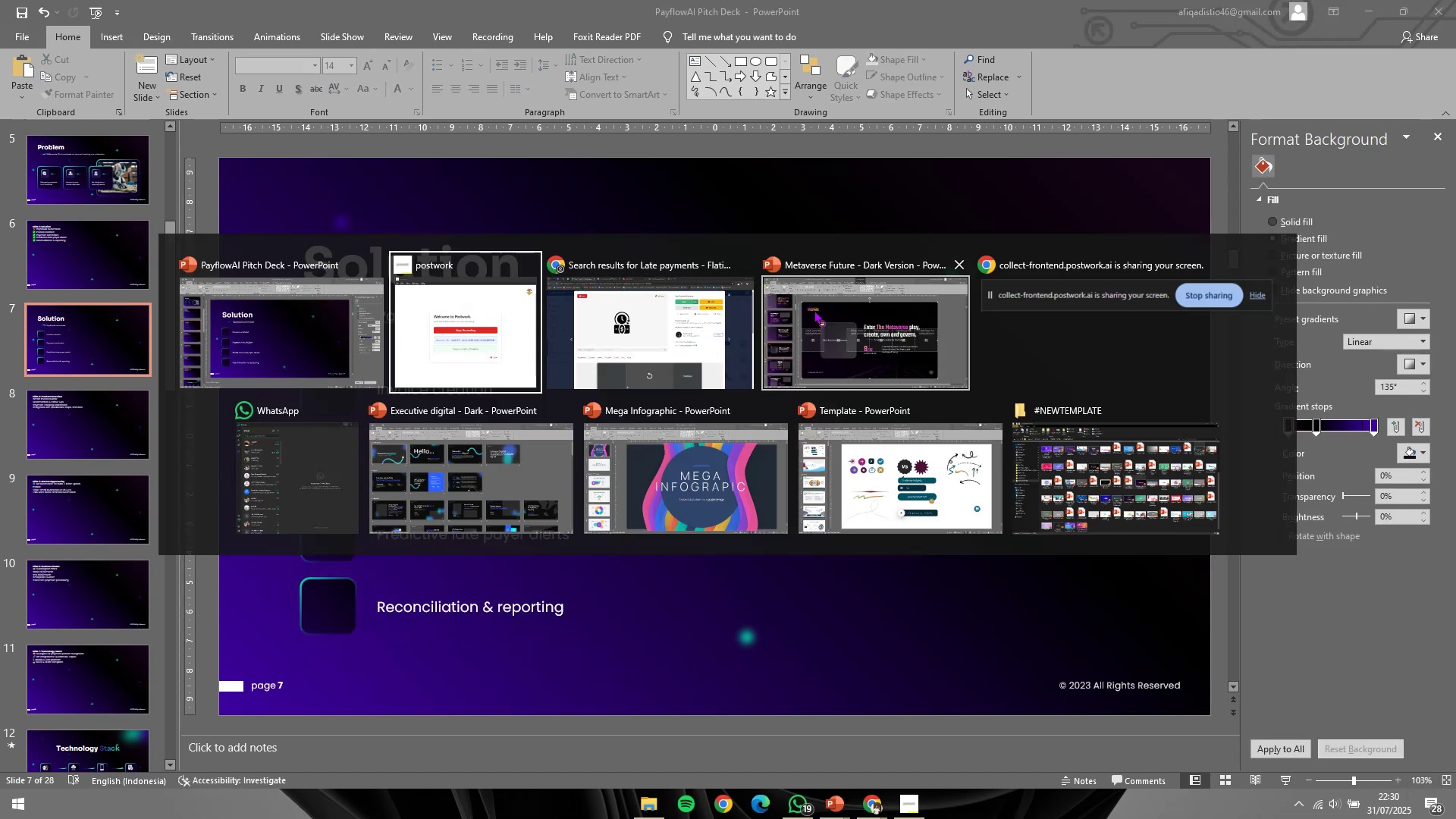 
left_click([817, 307])
 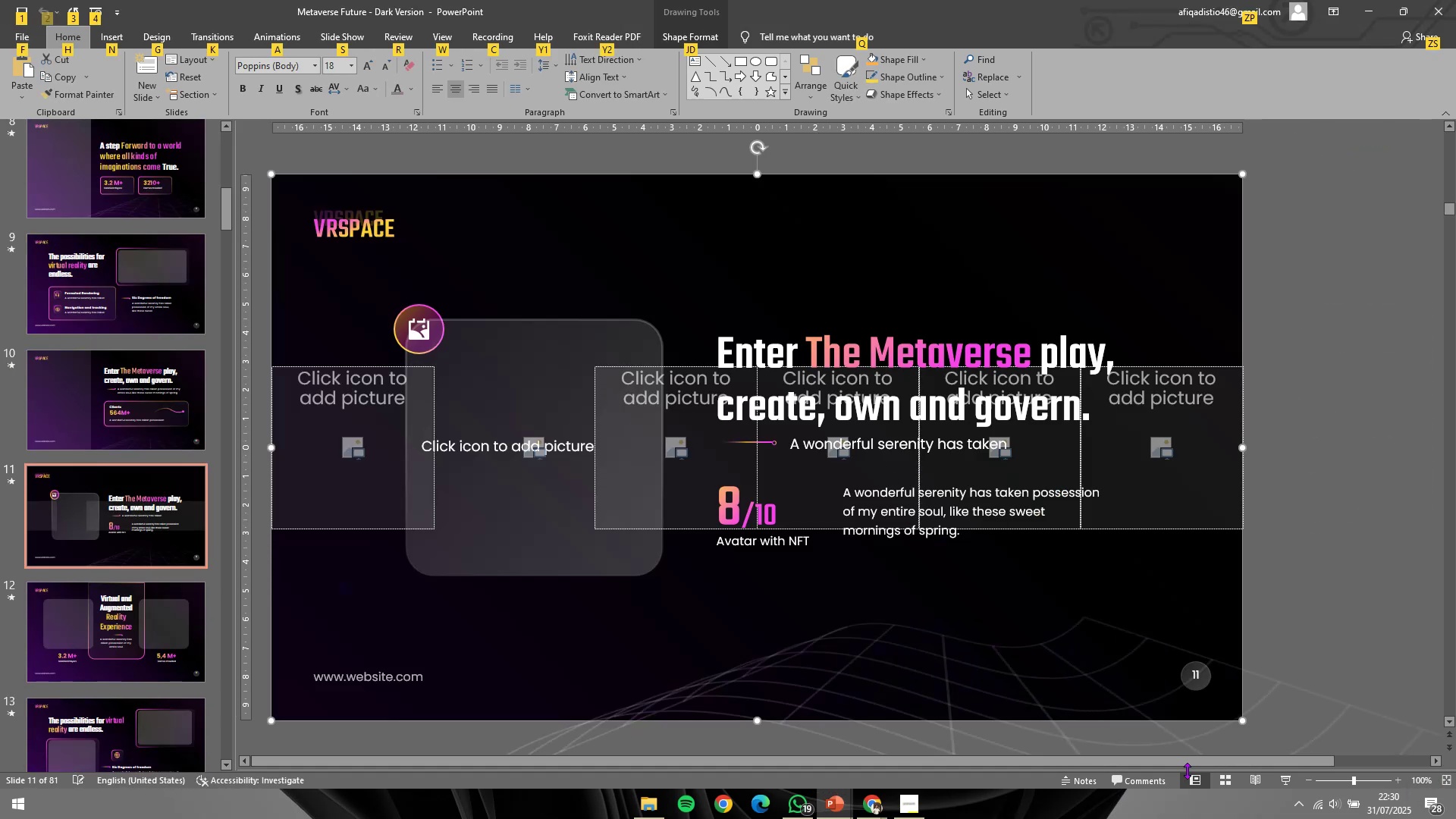 
left_click([1218, 784])
 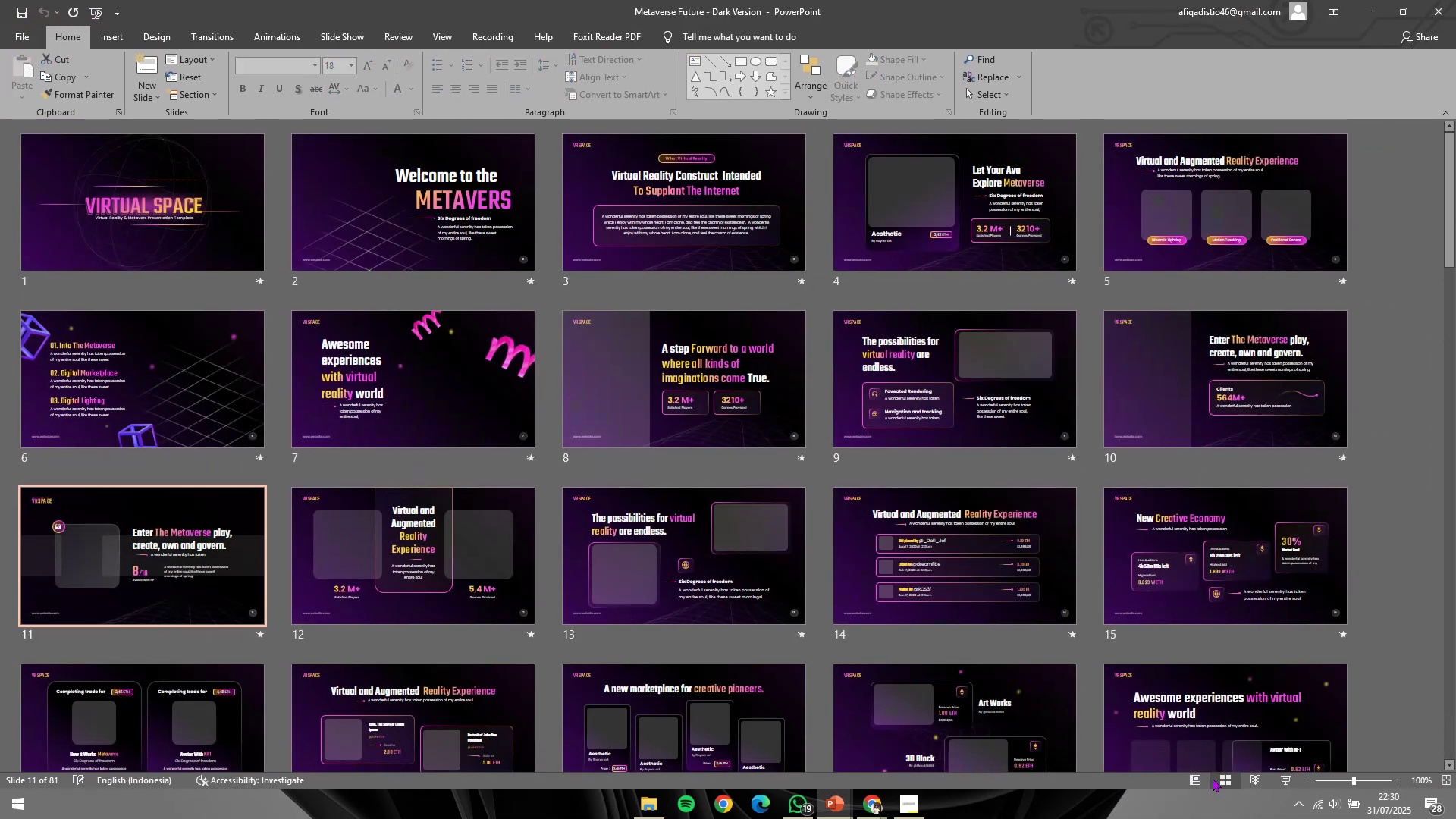 
key(Alt+AltLeft)
 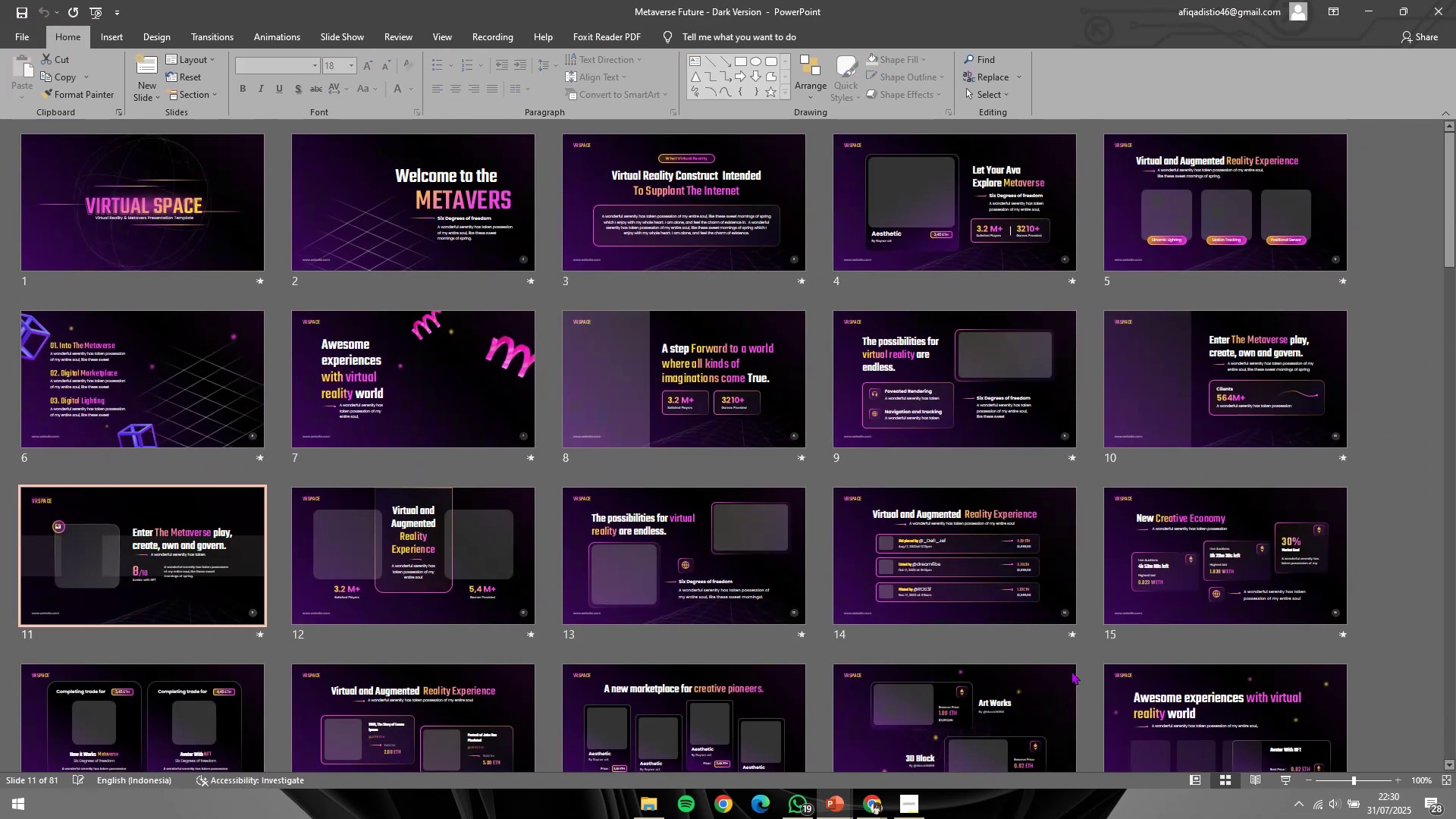 
key(Alt+Tab)
 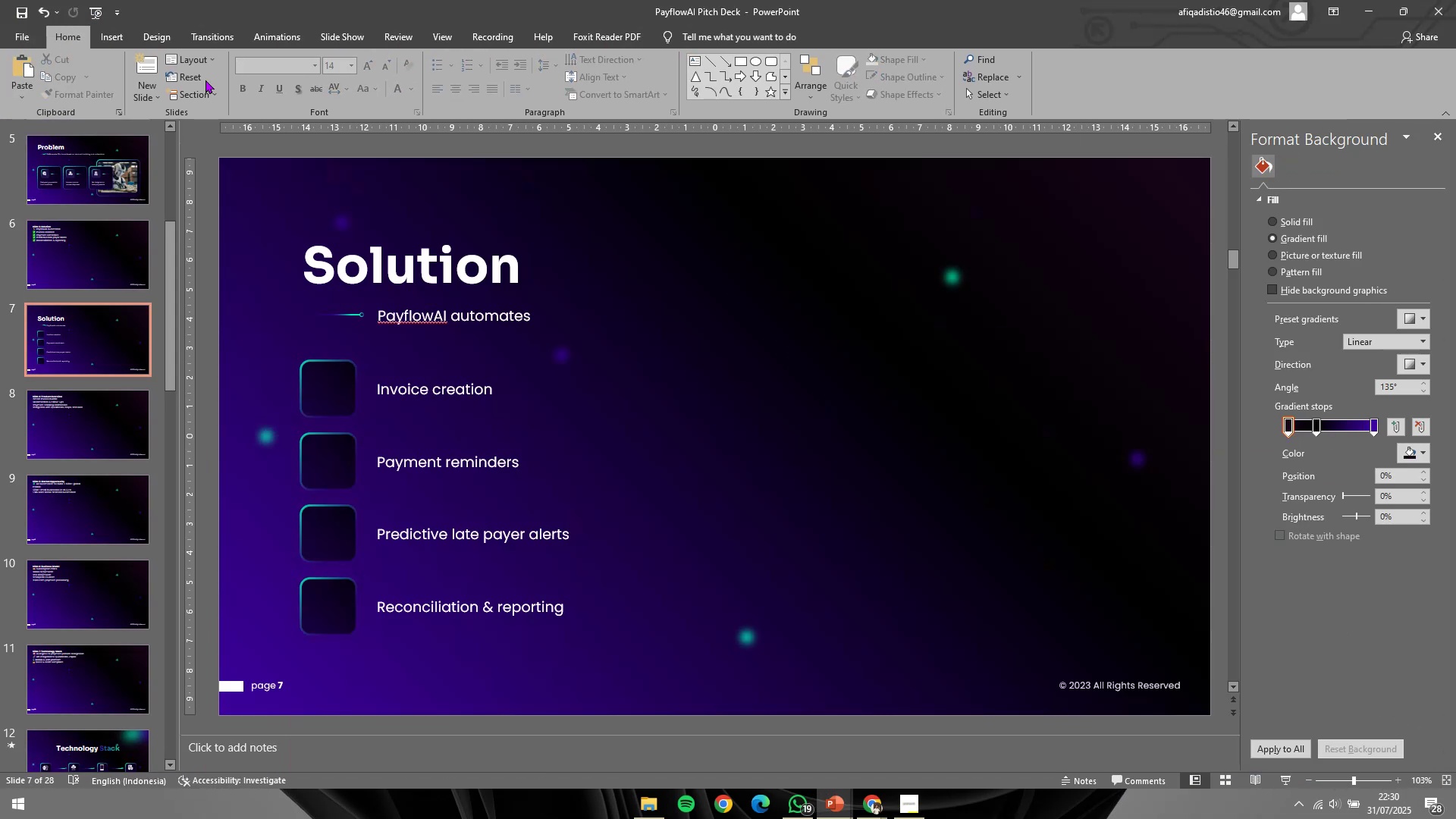 
left_click([205, 58])
 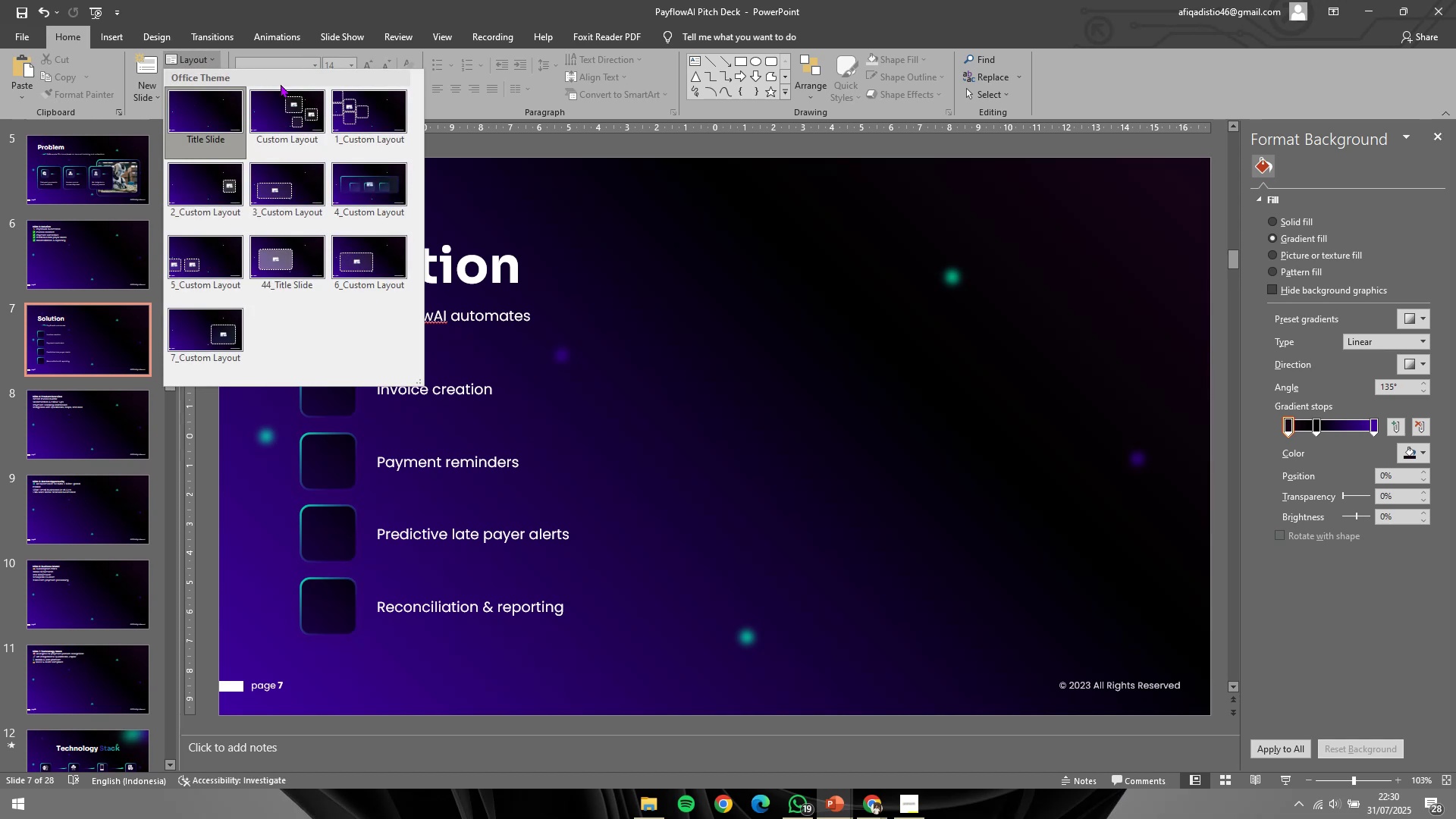 
left_click([296, 106])
 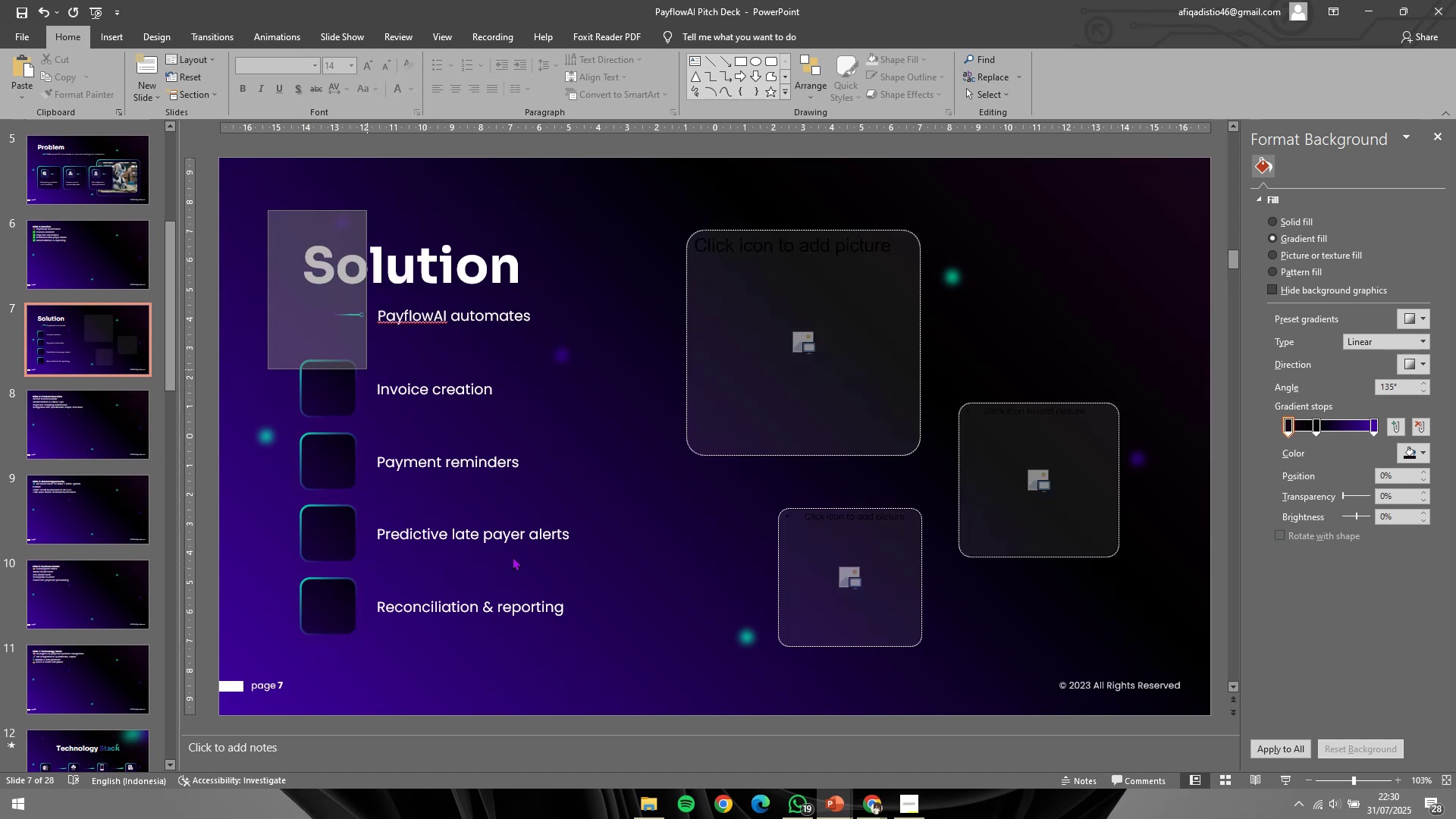 
hold_key(key=ShiftLeft, duration=0.9)
 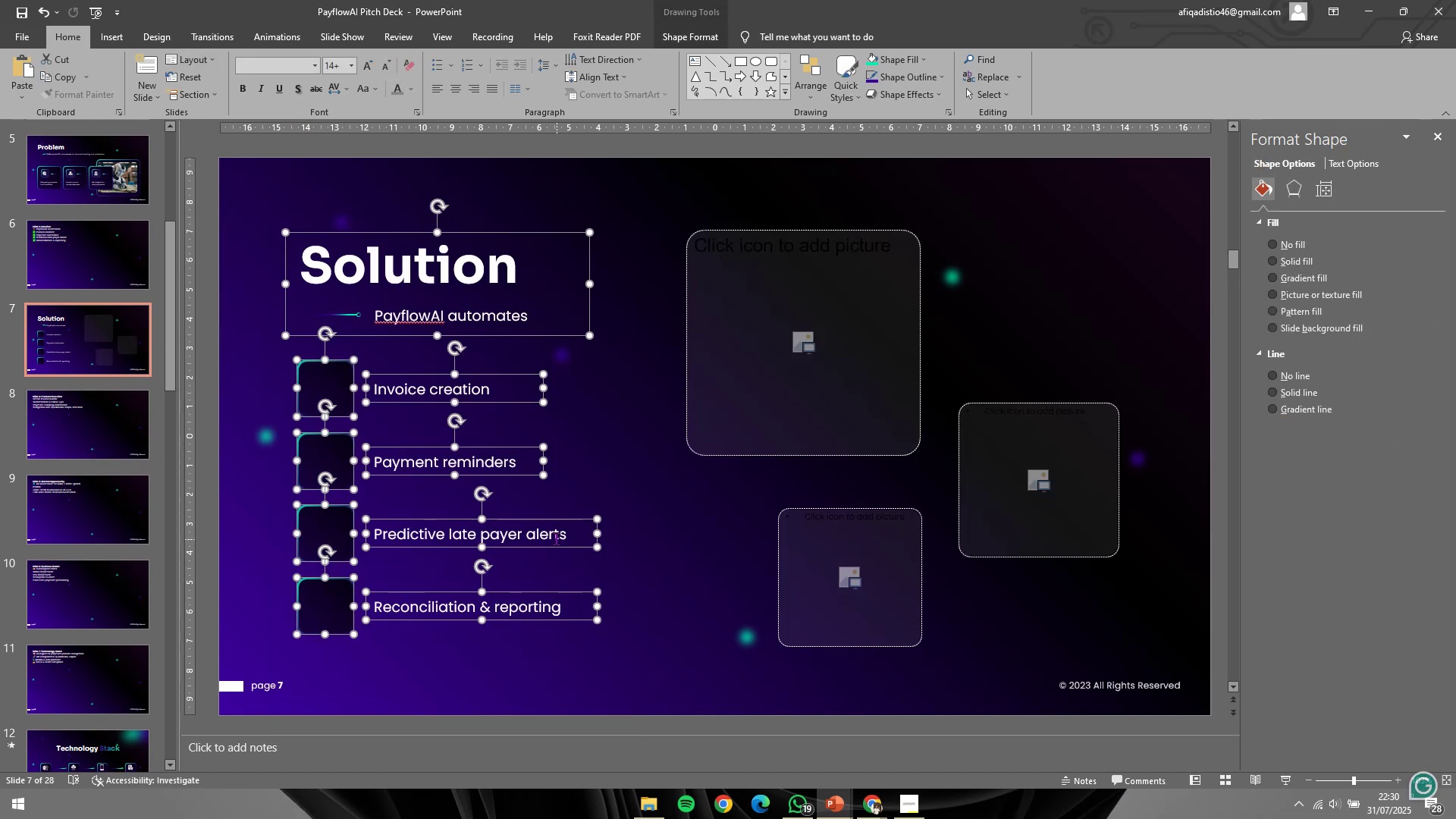 
key(Control+Z)
 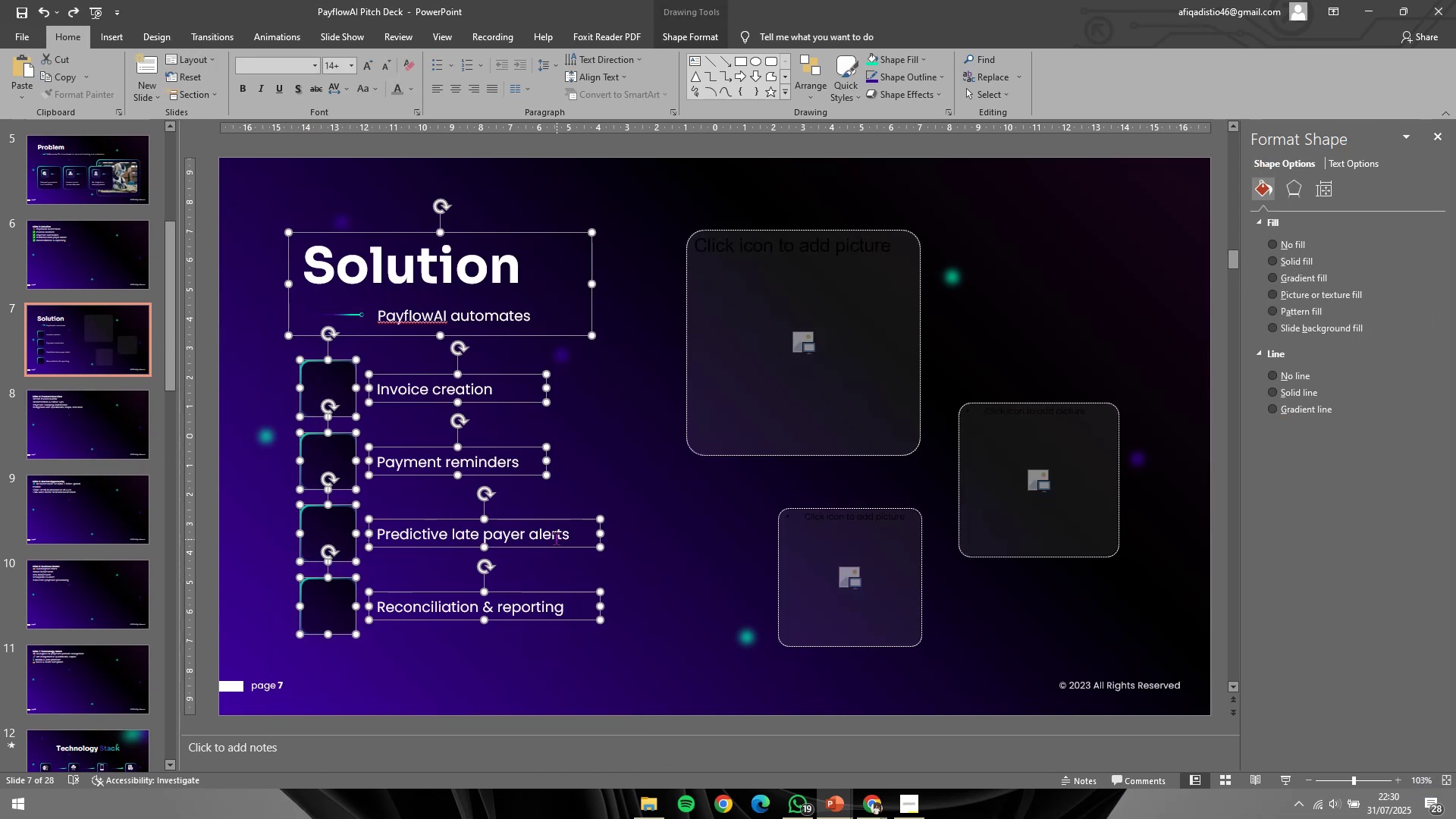 
key(Control+G)
 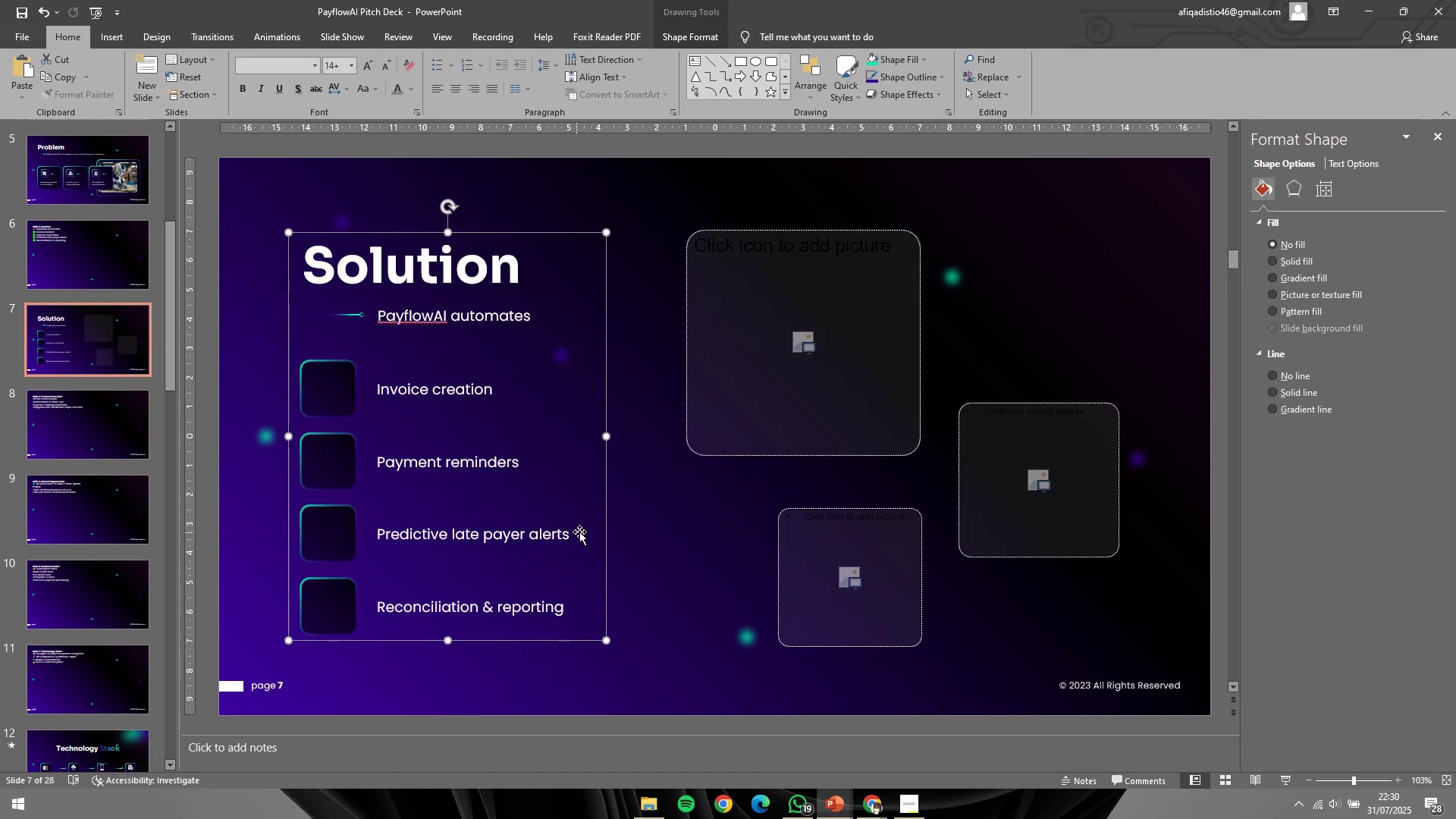 
hold_key(key=ShiftLeft, duration=1.53)
left_click([511, 528])
 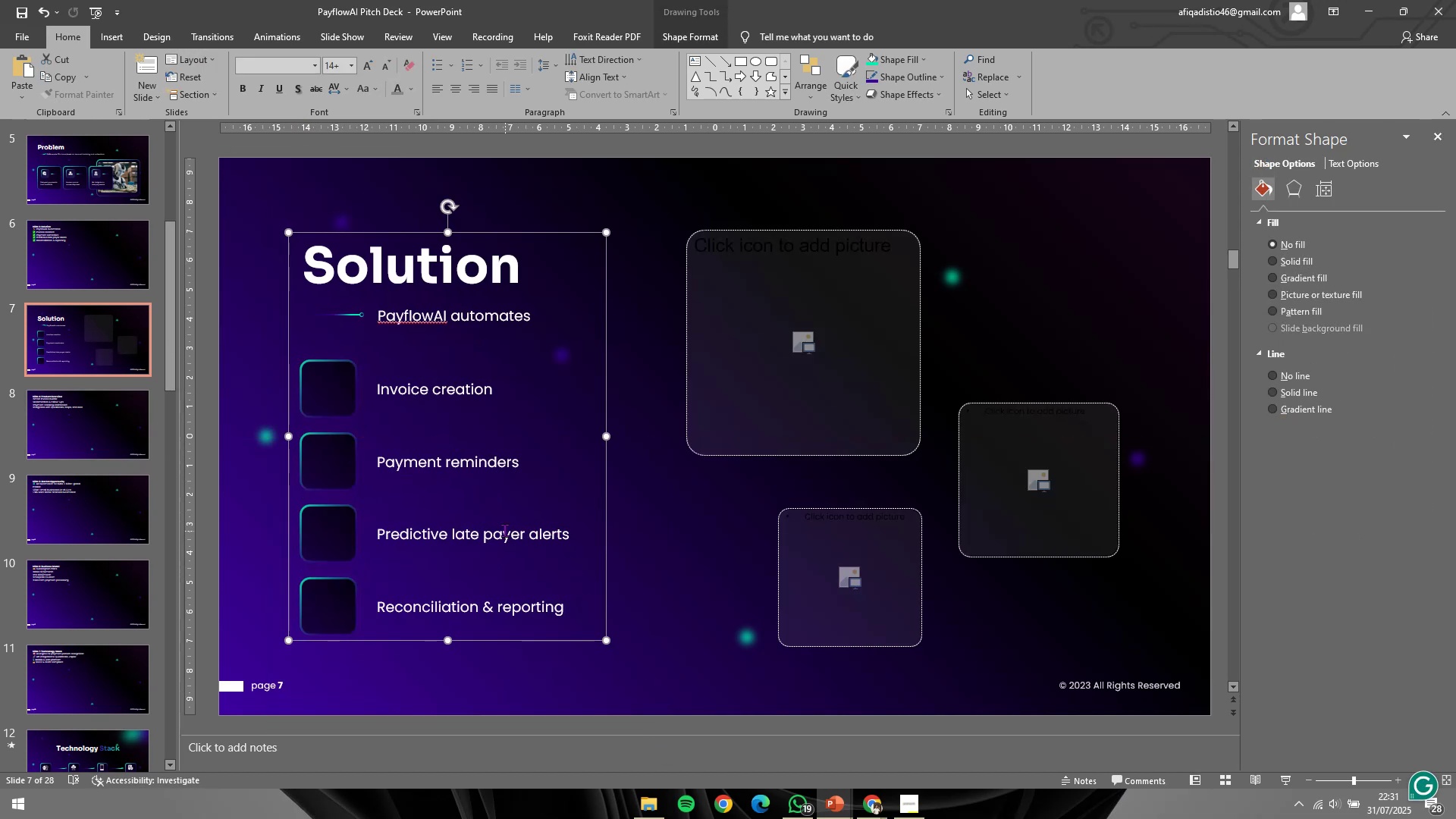 
hold_key(key=ShiftLeft, duration=1.52)
 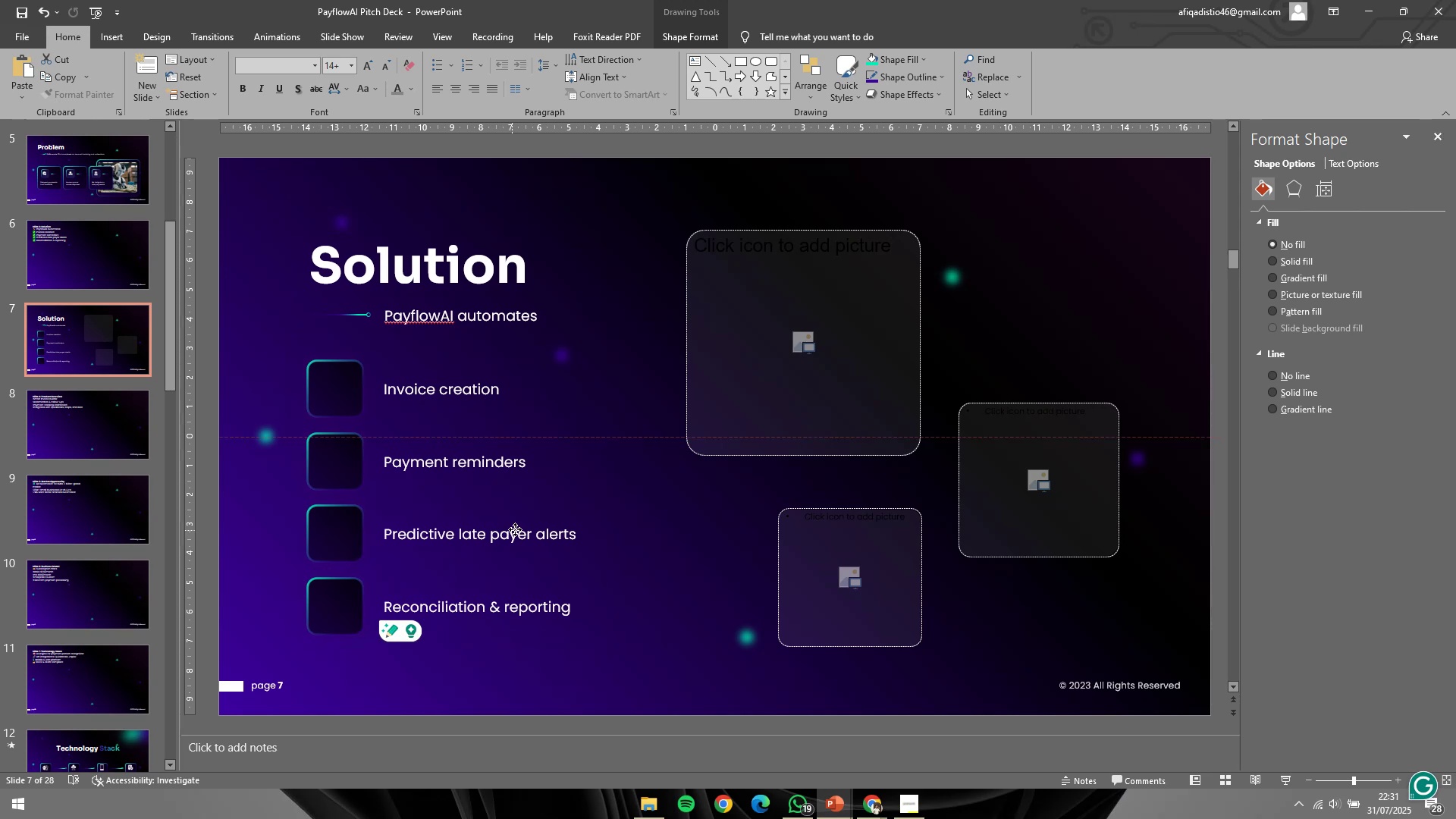 
hold_key(key=ShiftLeft, duration=1.52)
 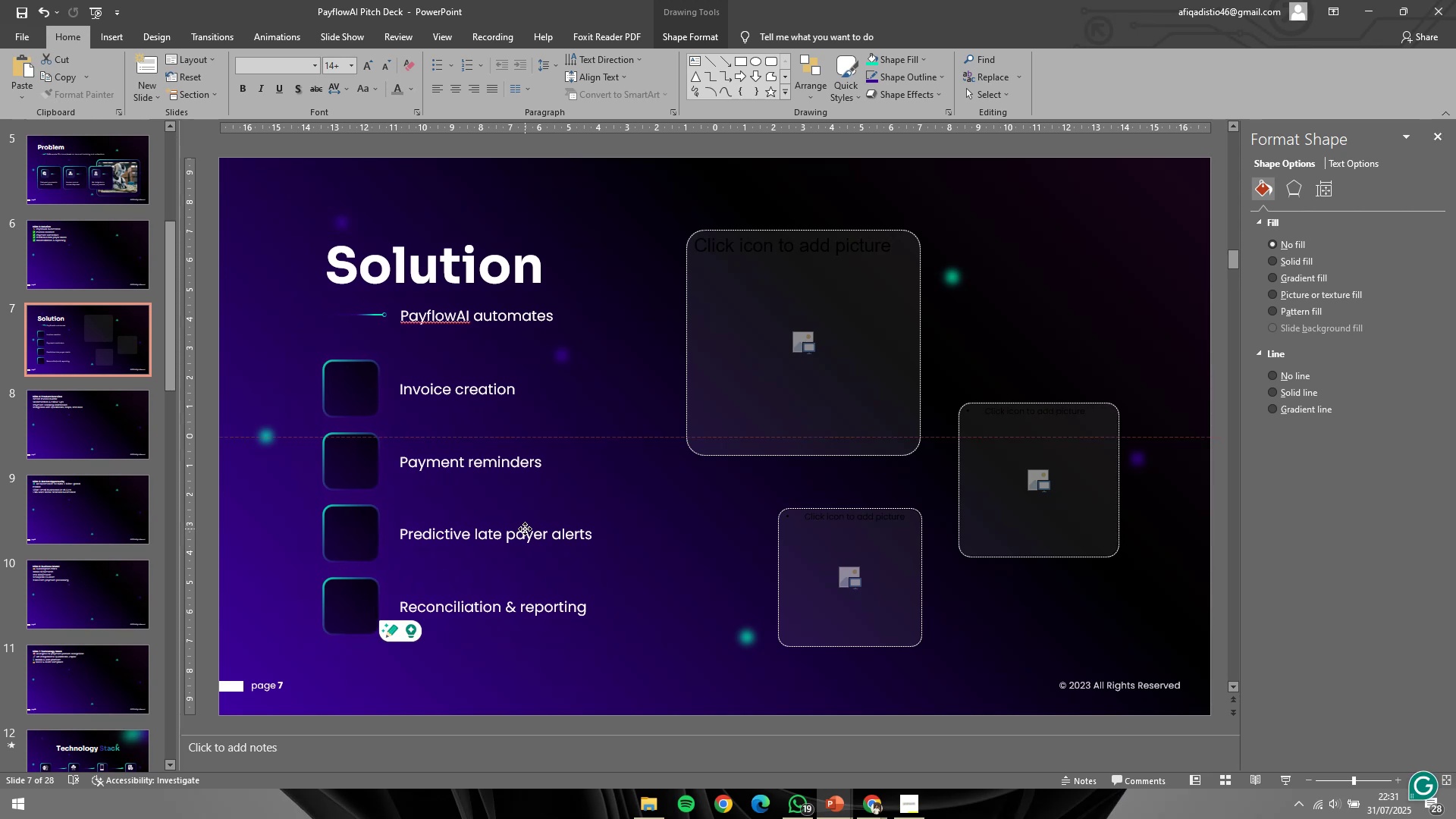 
hold_key(key=ShiftLeft, duration=1.51)
 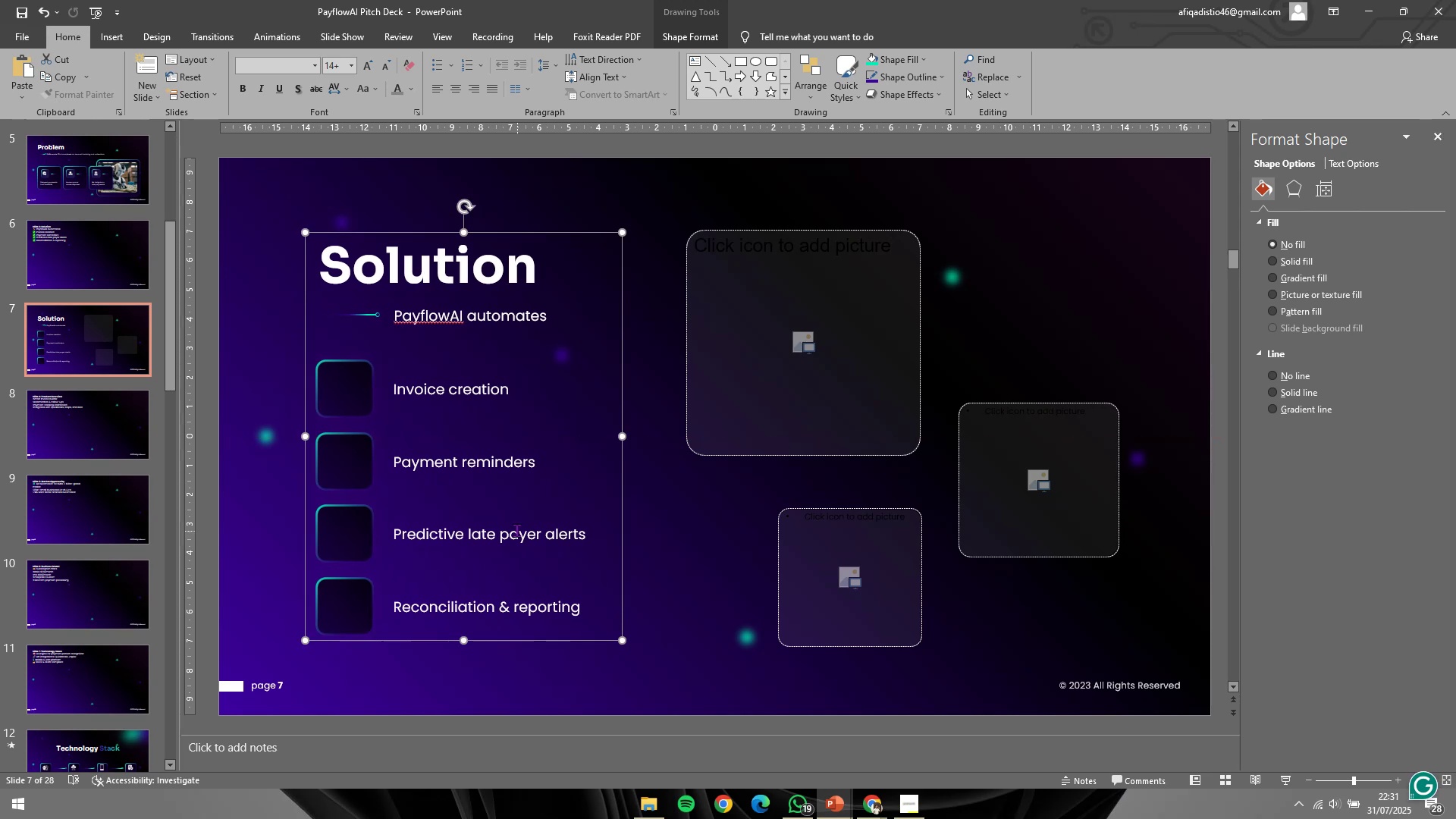 
key(Control+Shift+G)
 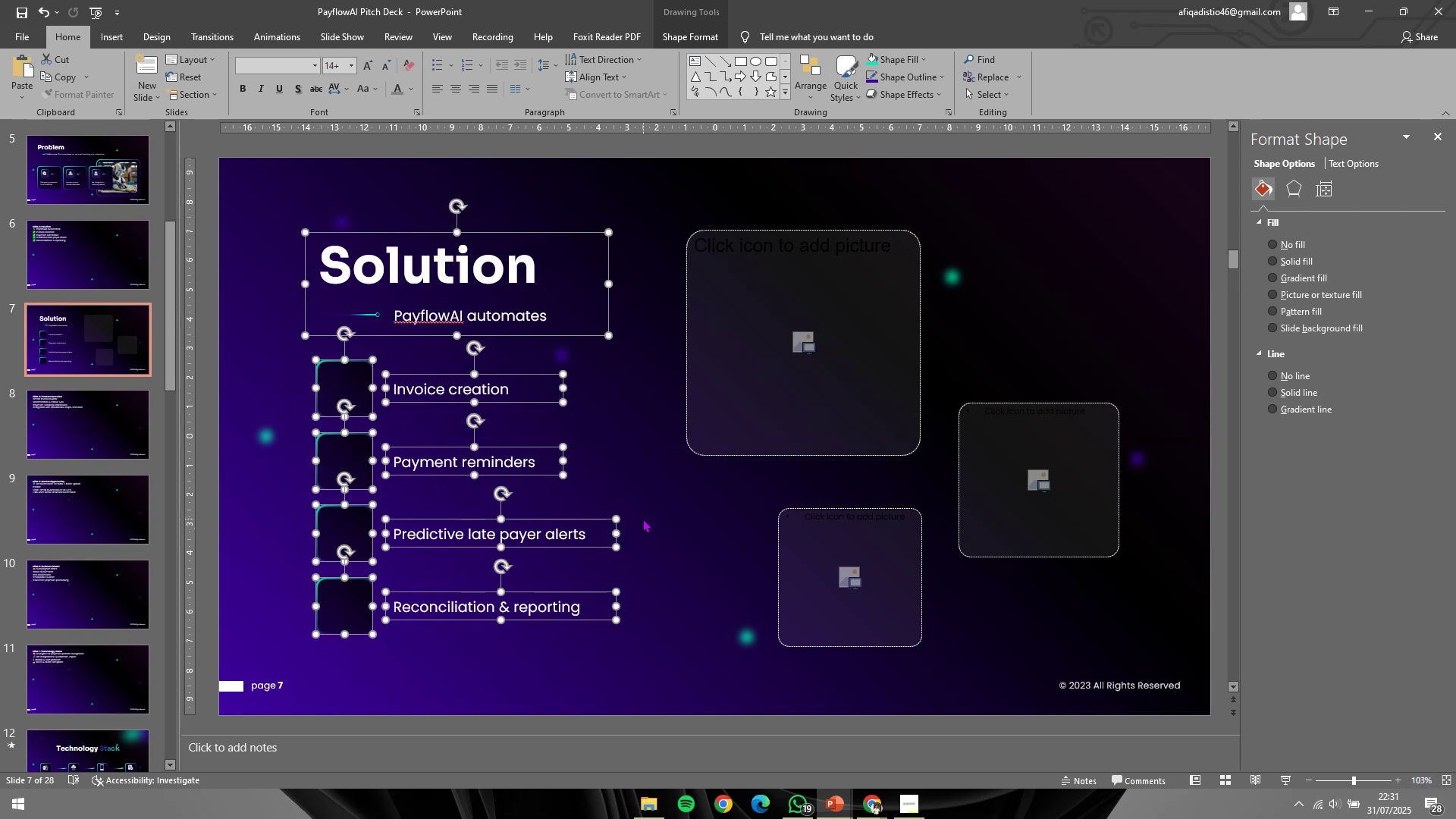 
left_click([643, 519])
 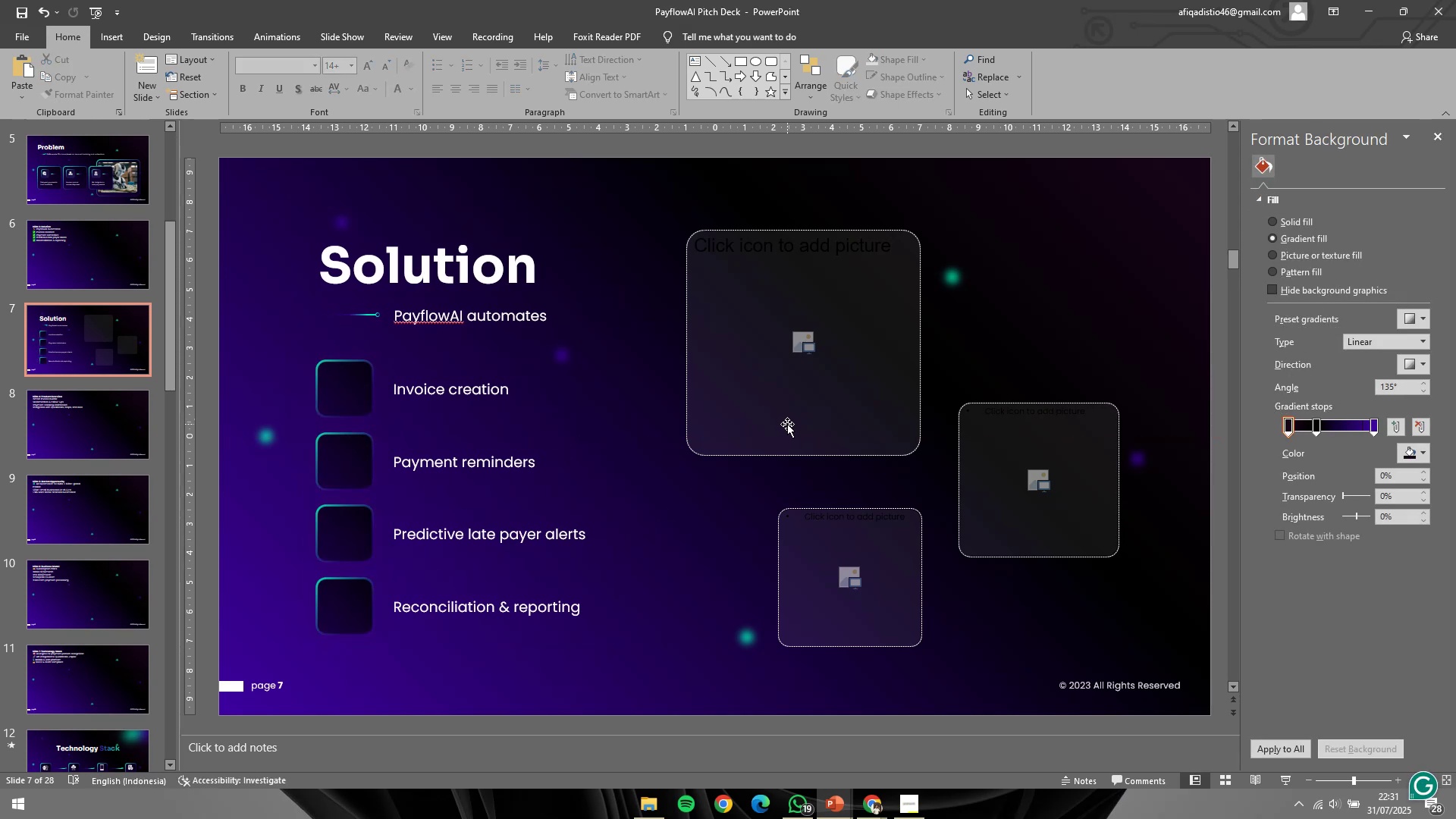 
key(Control+Z)
 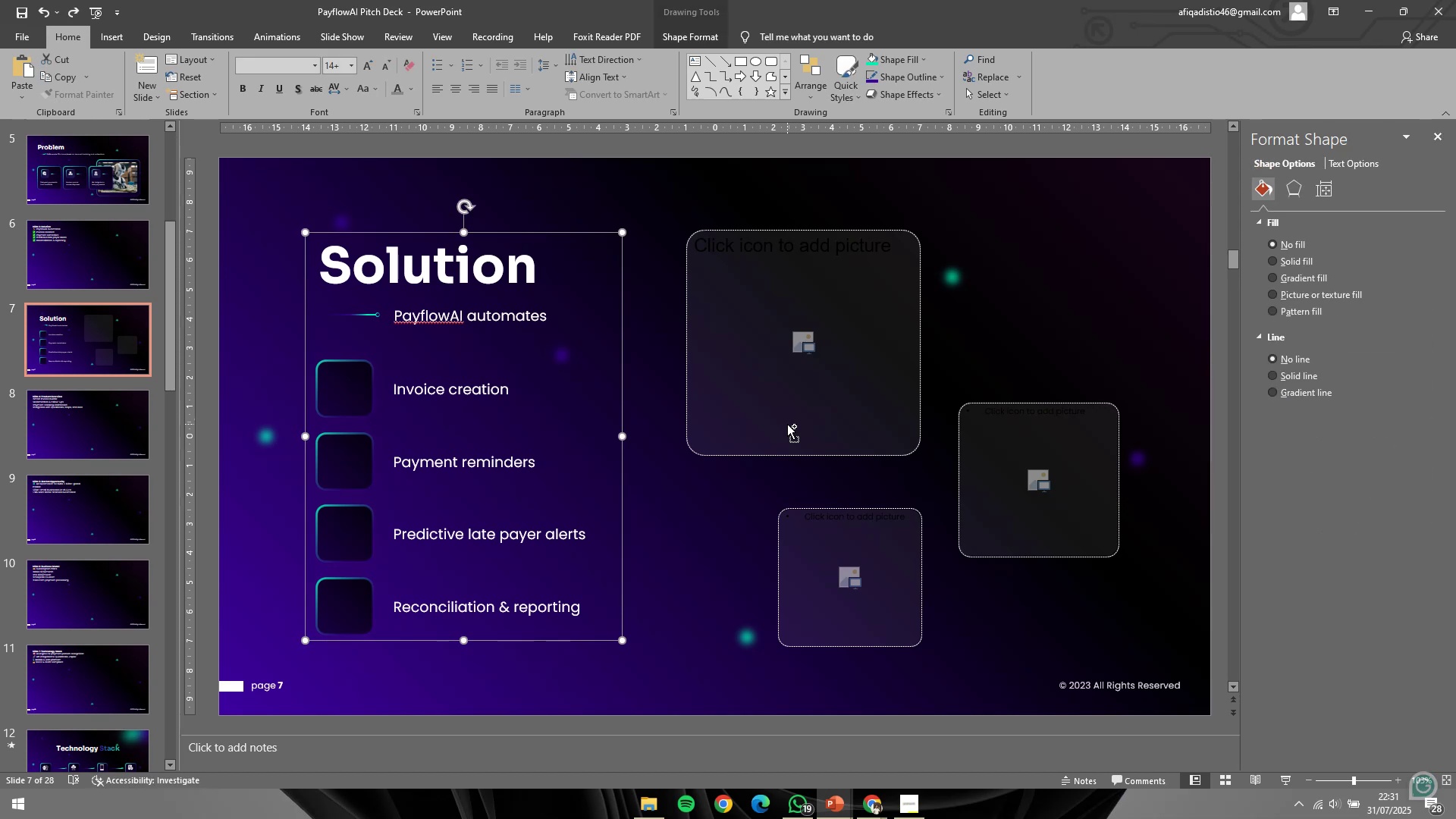 
key(Control+Z)
 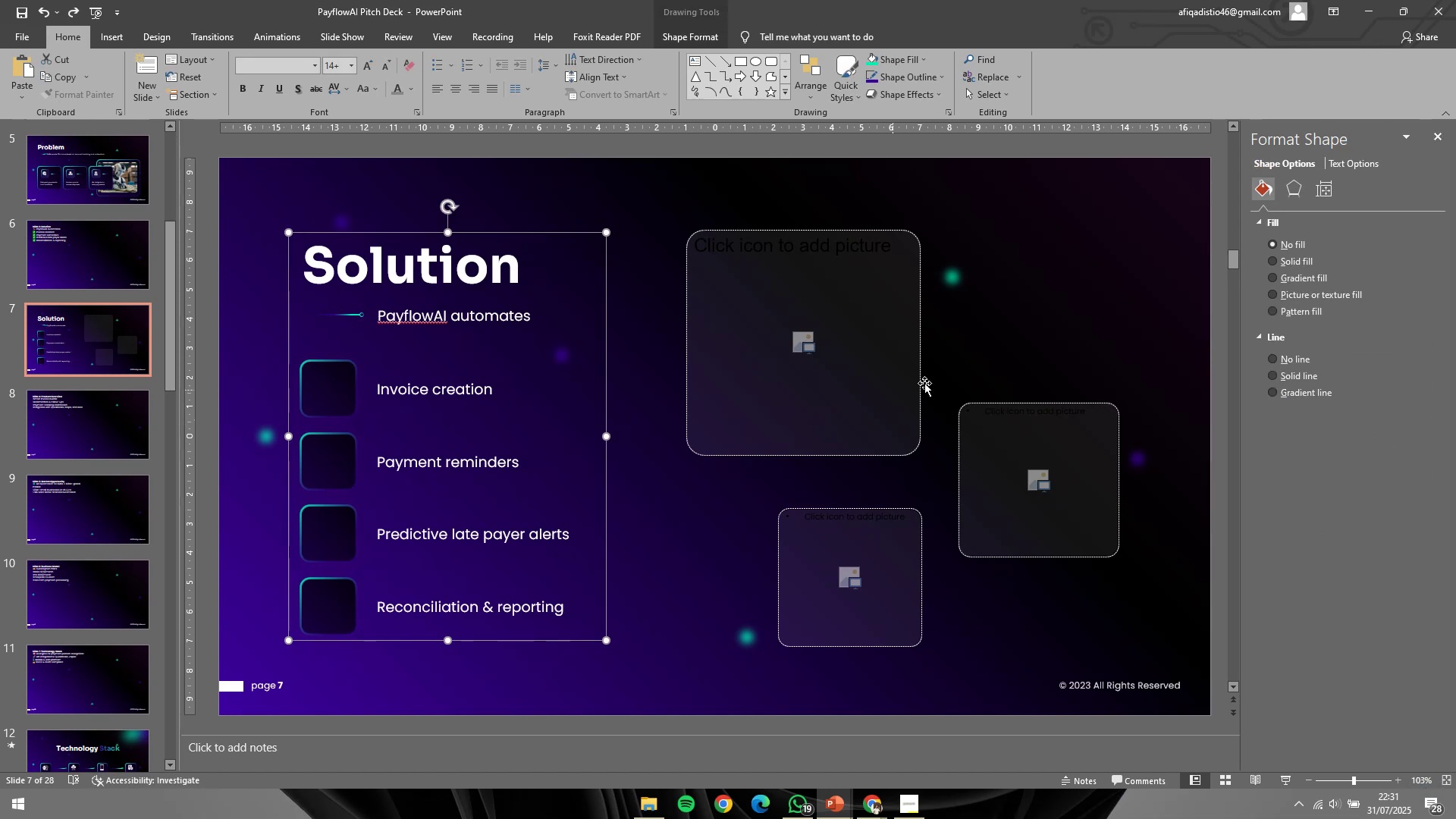 
left_click([966, 375])
 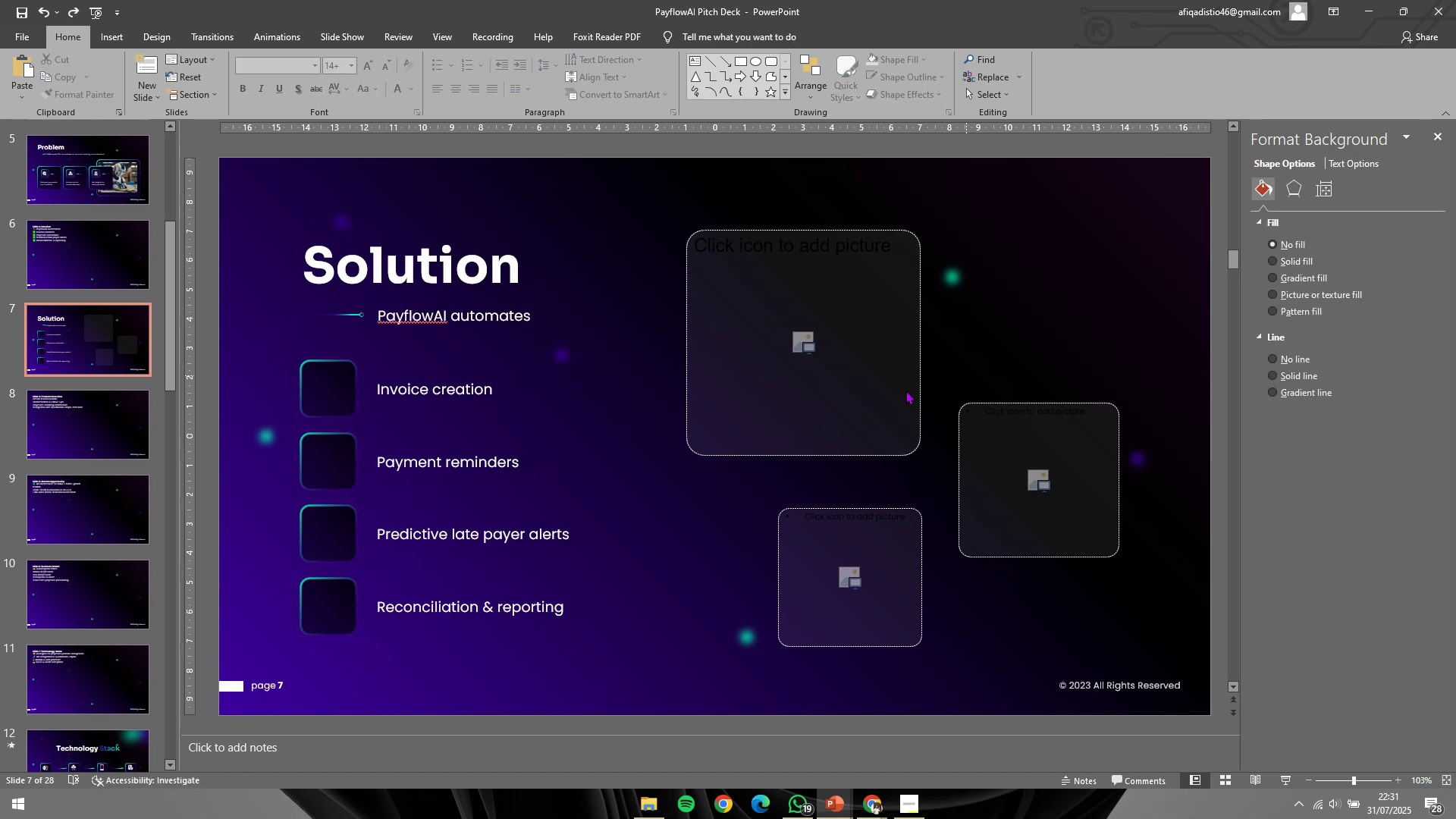 
hold_key(key=ControlLeft, duration=1.93)
hold_key(key=ShiftLeft, duration=0.9)
left_click_drag(start_coordinate=[882, 396], to_coordinate=[830, 403])
 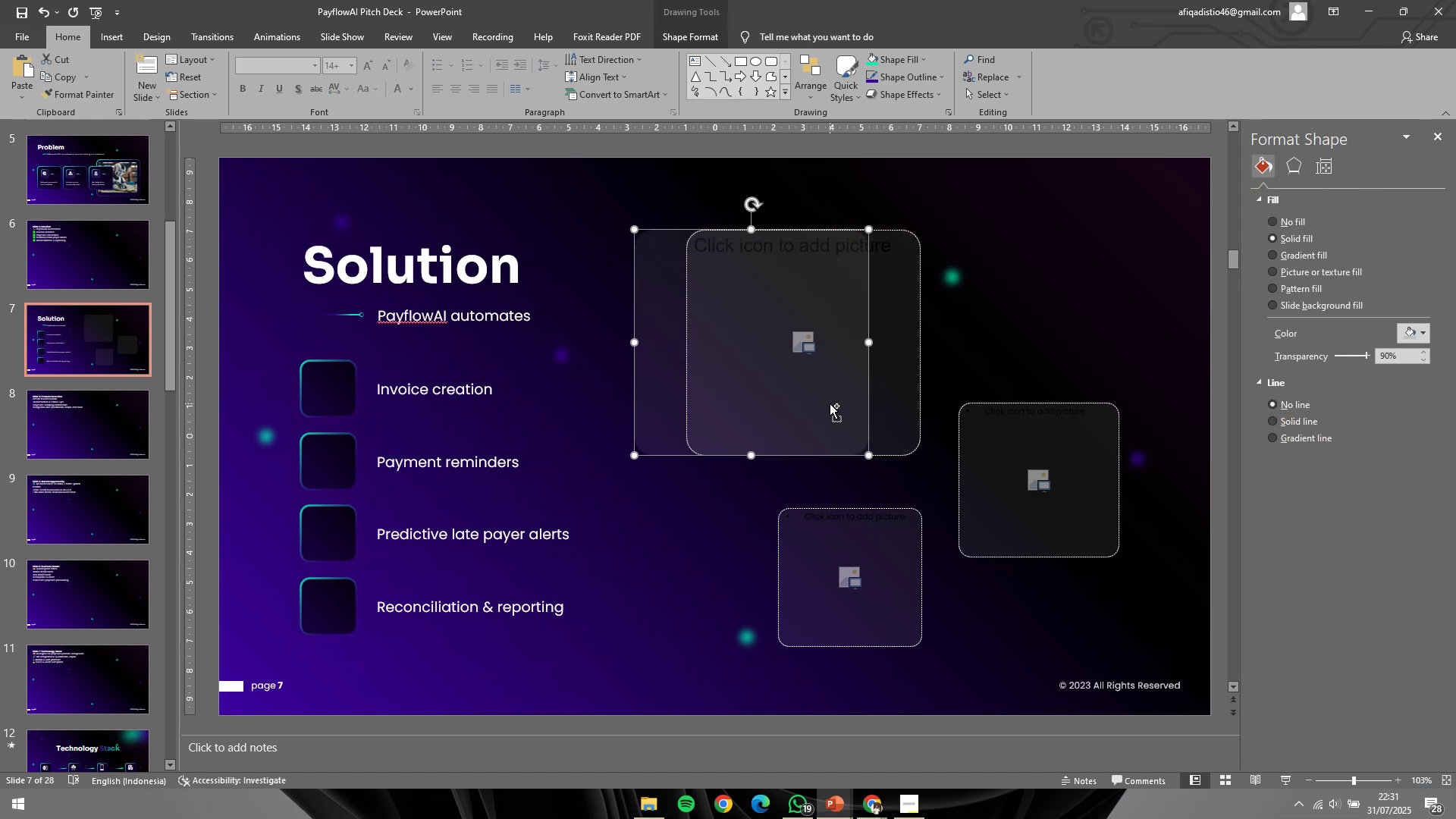 
scroll: coordinate [830, 403], scroll_direction: up, amount: 2.0
 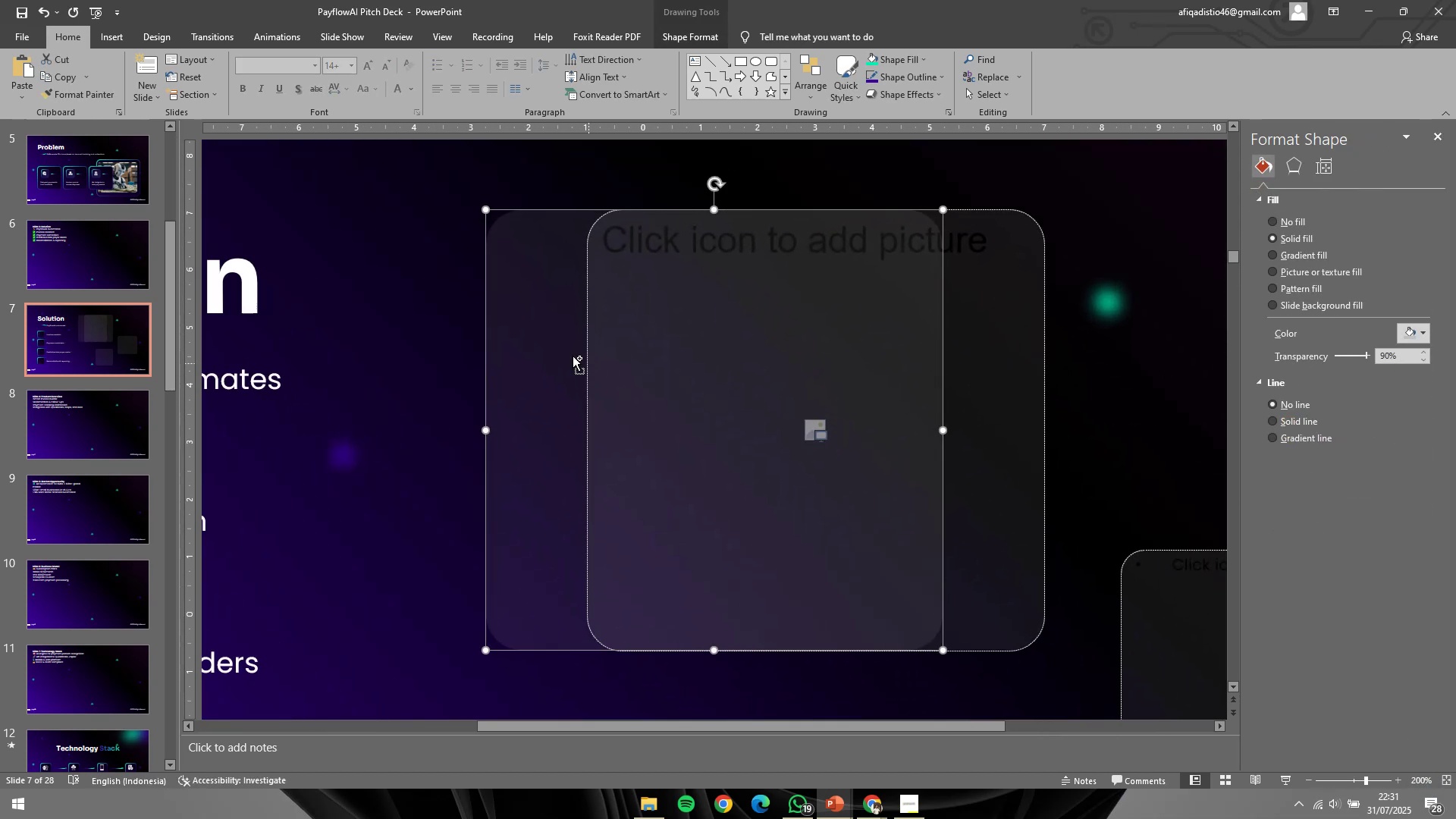 
hold_key(key=ControlLeft, duration=0.72)
scroll: coordinate [303, 421], scroll_direction: down, amount: 2.0
 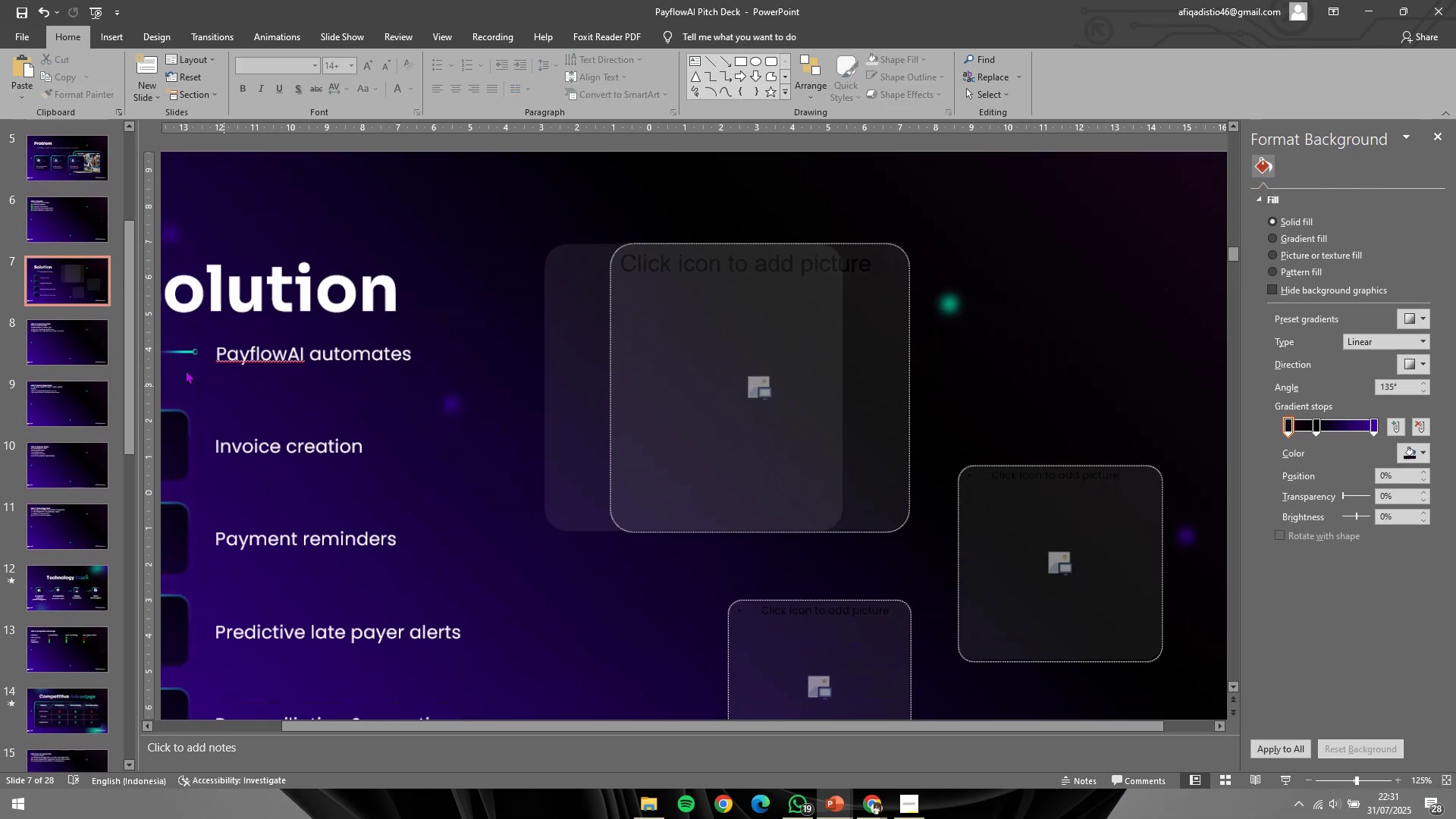 
hold_key(key=ControlLeft, duration=0.5)
scroll: coordinate [36, 315], scroll_direction: none, amount: 0.0
 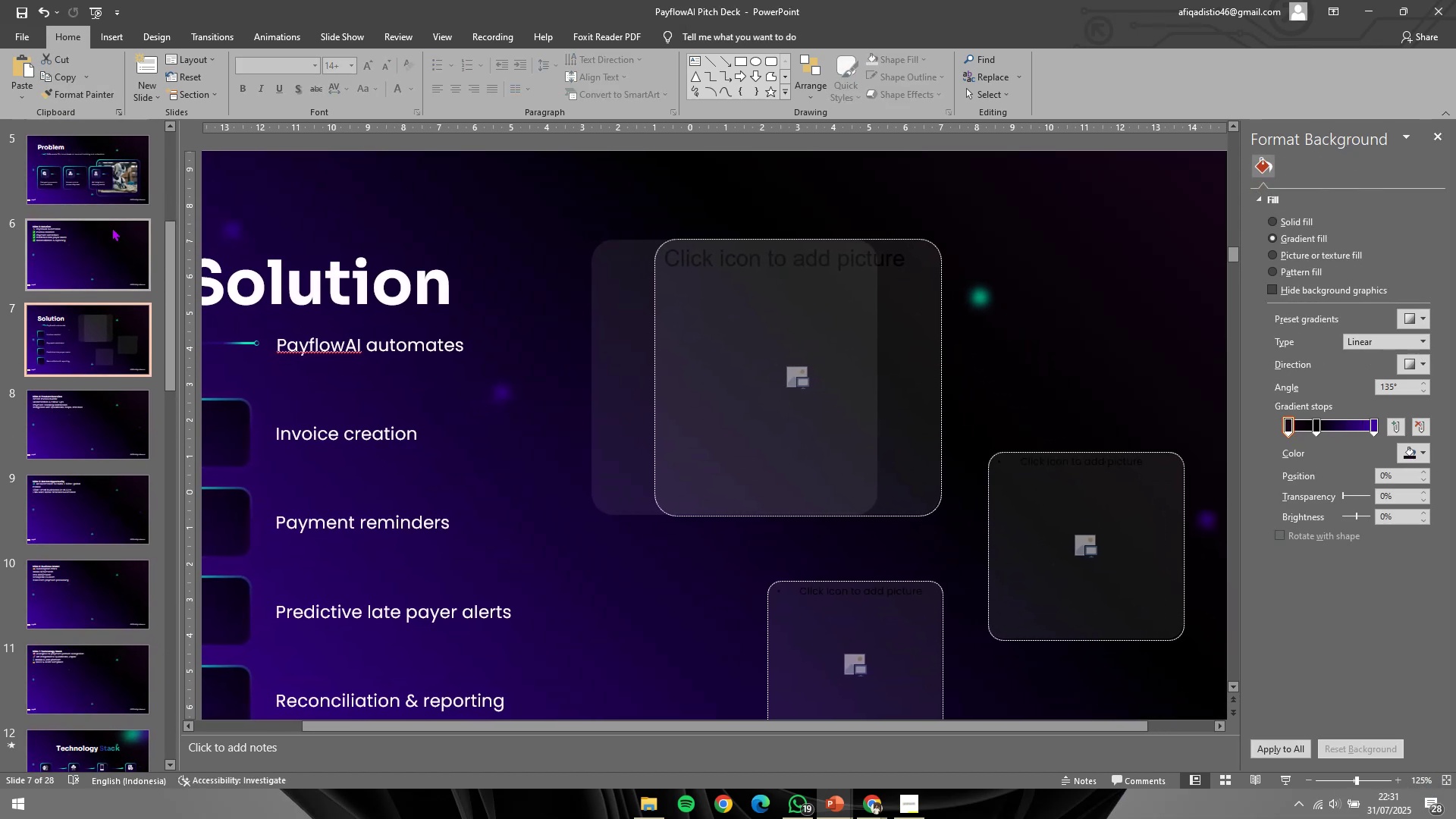 
left_click([108, 177])
 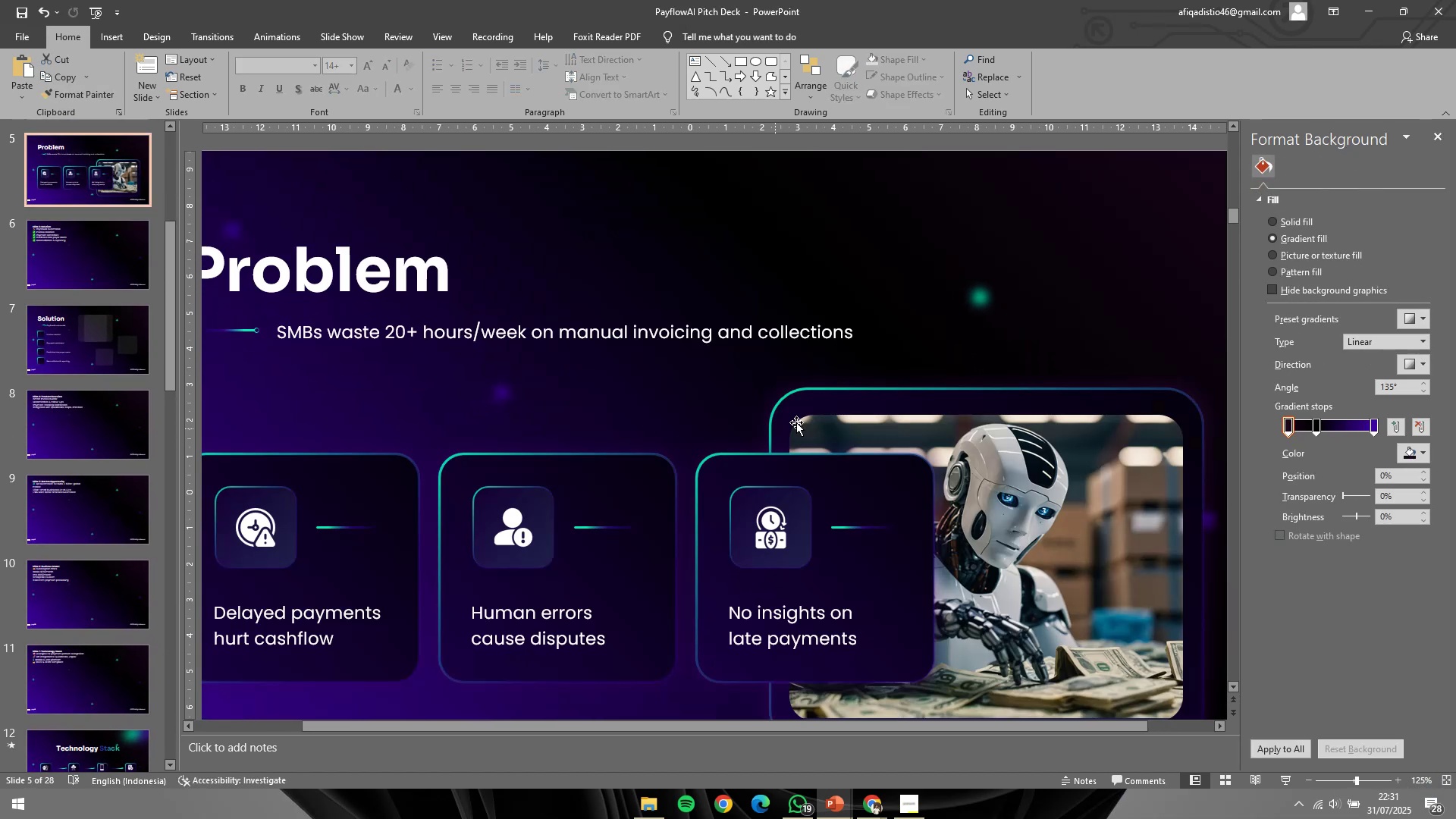 
left_click([849, 400])
 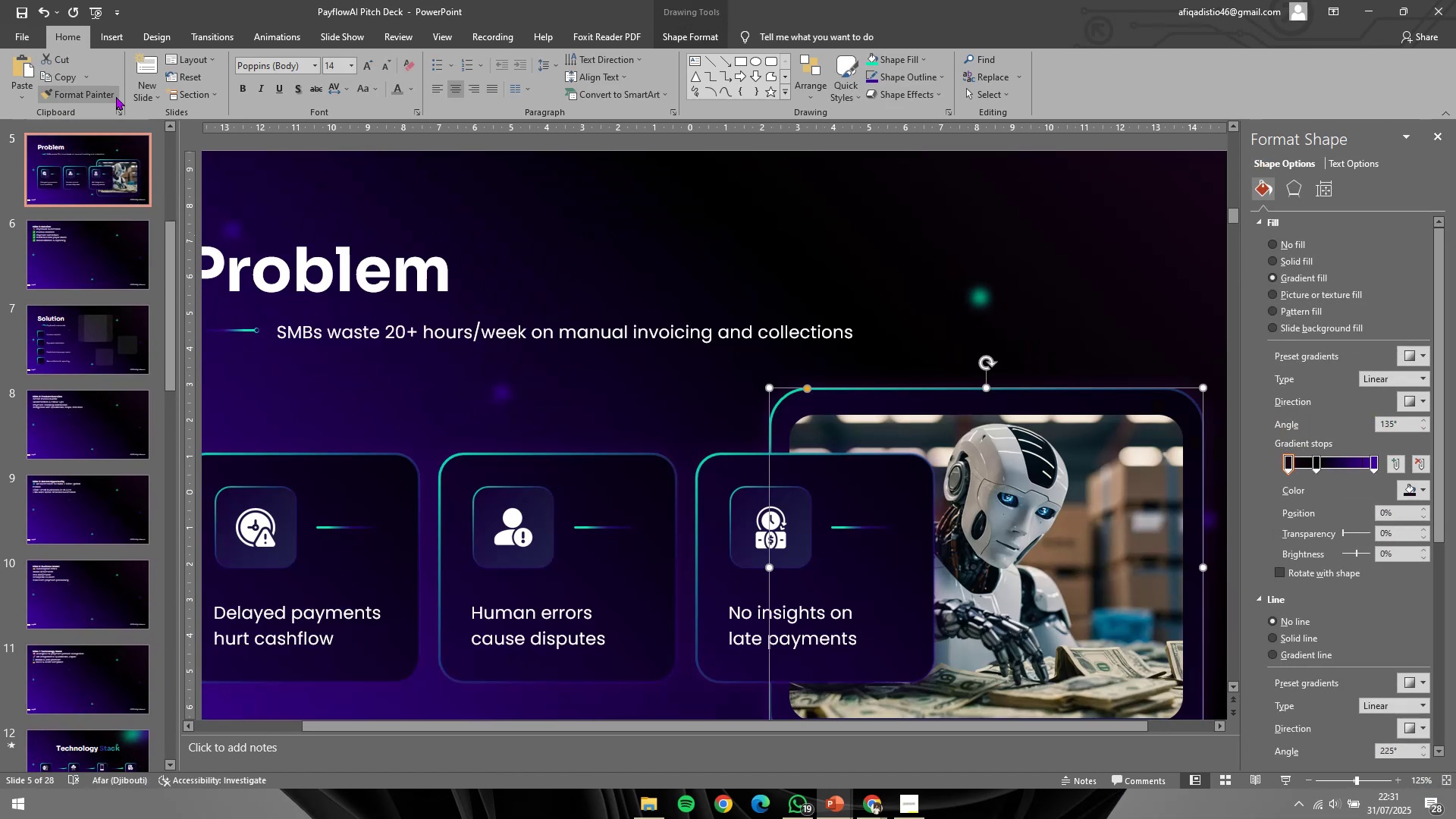 
left_click([111, 96])
 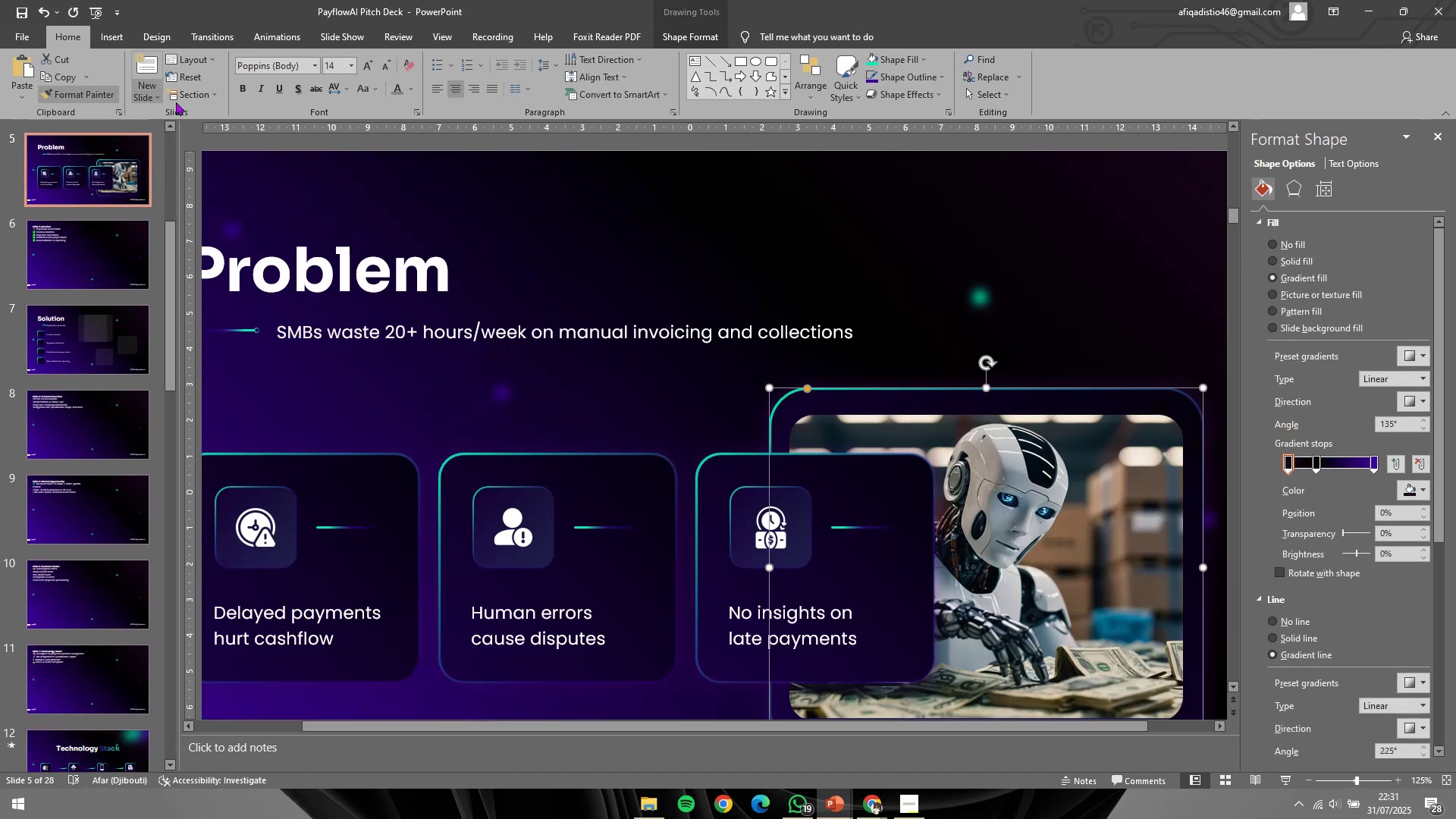 
hold_key(key=ControlLeft, duration=0.5)
scroll: coordinate [784, 385], scroll_direction: down, amount: 5.0
 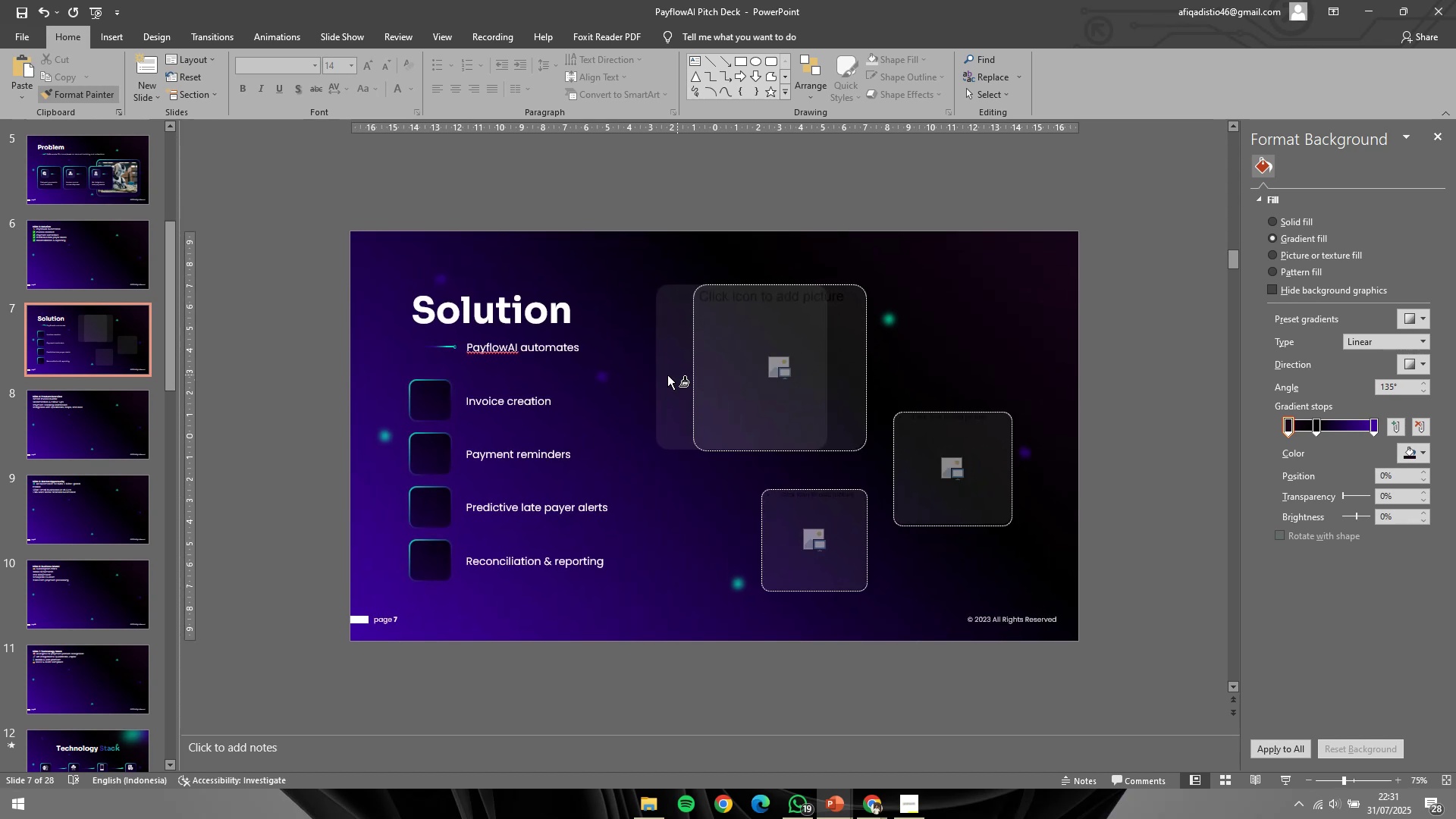 
hold_key(key=ControlLeft, duration=0.6)
 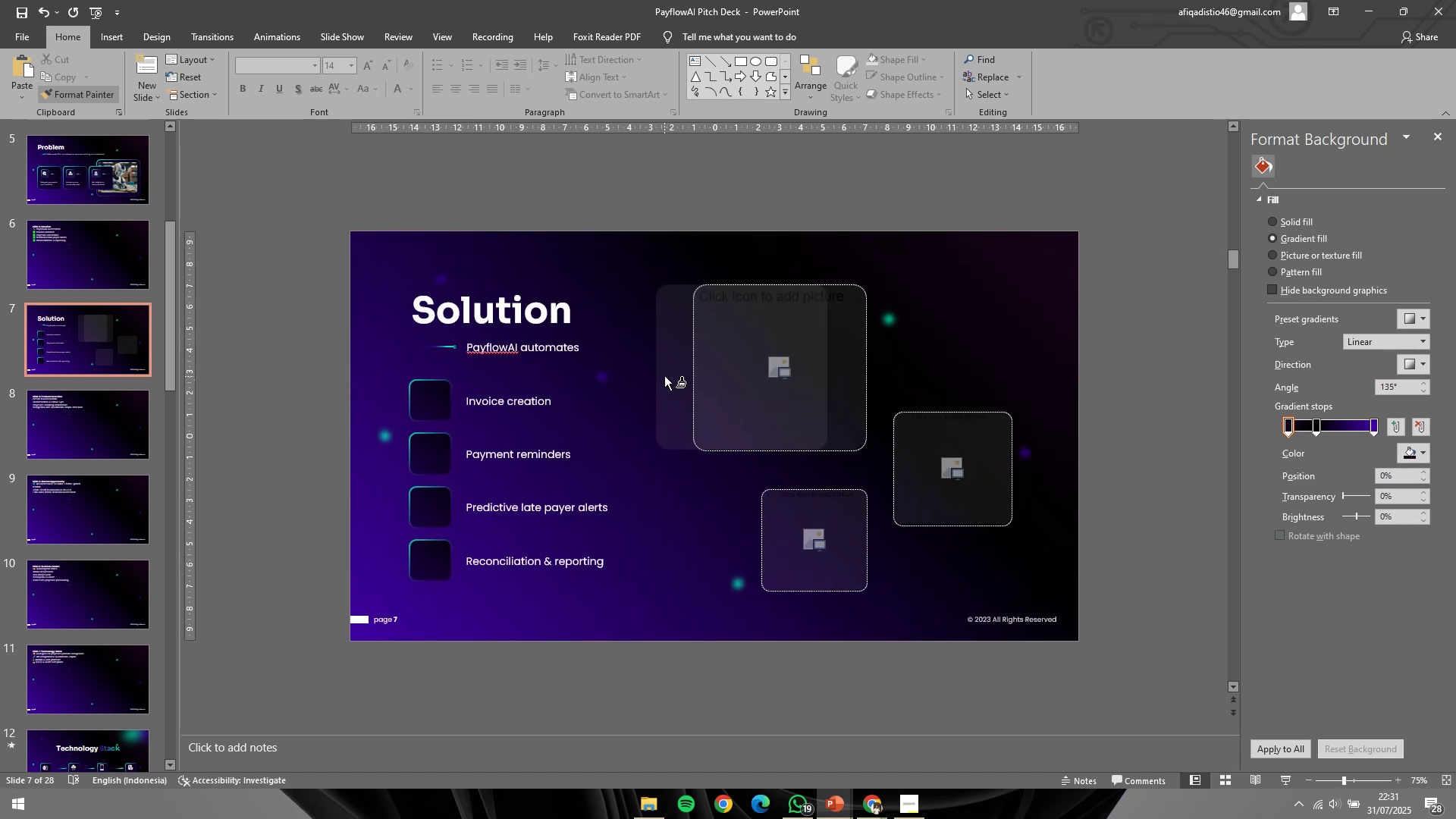 
left_click([664, 376])
 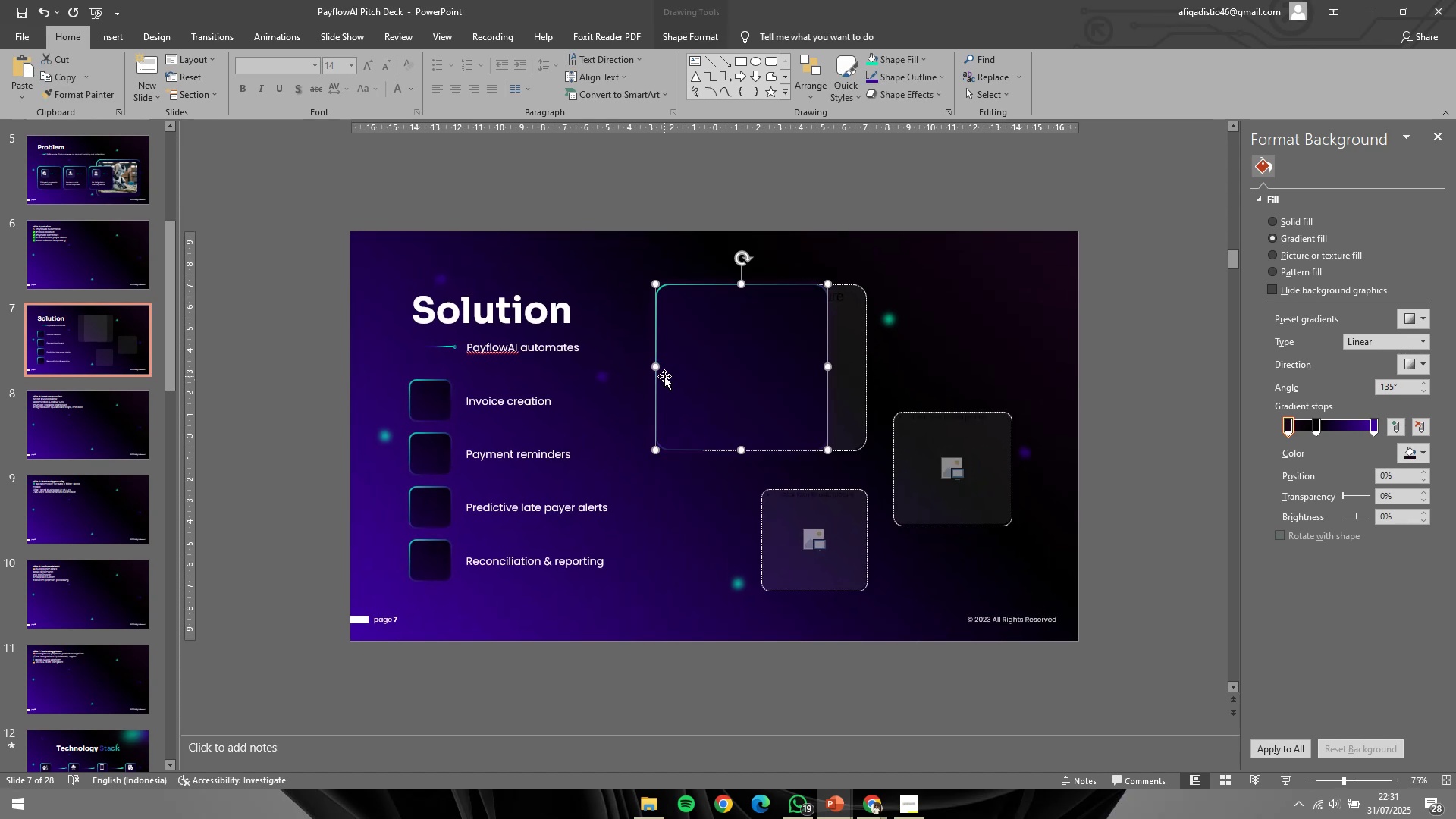 
hold_key(key=ControlLeft, duration=0.56)
scroll: coordinate [763, 425], scroll_direction: up, amount: 4.0
 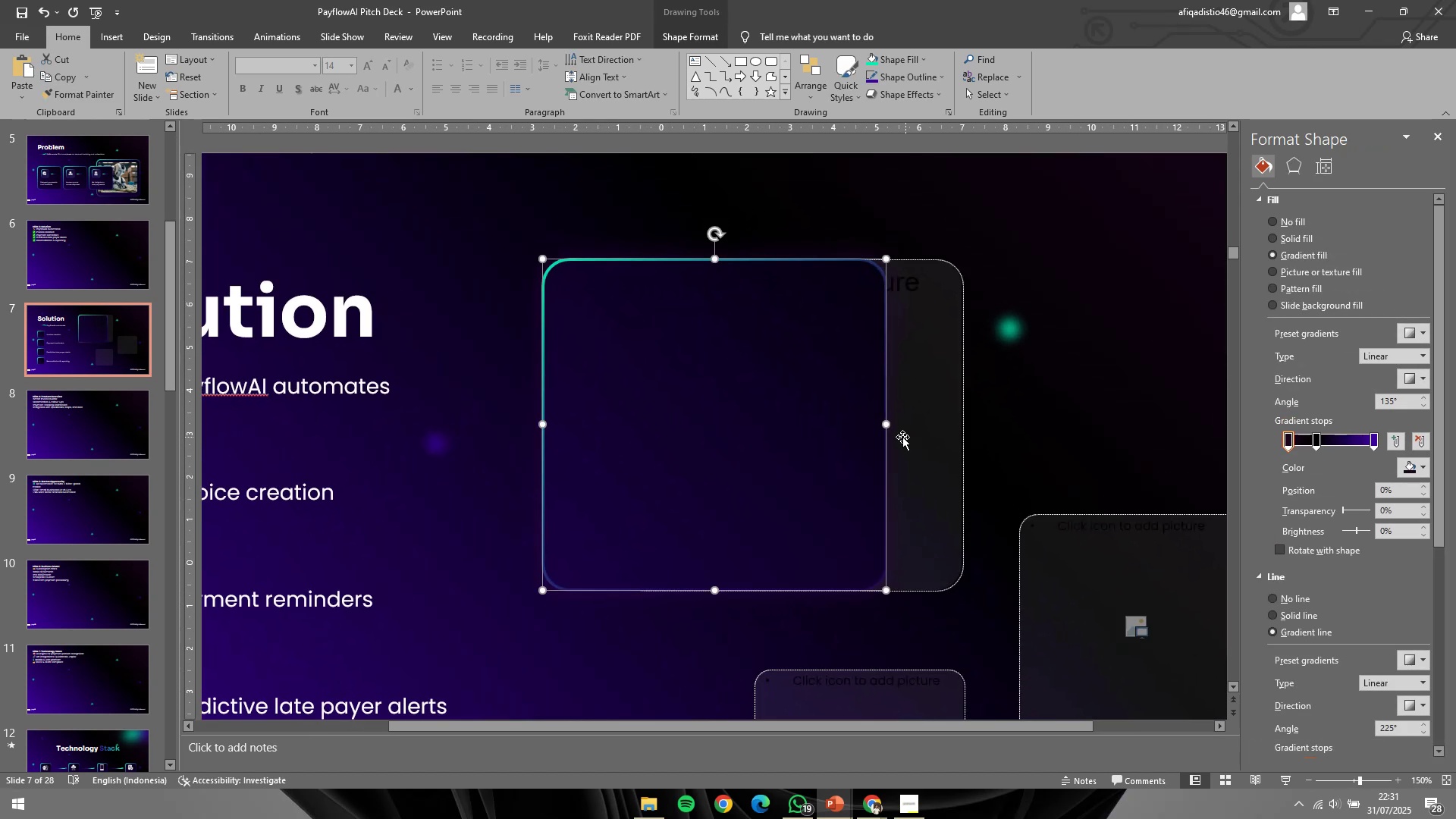 
hold_key(key=ShiftLeft, duration=0.7)
left_click([945, 385])
 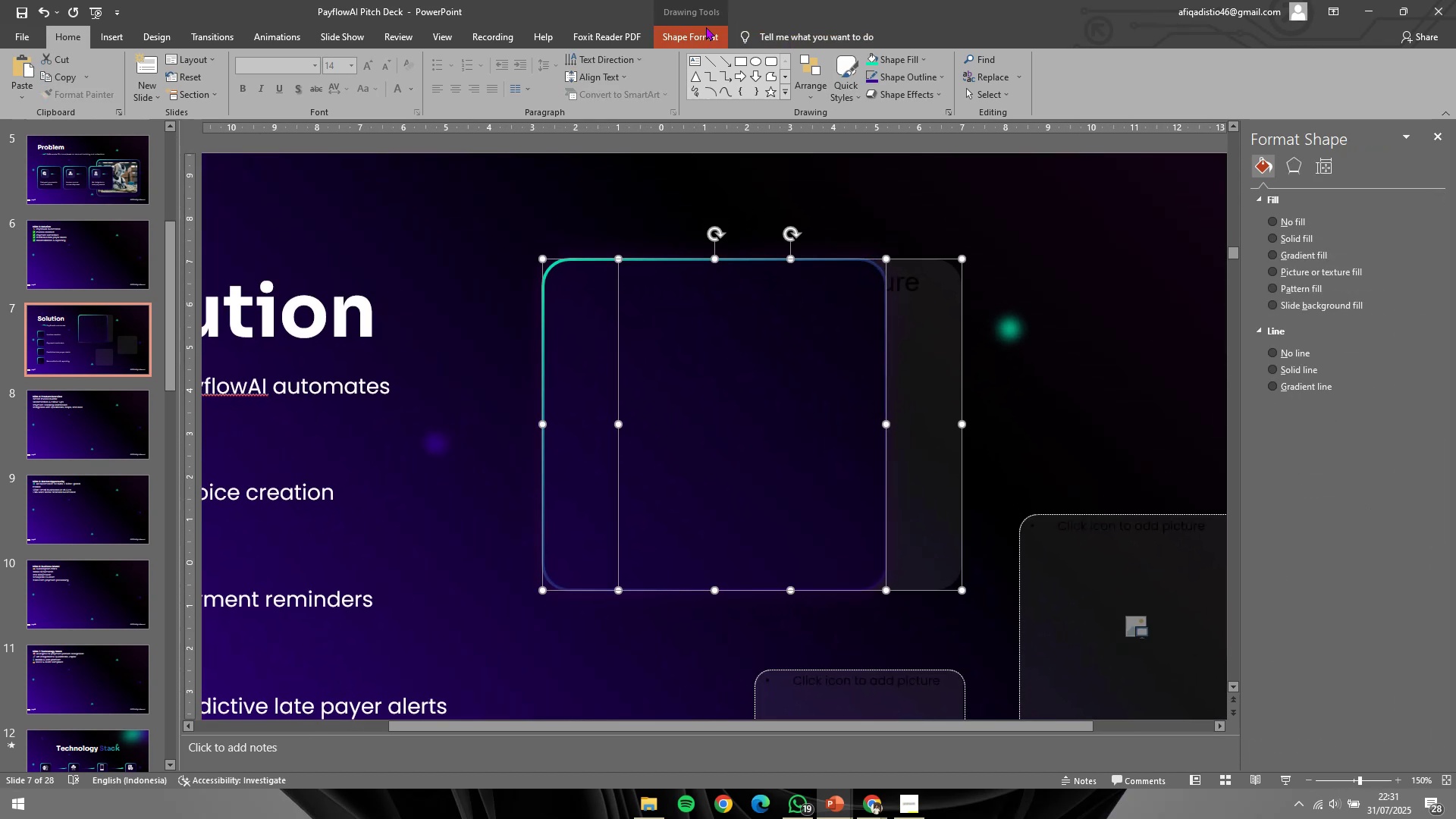 
left_click([704, 27])
 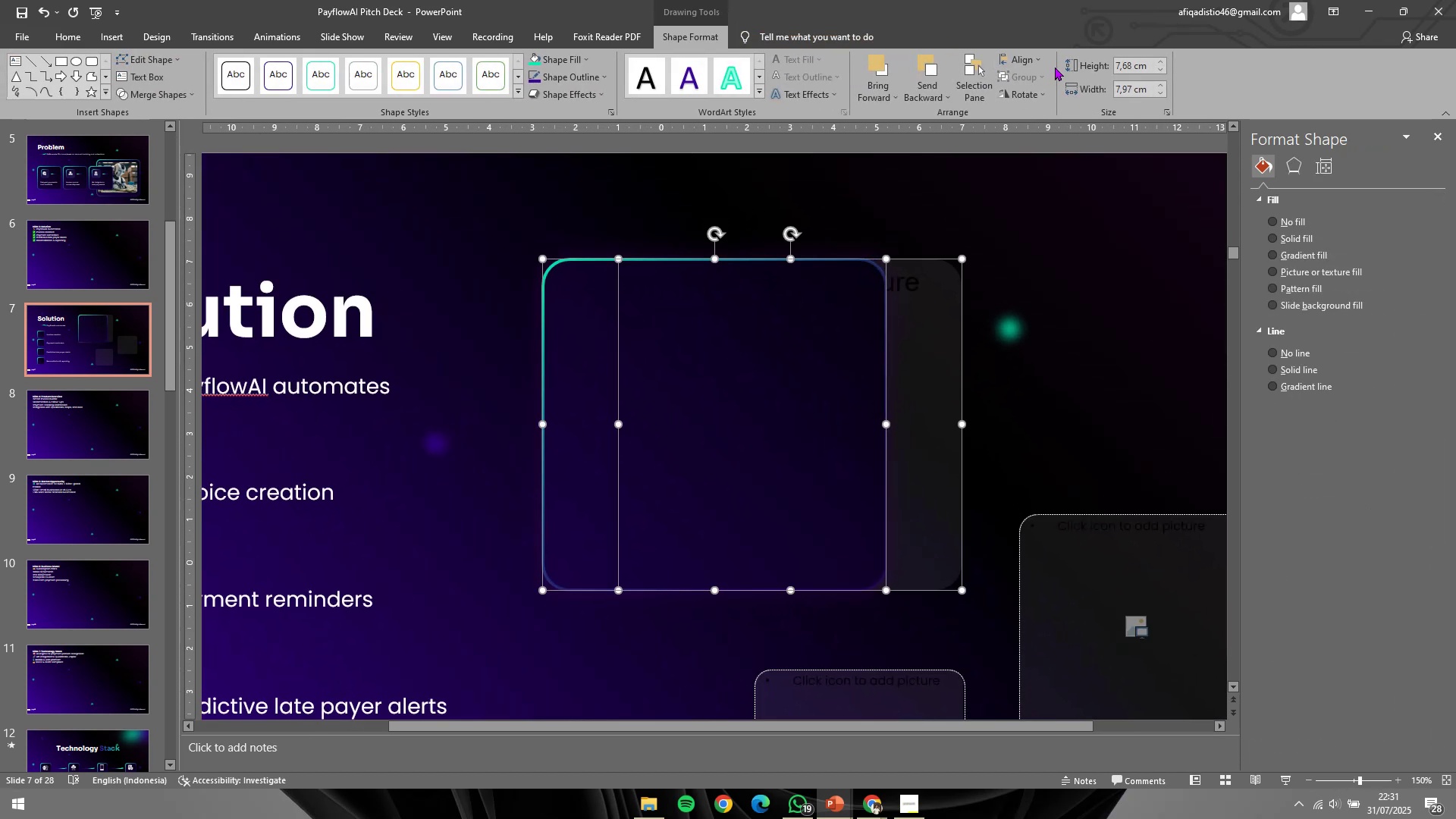 
left_click([1007, 67])
 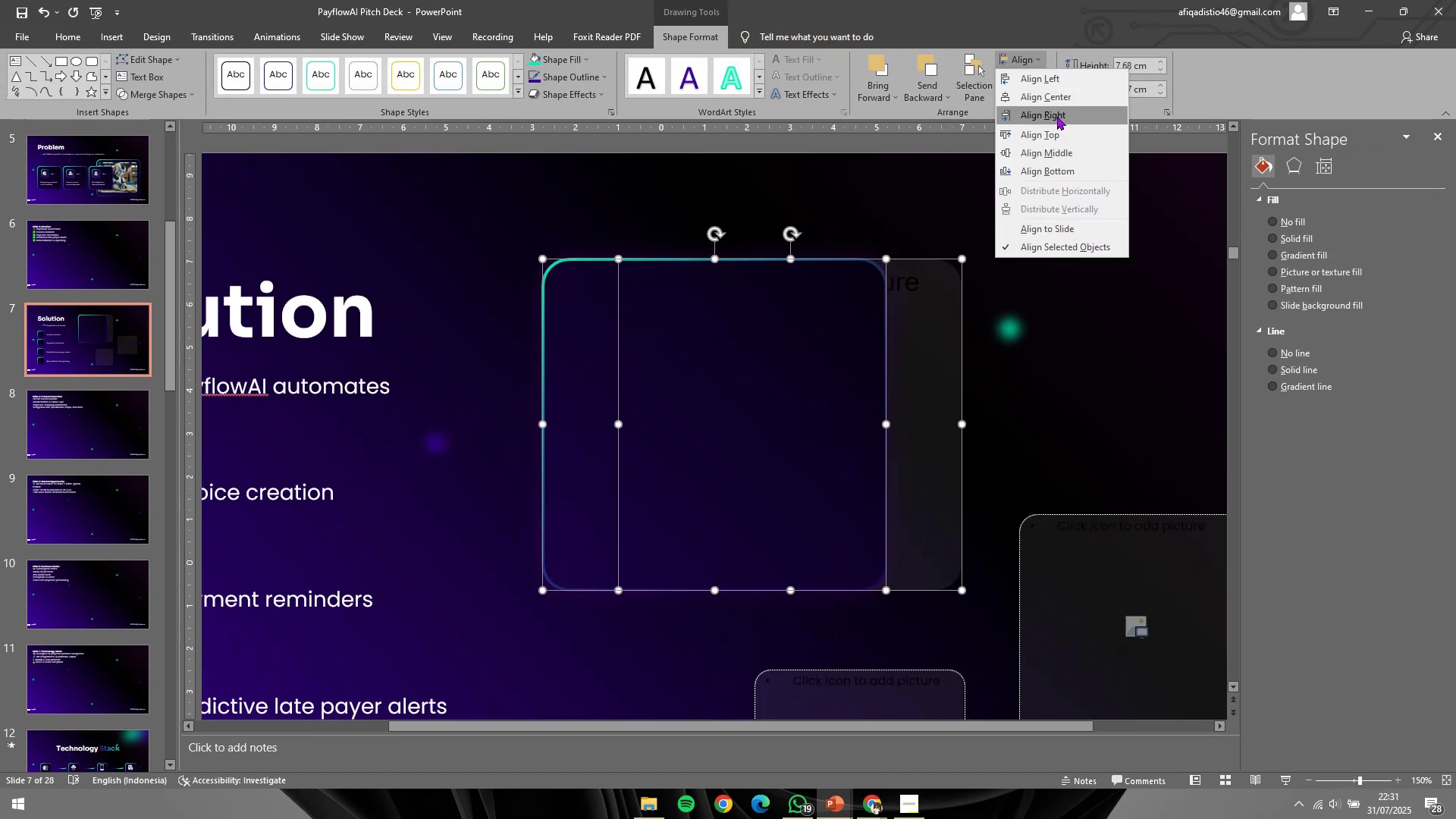 
left_click([1059, 115])
 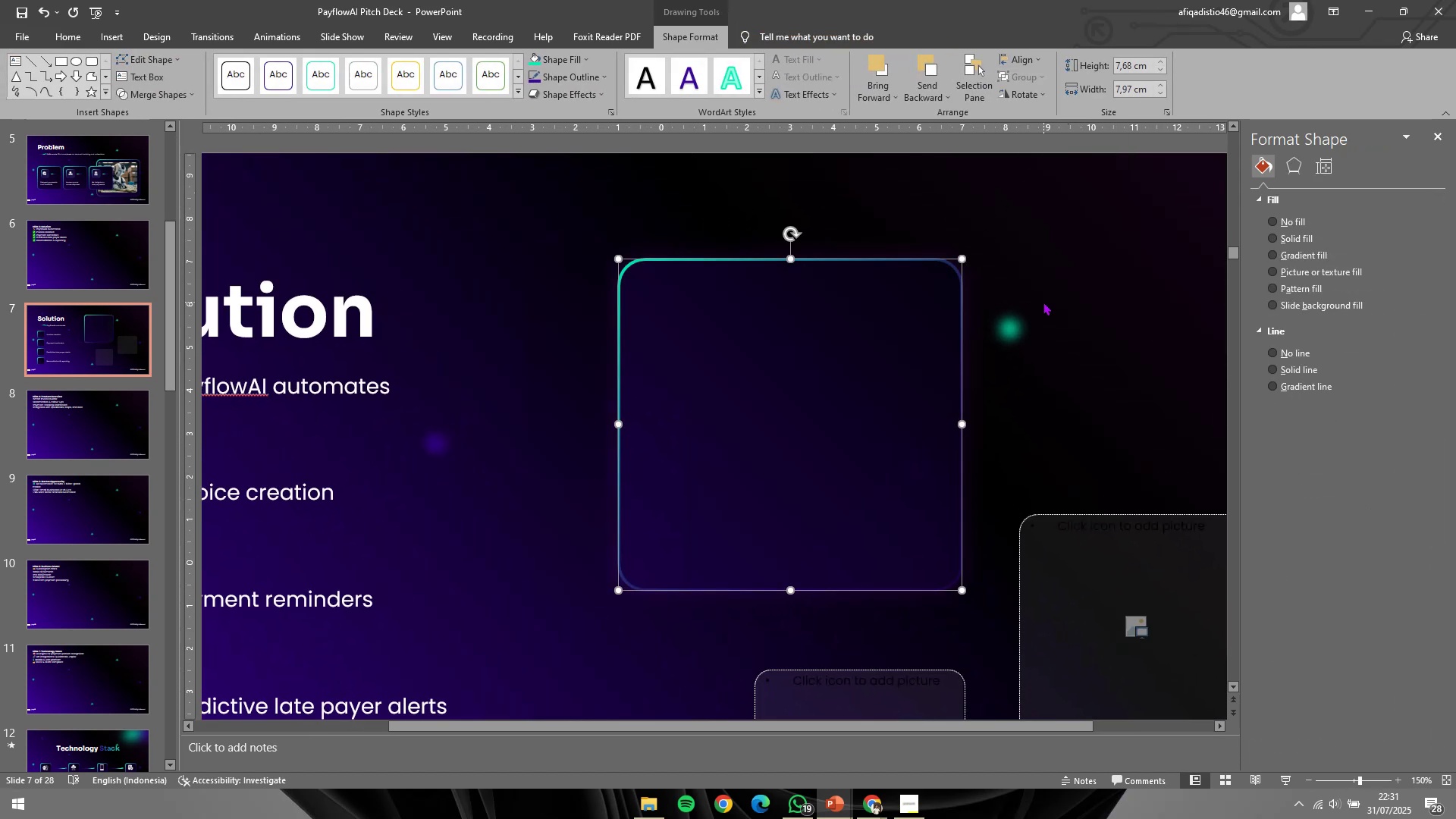 
double_click([935, 324])
 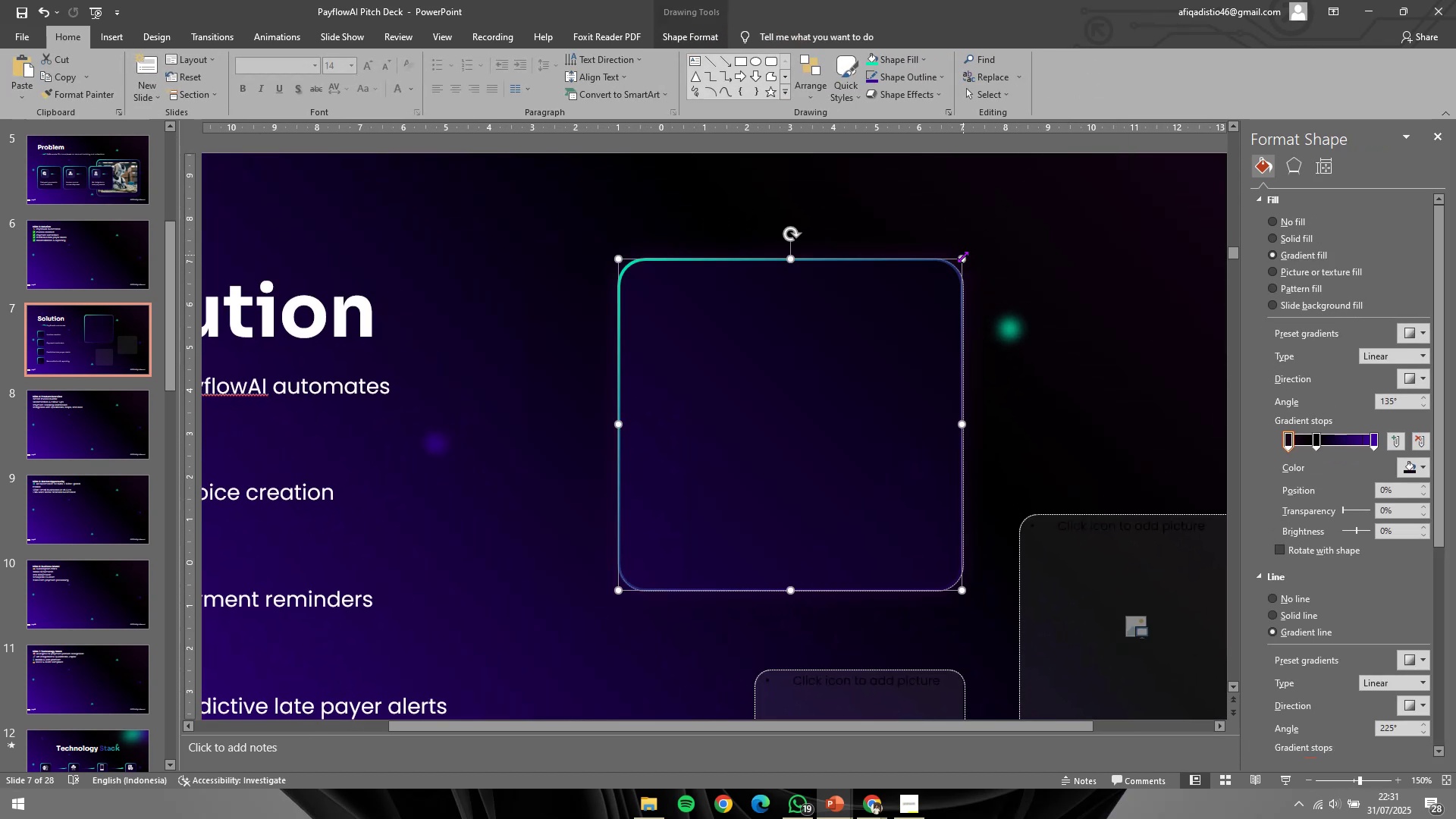 
hold_key(key=ControlLeft, duration=2.14)
hold_key(key=ShiftLeft, duration=1.54)
left_click_drag(start_coordinate=[963, 260], to_coordinate=[972, 255])
 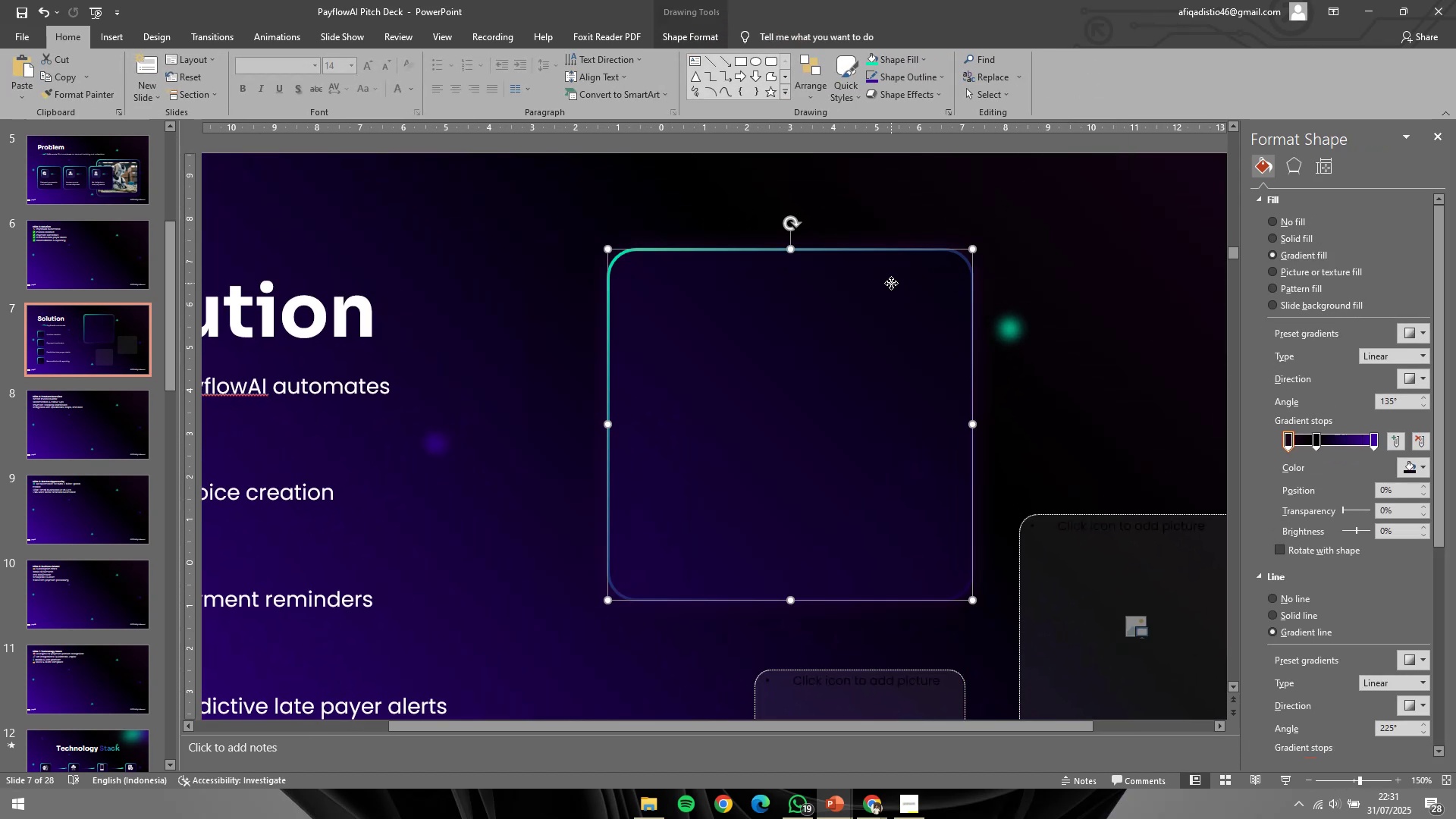 
hold_key(key=ShiftLeft, duration=0.54)
 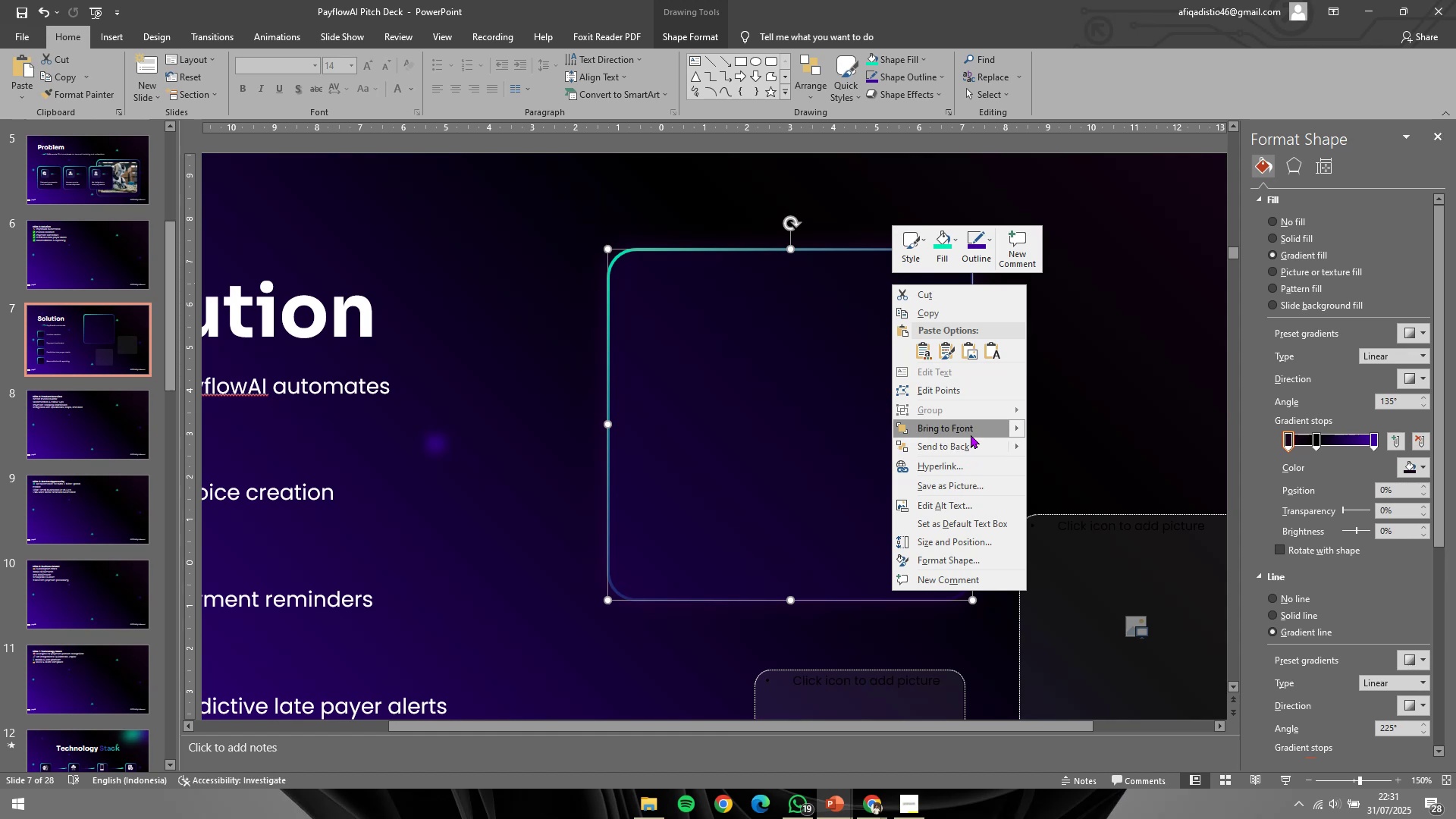 
left_click([971, 446])
 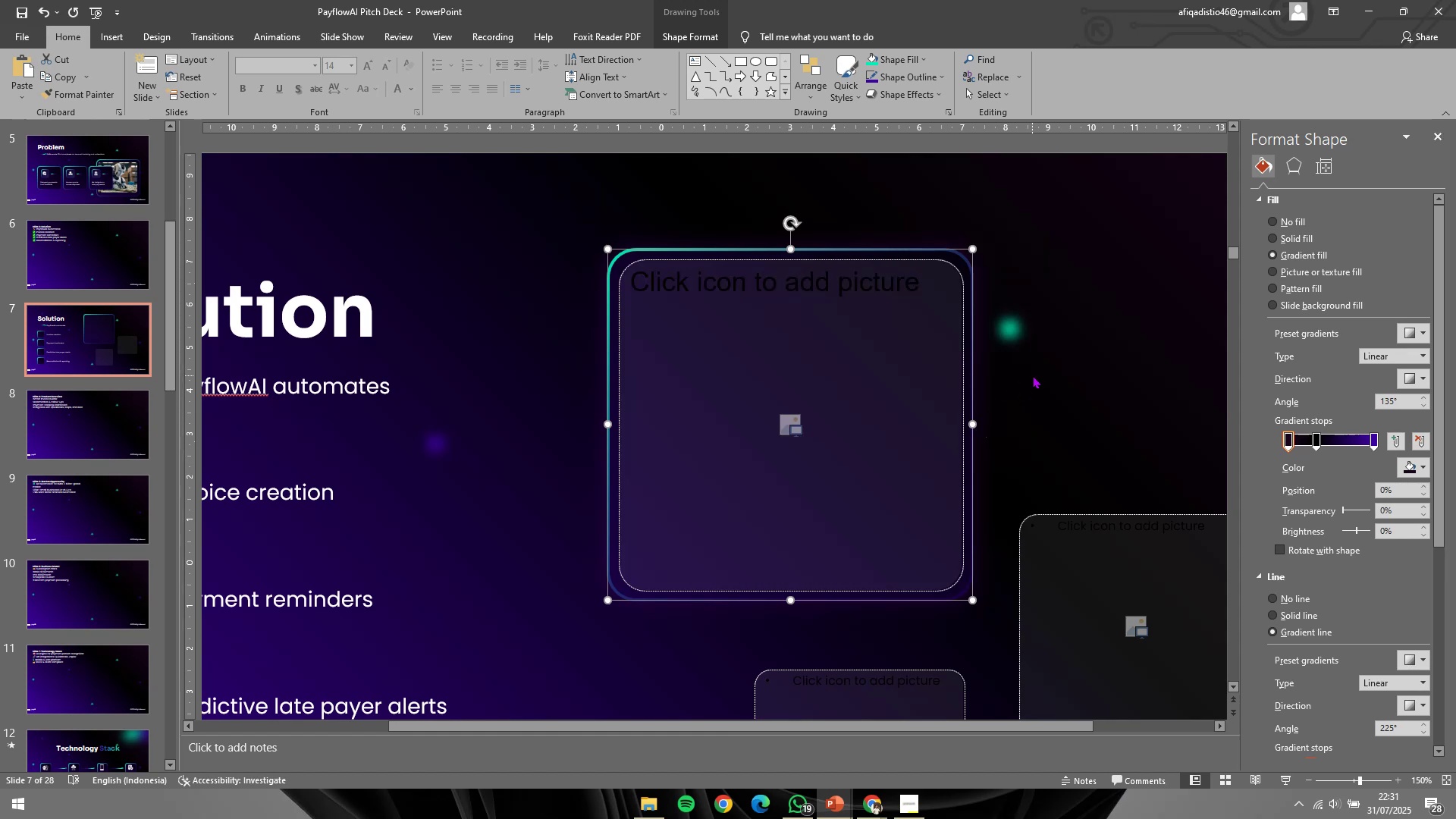 
left_click([1033, 375])
 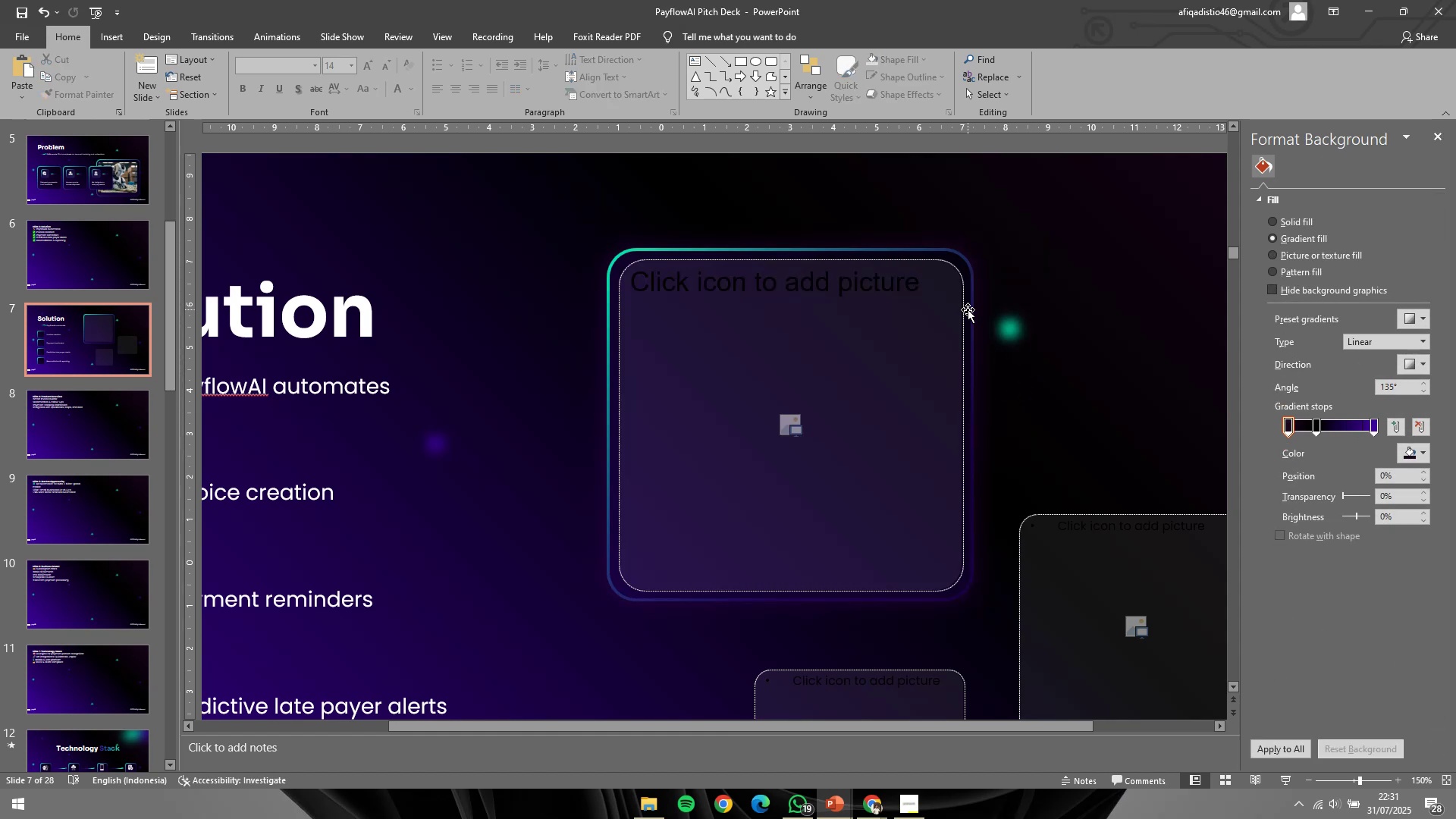 
left_click([968, 309])
 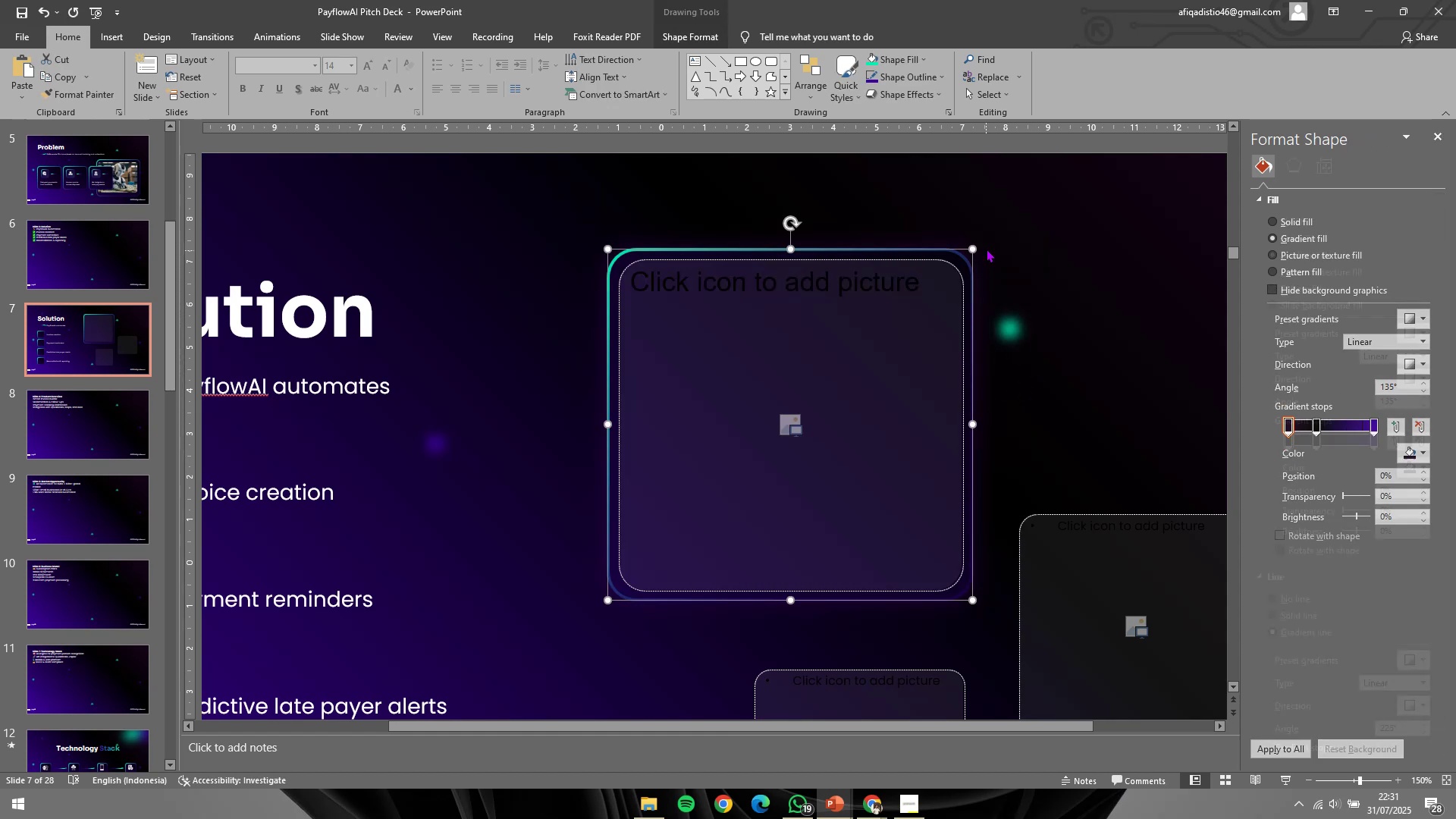 
hold_key(key=ControlLeft, duration=4.62)
hold_key(key=ShiftLeft, duration=1.53)
left_click_drag(start_coordinate=[973, 246], to_coordinate=[984, 243])
 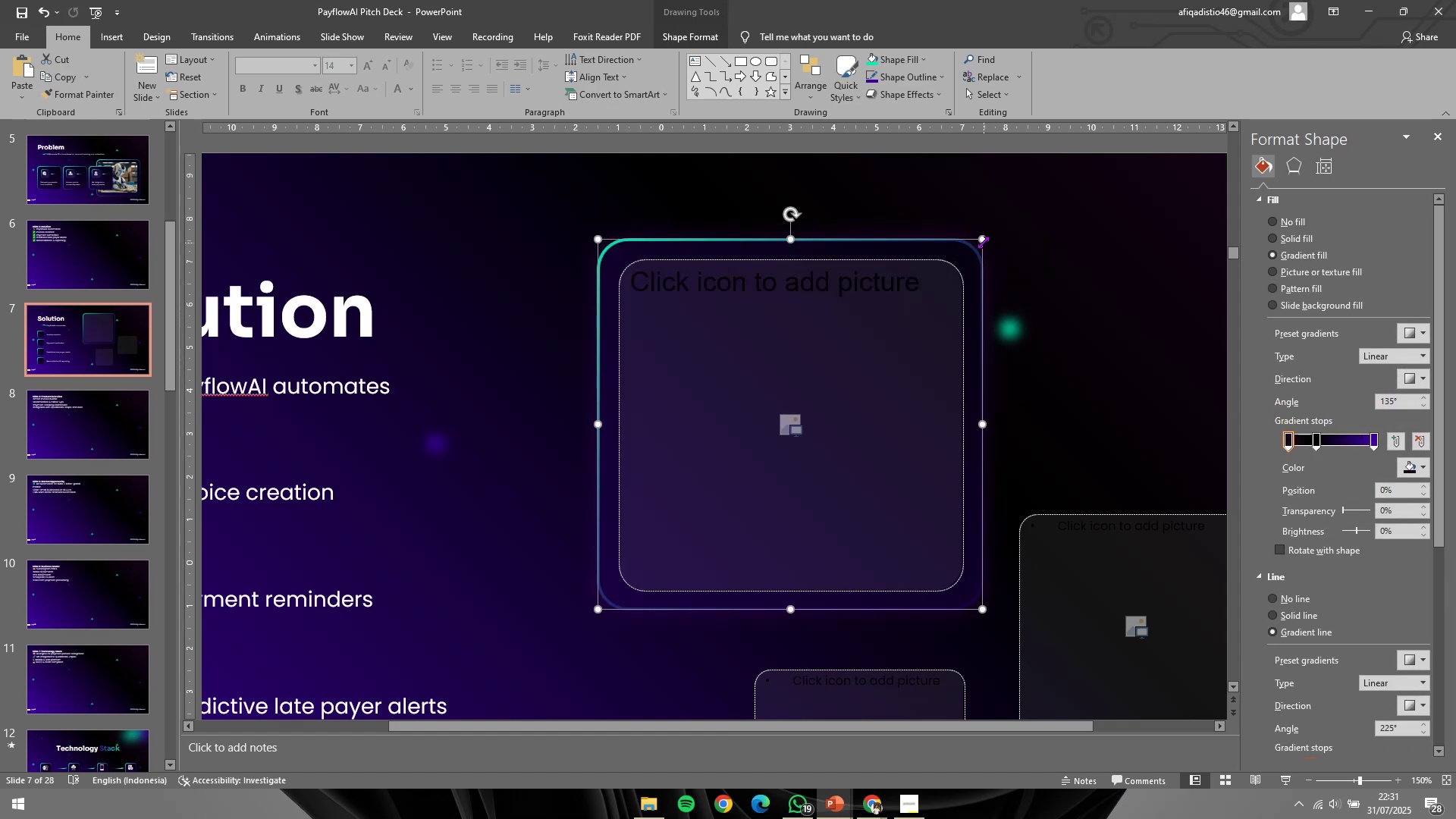 
hold_key(key=ShiftLeft, duration=1.52)
 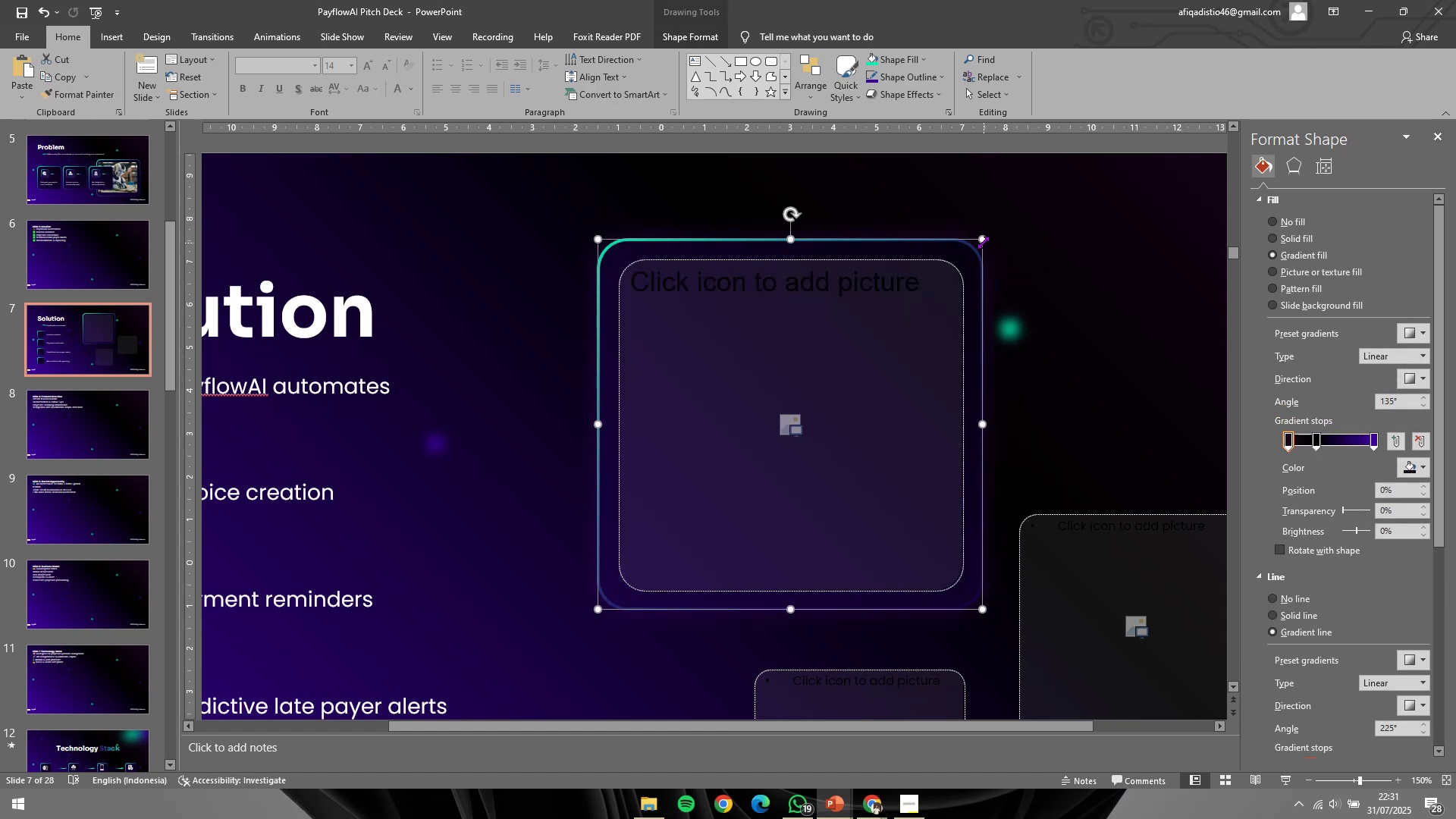 
key(Control+Shift+ShiftLeft)
 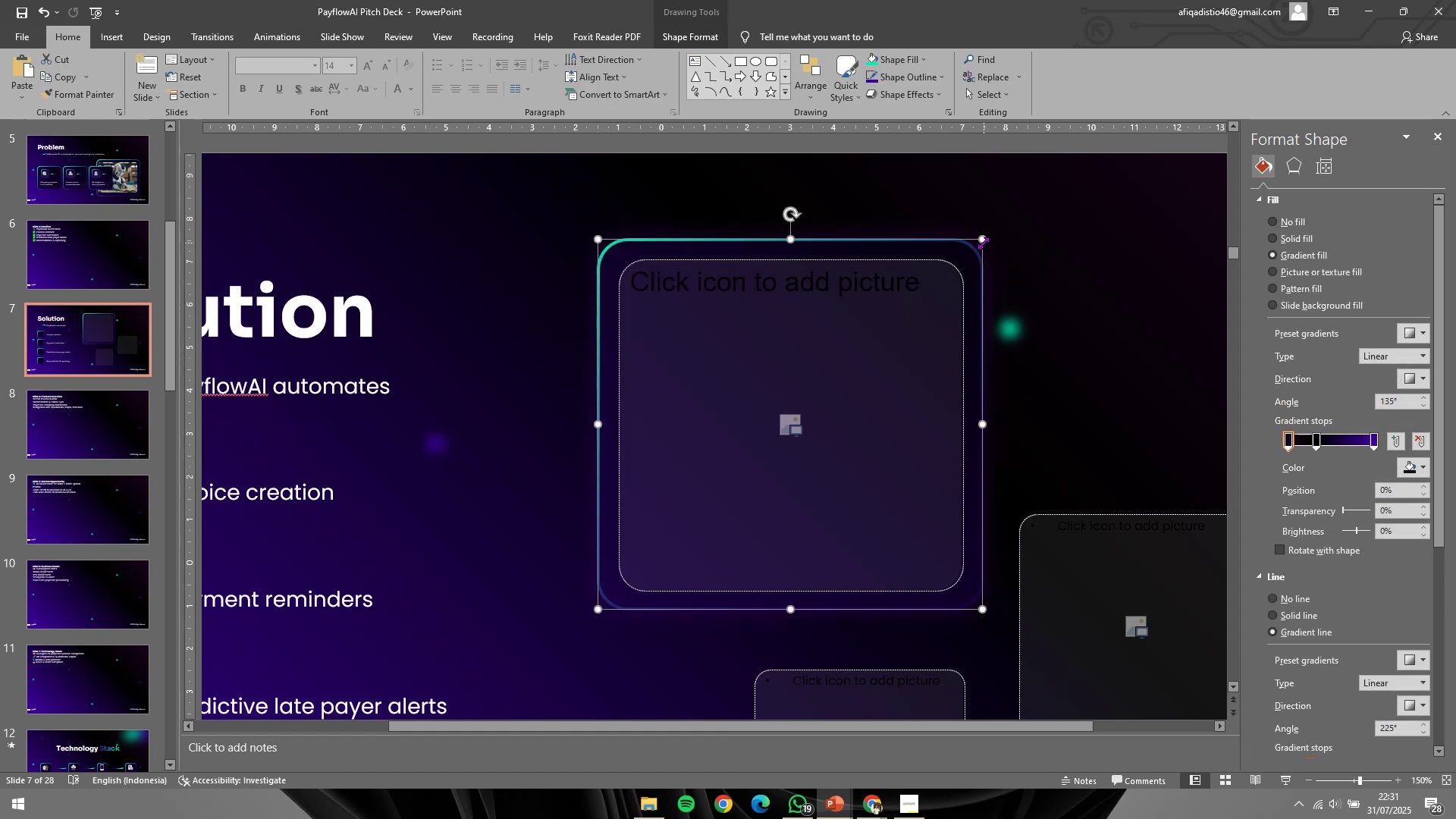 
key(Control+Shift+ShiftLeft)
 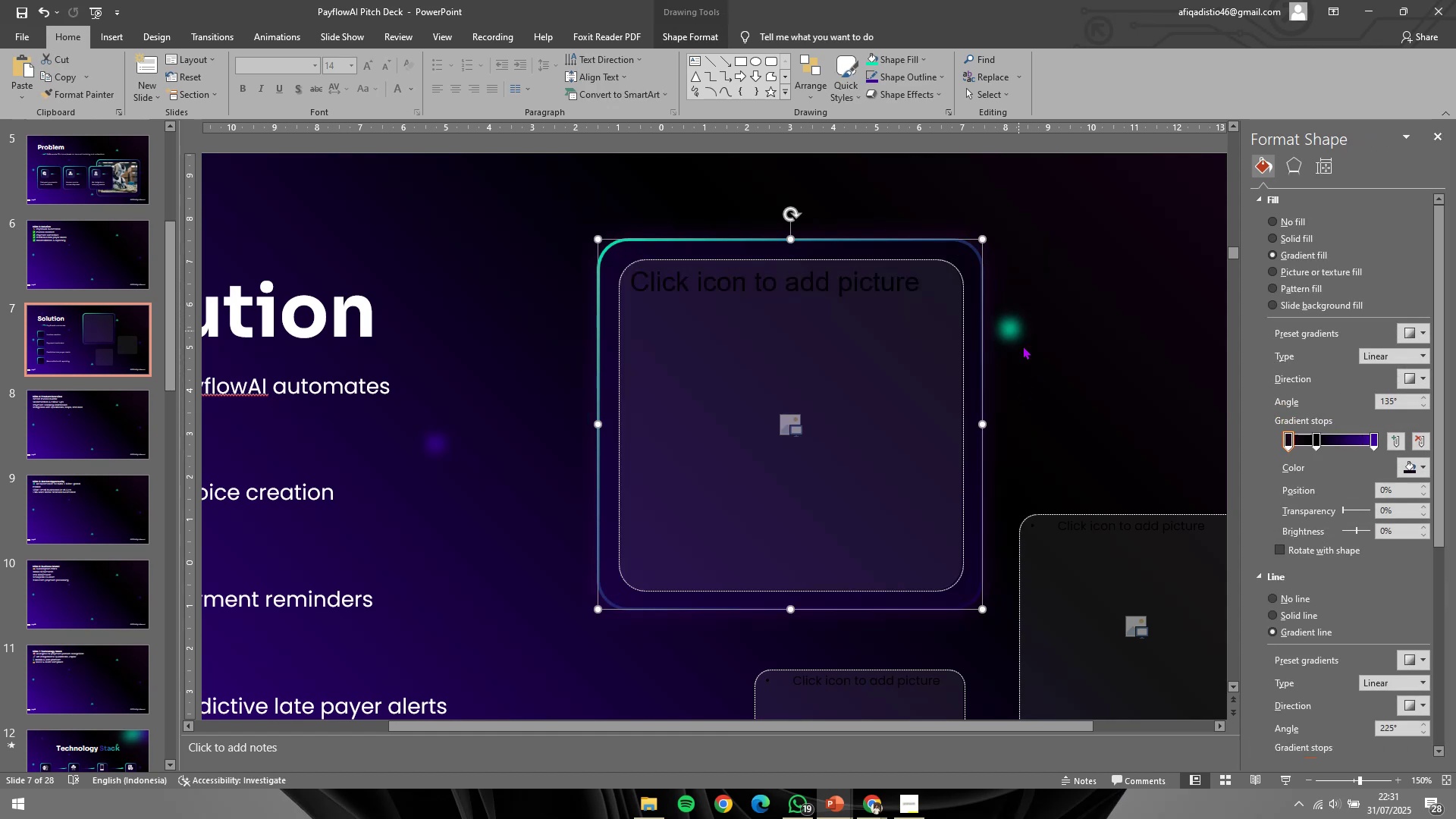 
scroll: coordinate [1059, 417], scroll_direction: up, amount: 2.0
 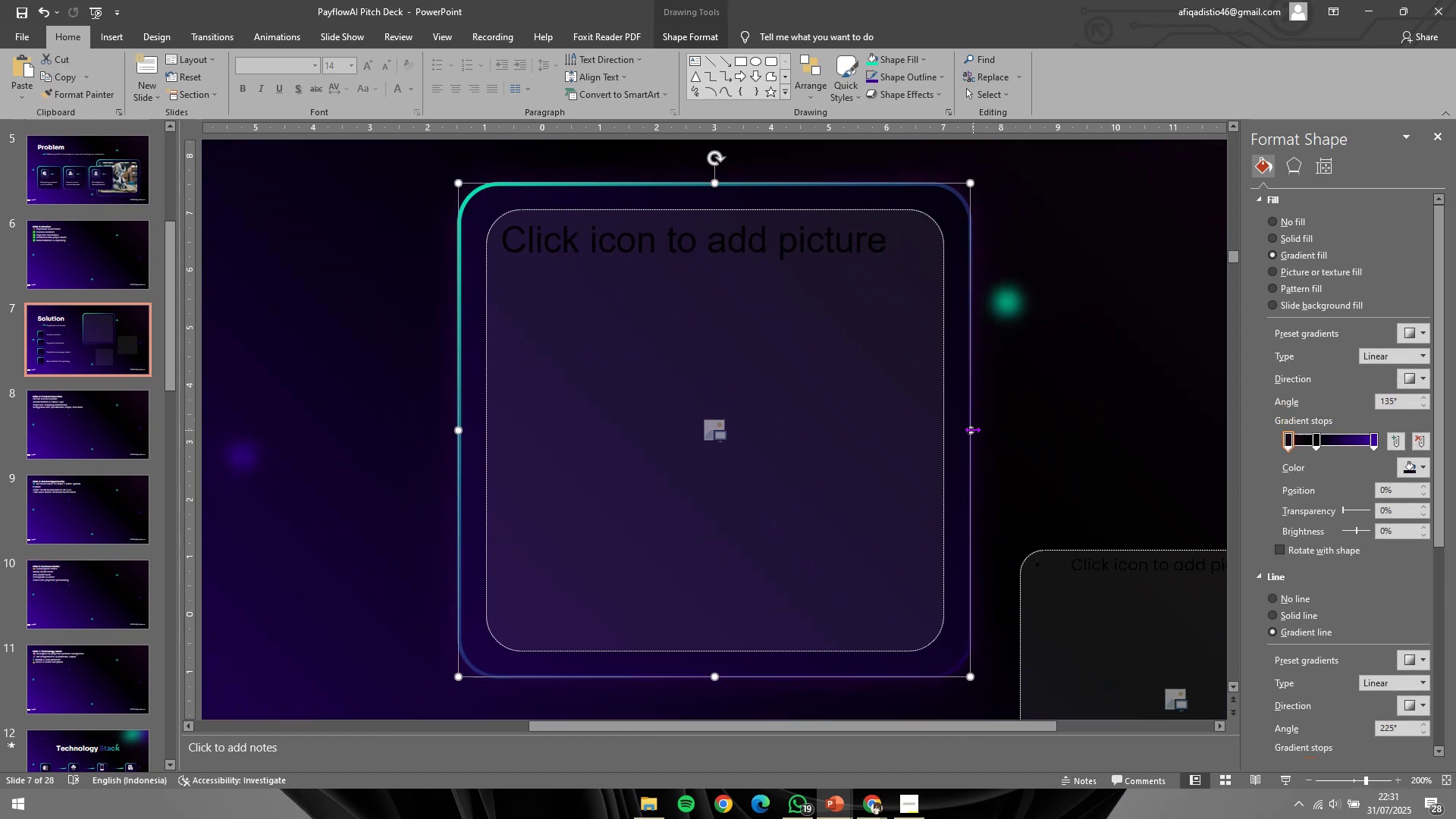 
hold_key(key=ControlLeft, duration=1.24)
hold_key(key=ShiftLeft, duration=1.18)
left_click([967, 429])
 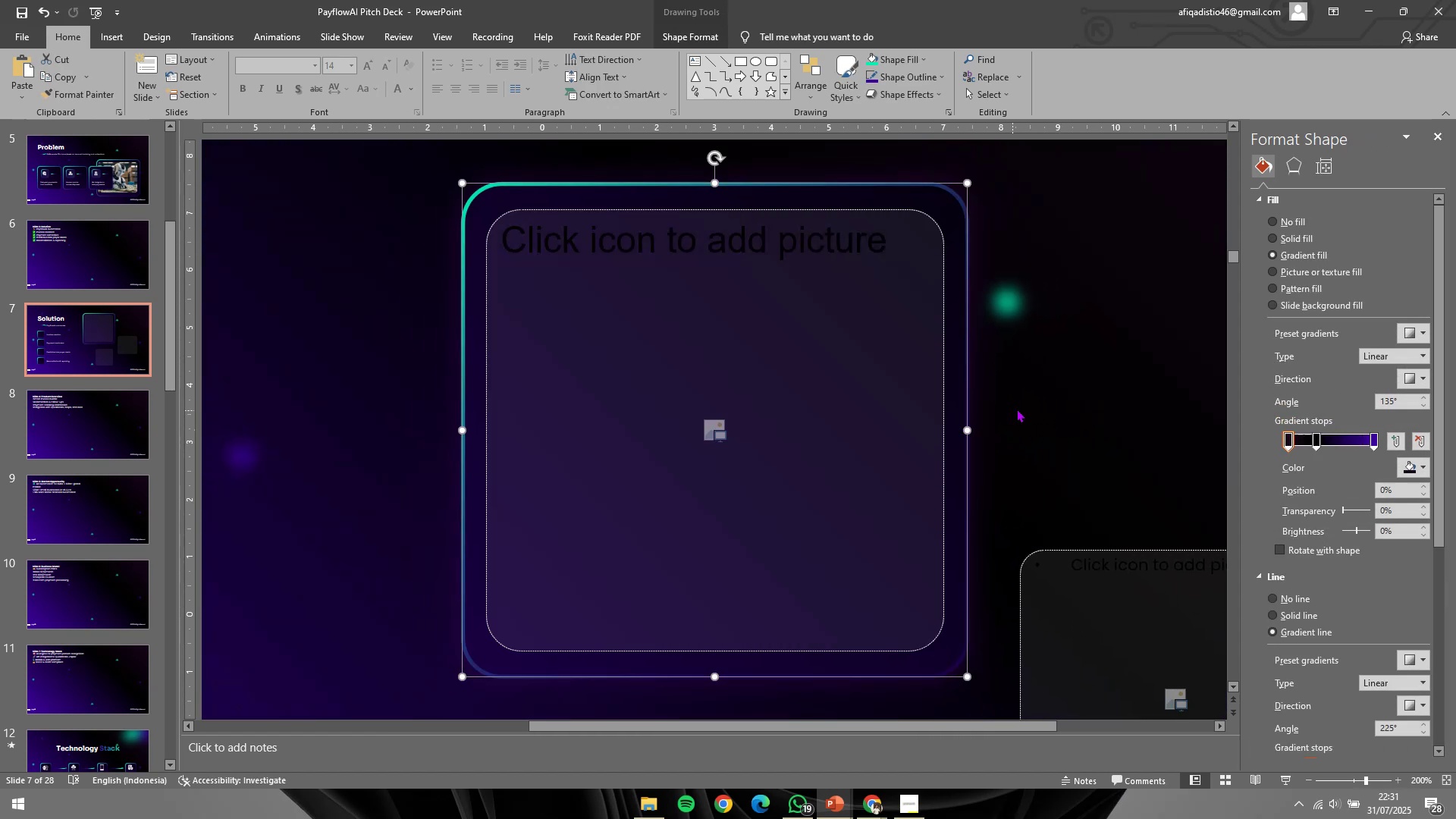 
left_click([1020, 407])
 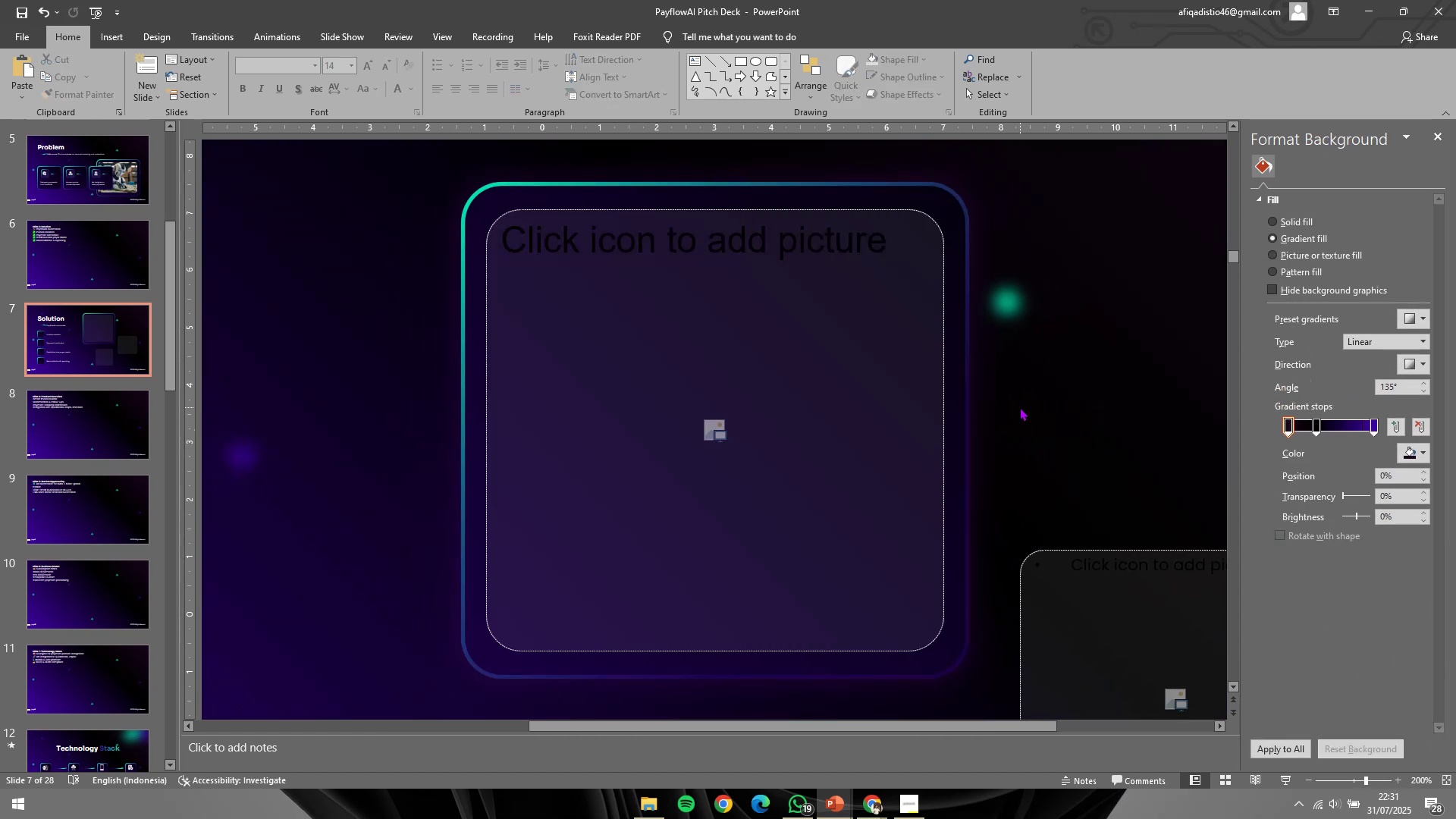 
key(Control+ControlLeft)
 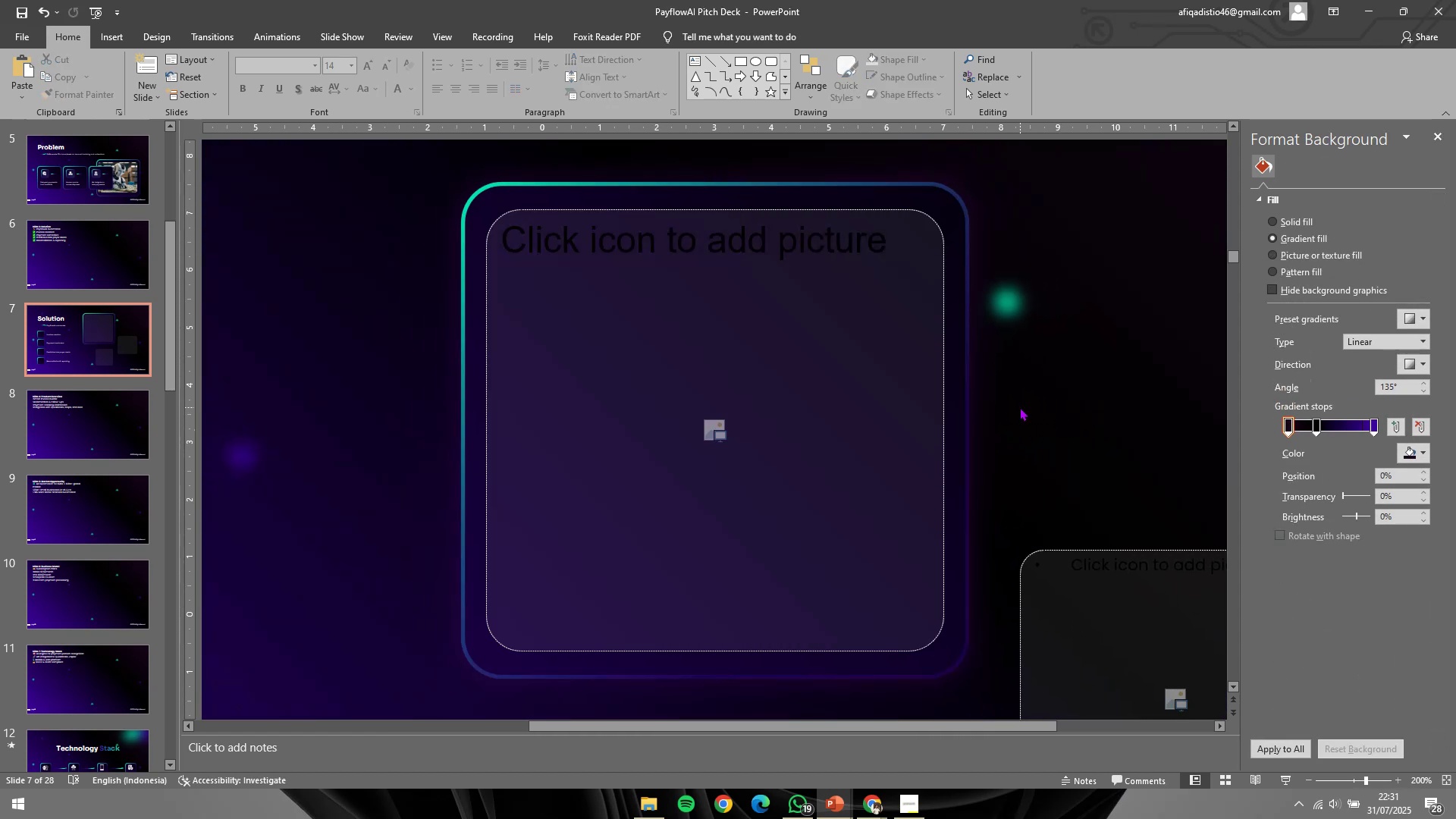 
key(Control+Z)
 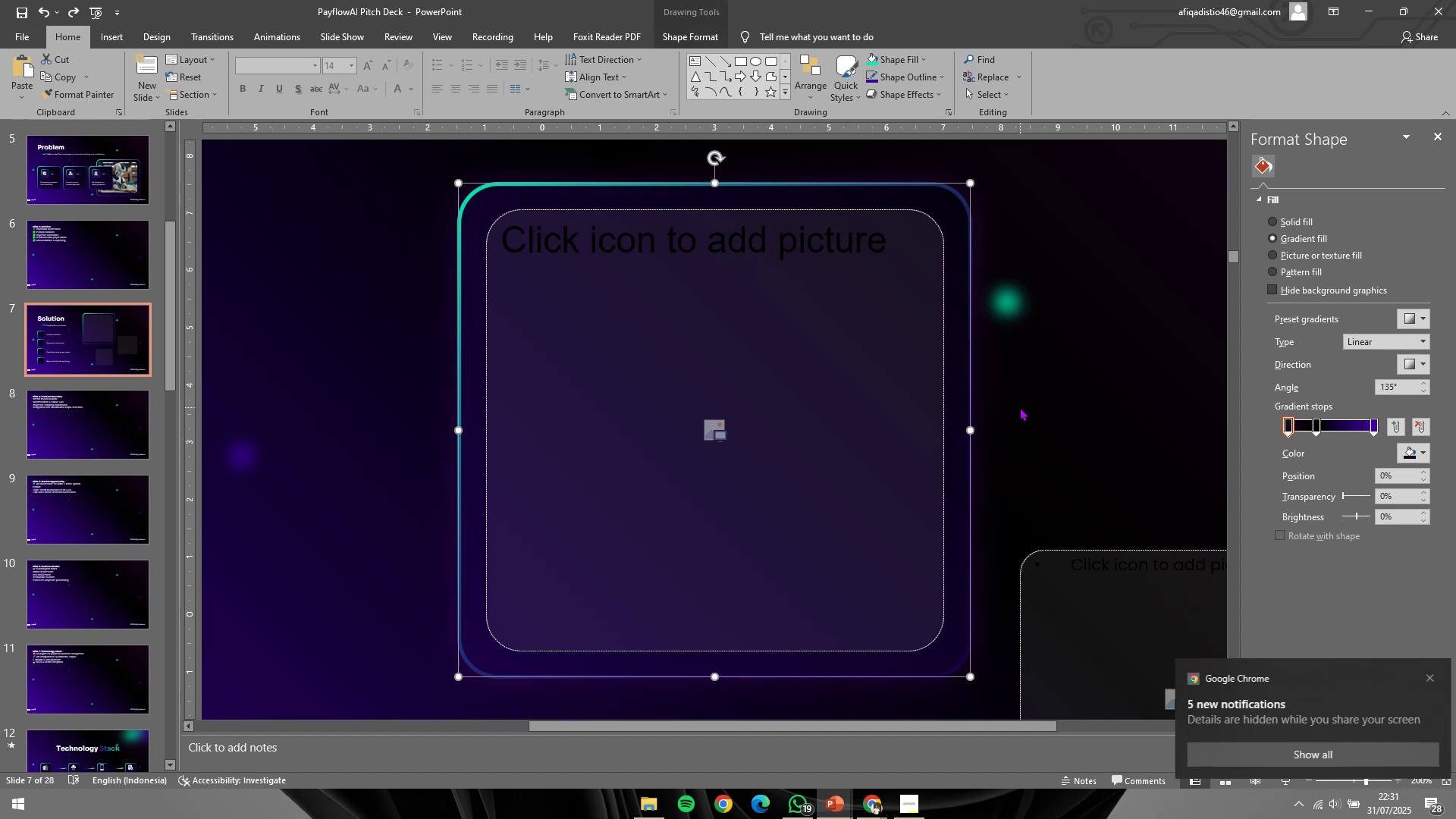 
left_click([1020, 407])
 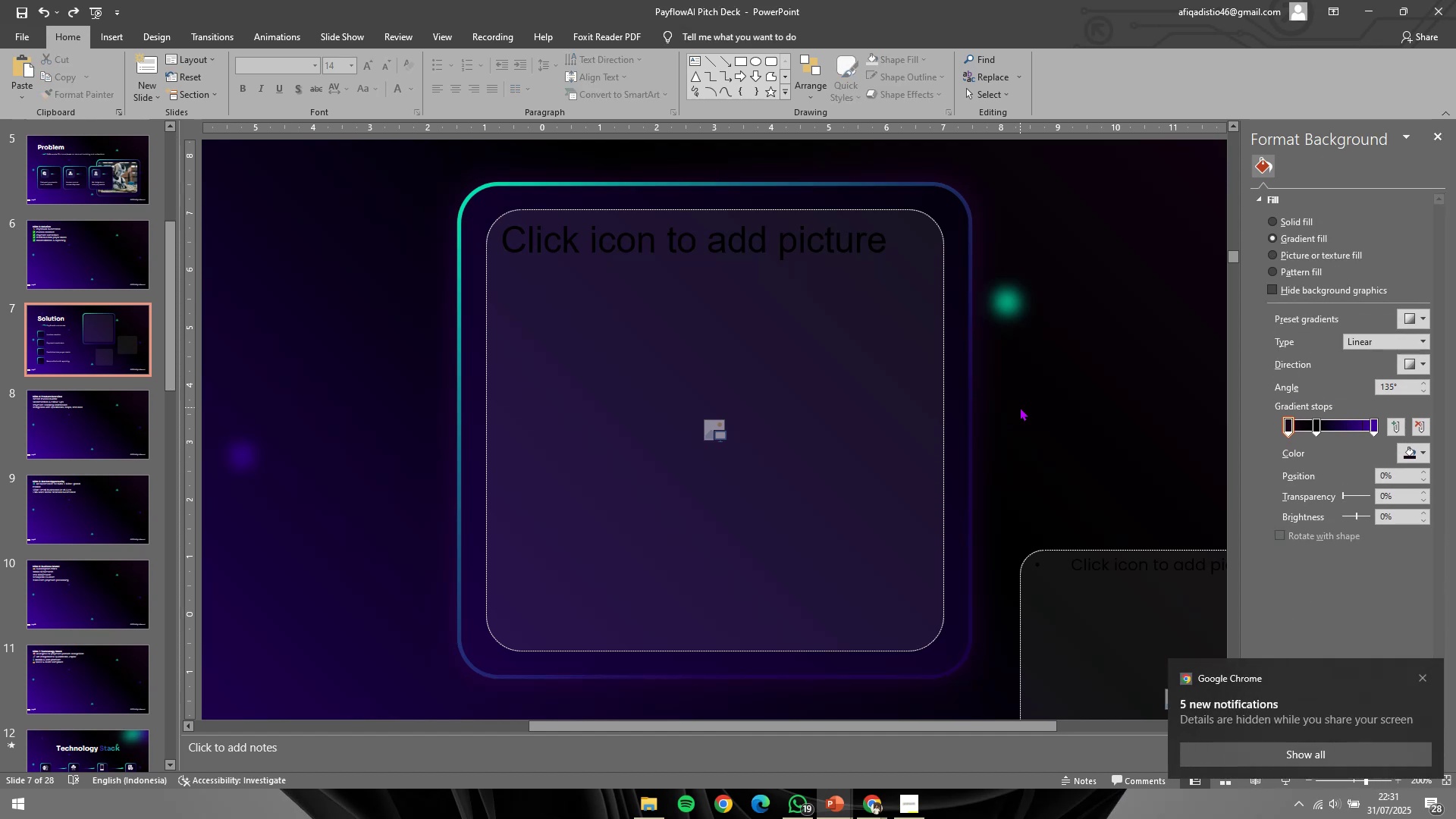 
key(Control+ControlLeft)
 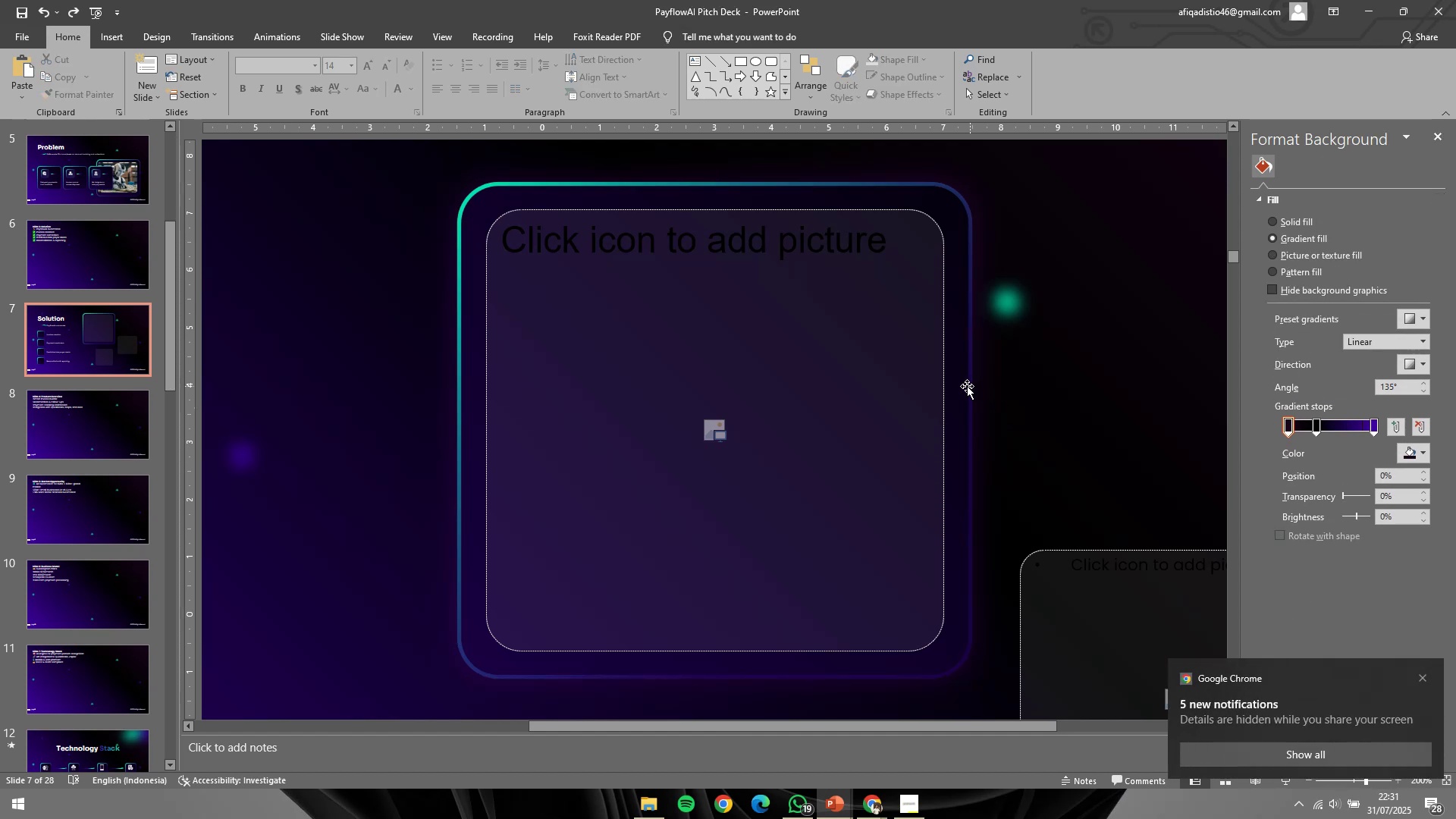 
left_click([964, 386])
 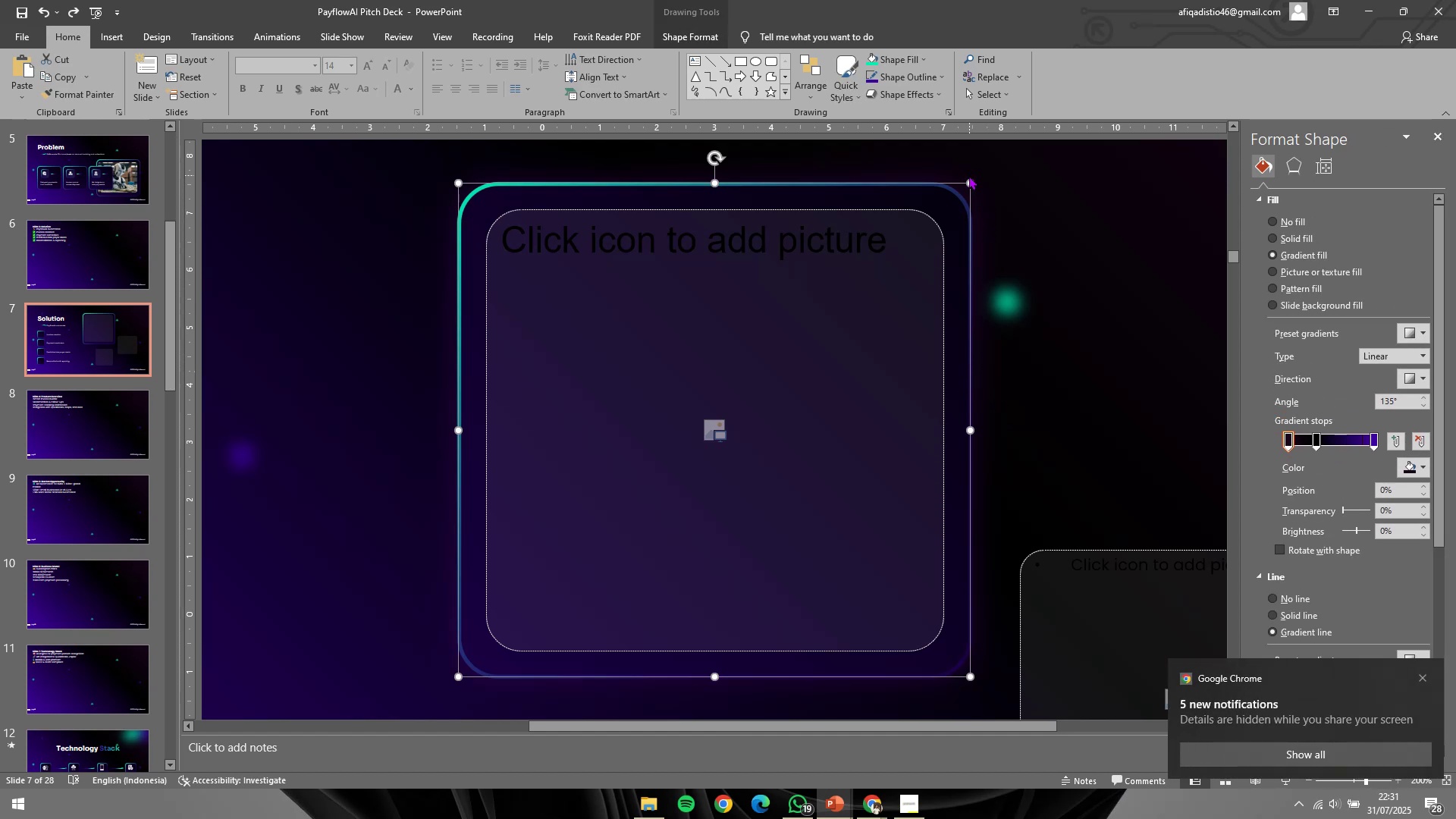 
hold_key(key=ControlLeft, duration=1.7)
 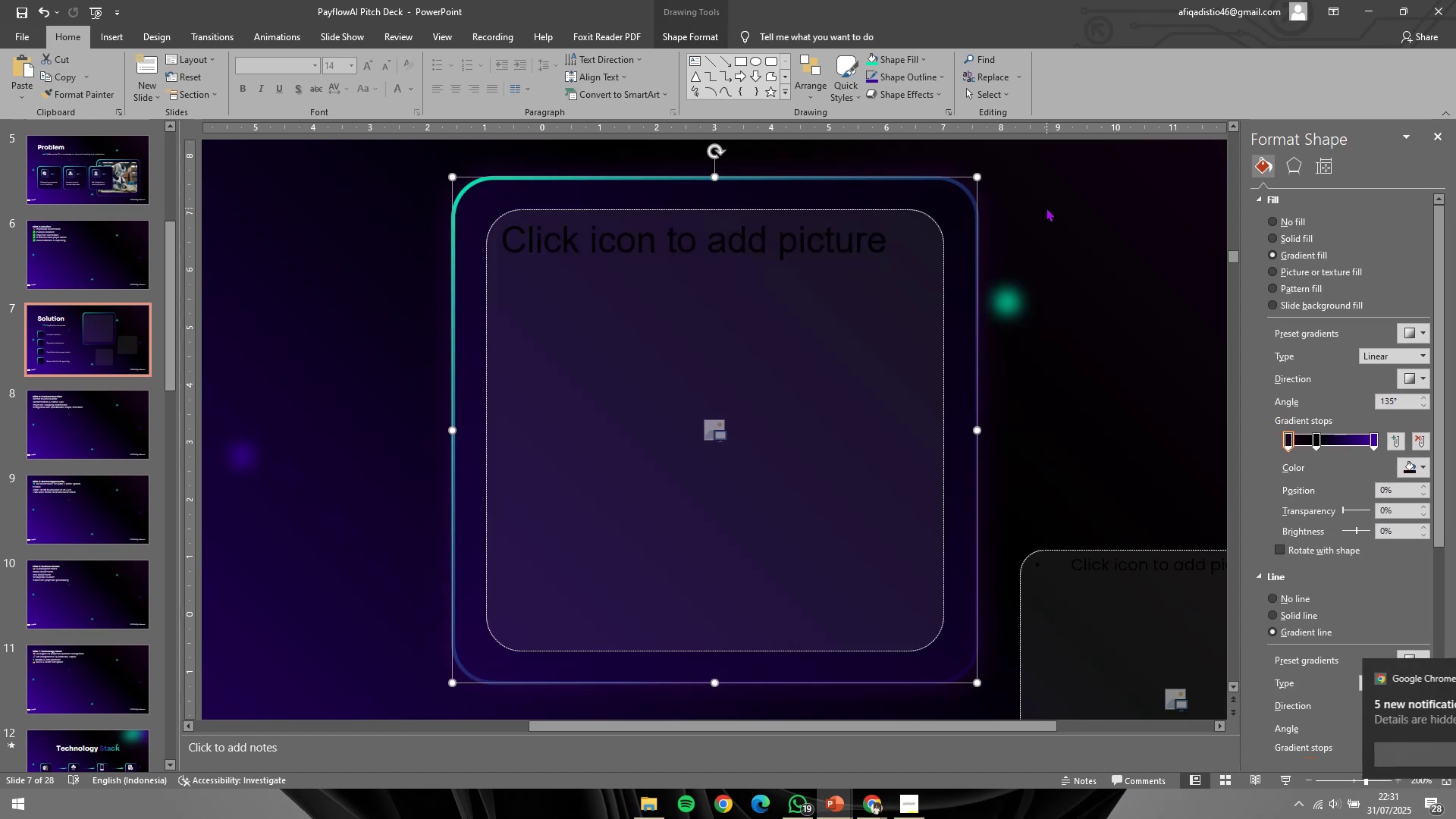 
hold_key(key=ShiftLeft, duration=1.53)
 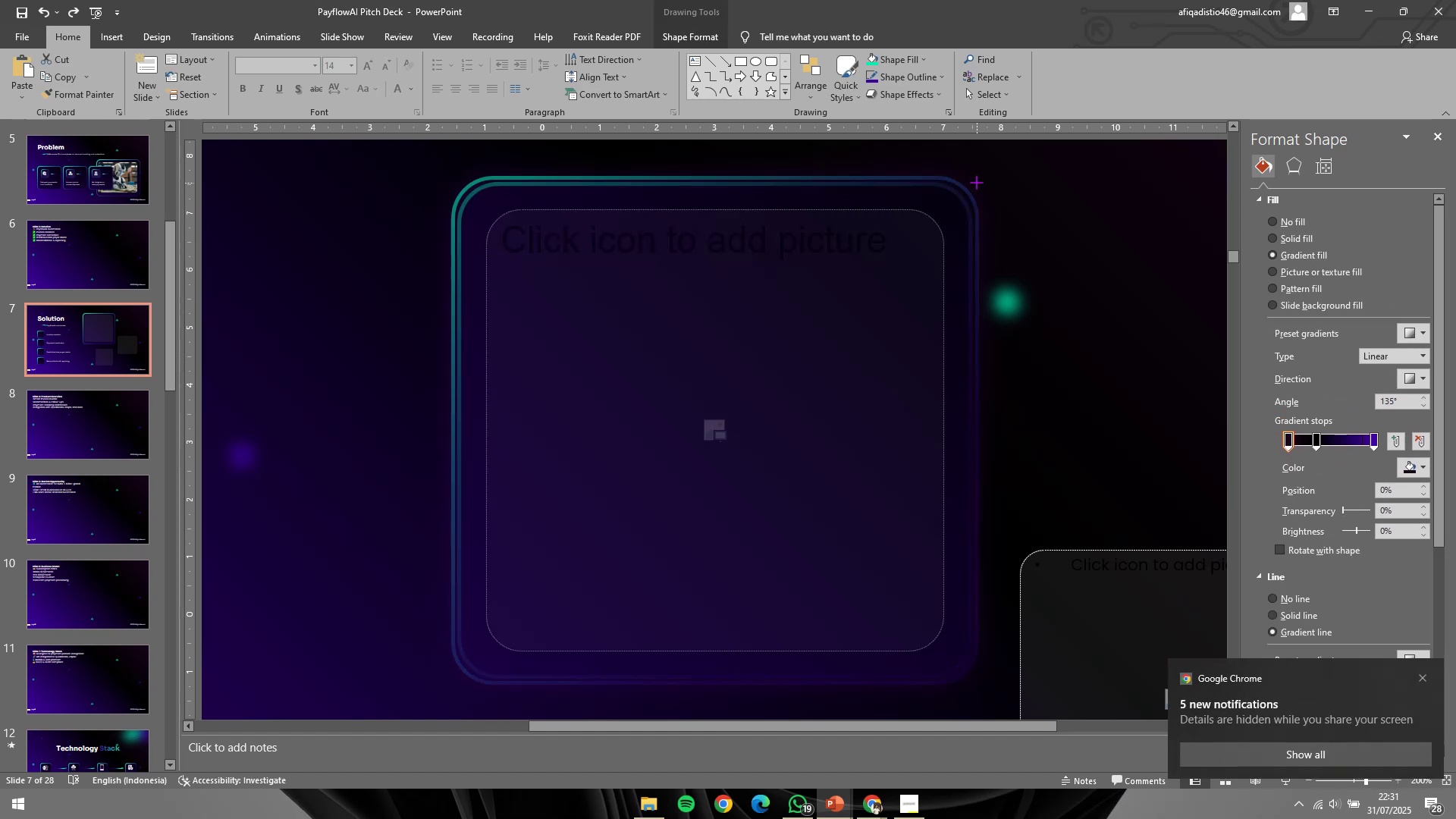 
key(Control+Shift+ShiftLeft)
 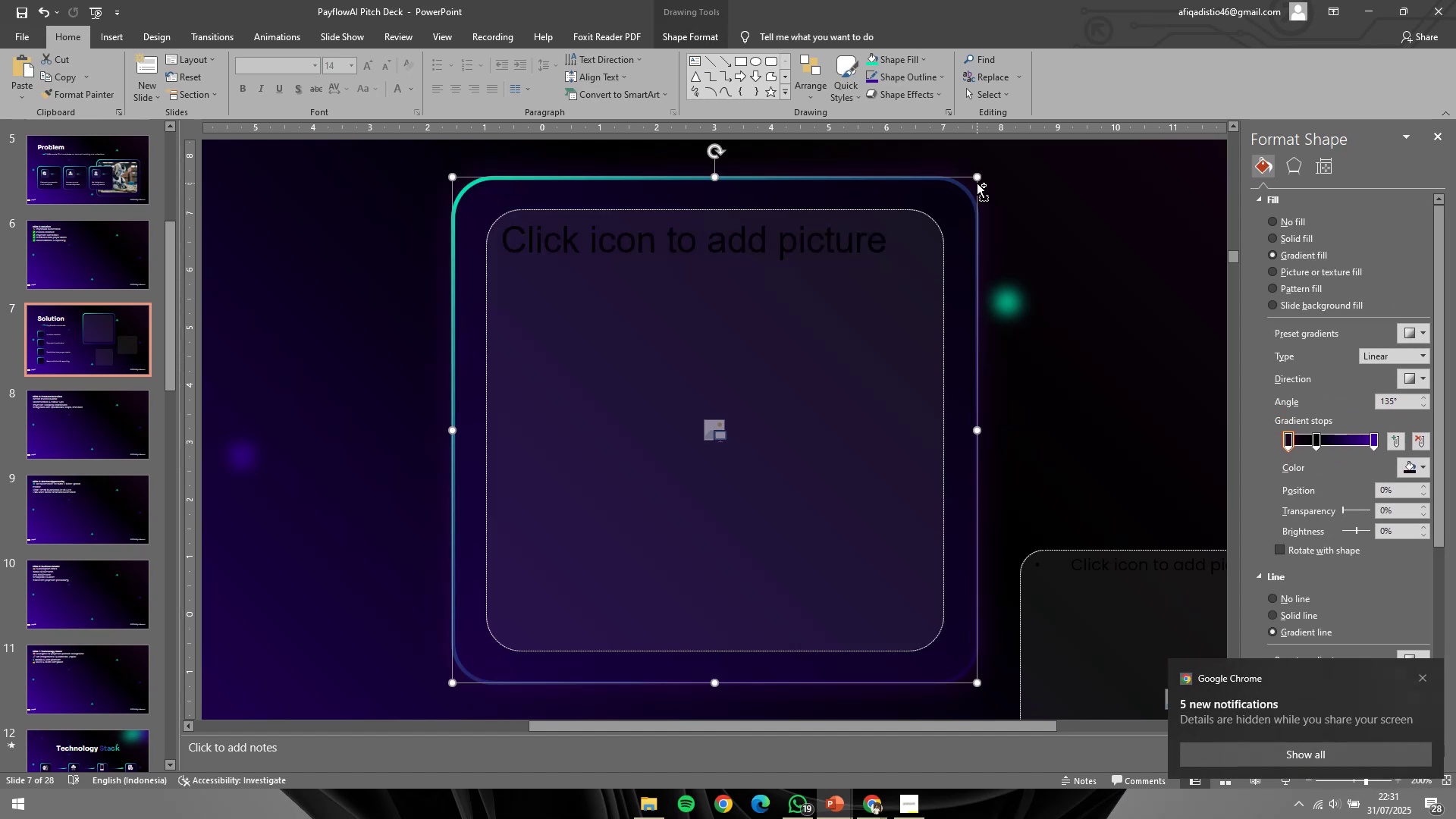 
key(Control+Shift+ShiftLeft)
 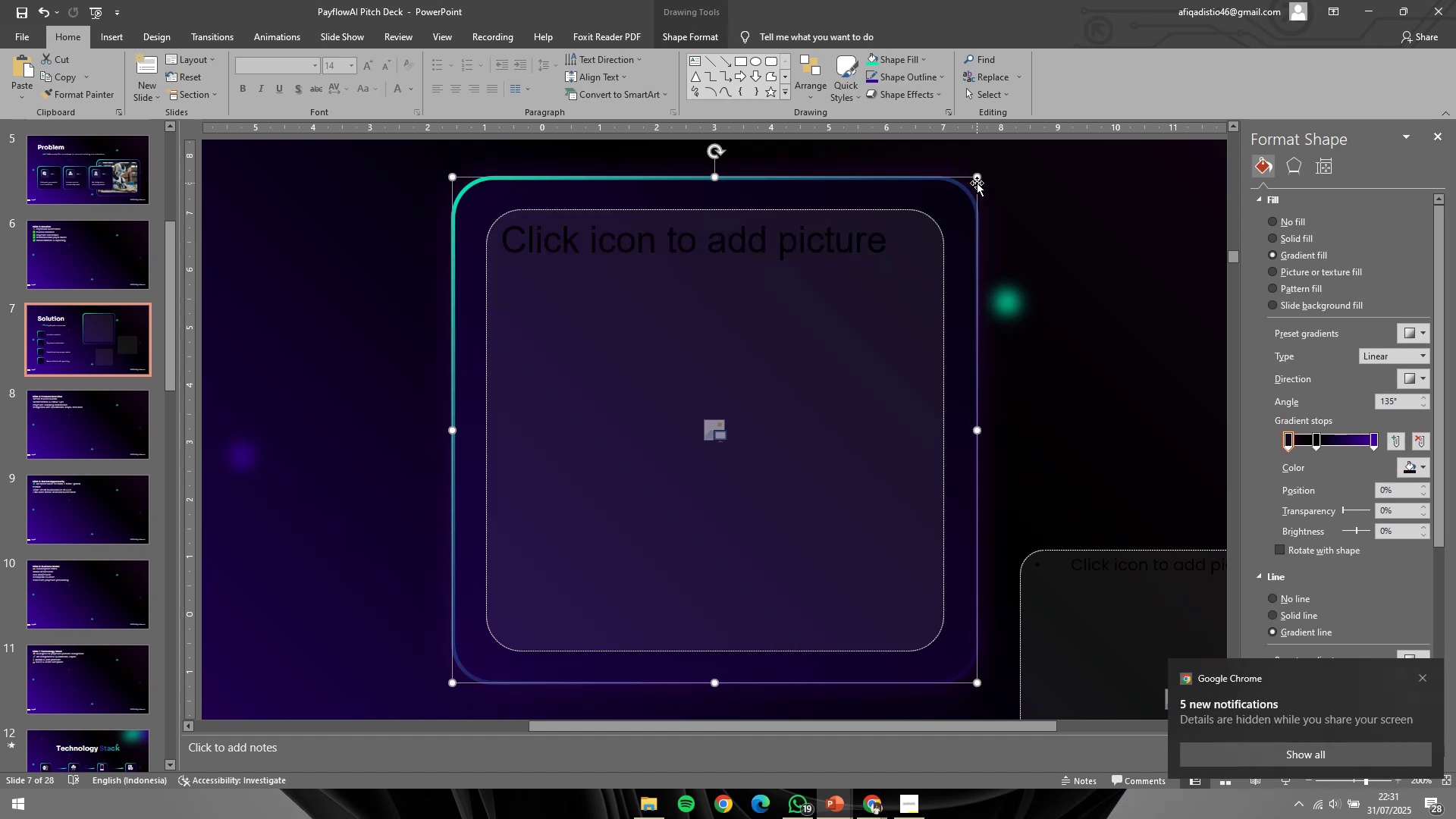 
key(Control+Shift+ShiftLeft)
 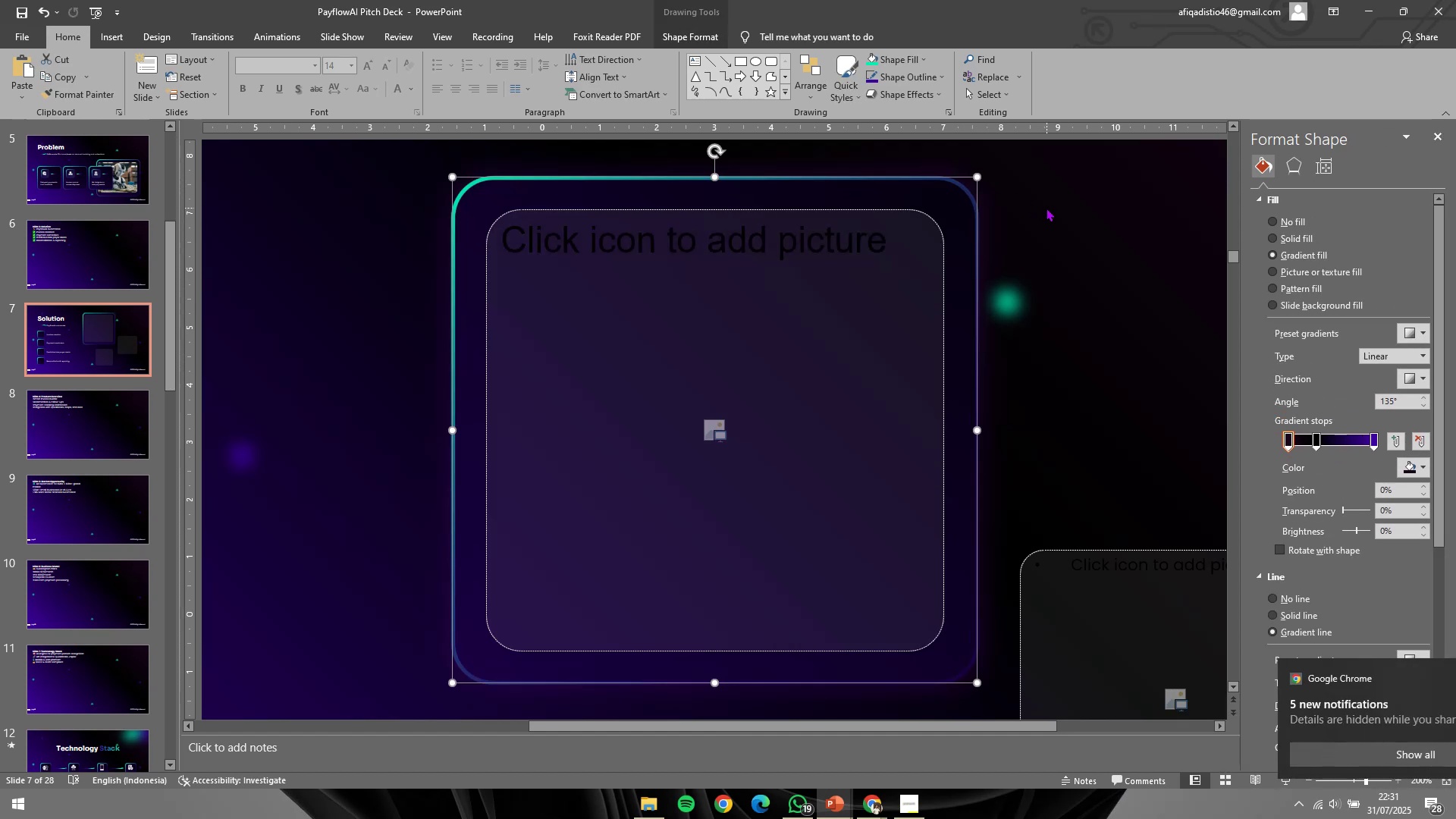 
left_click([1046, 208])
 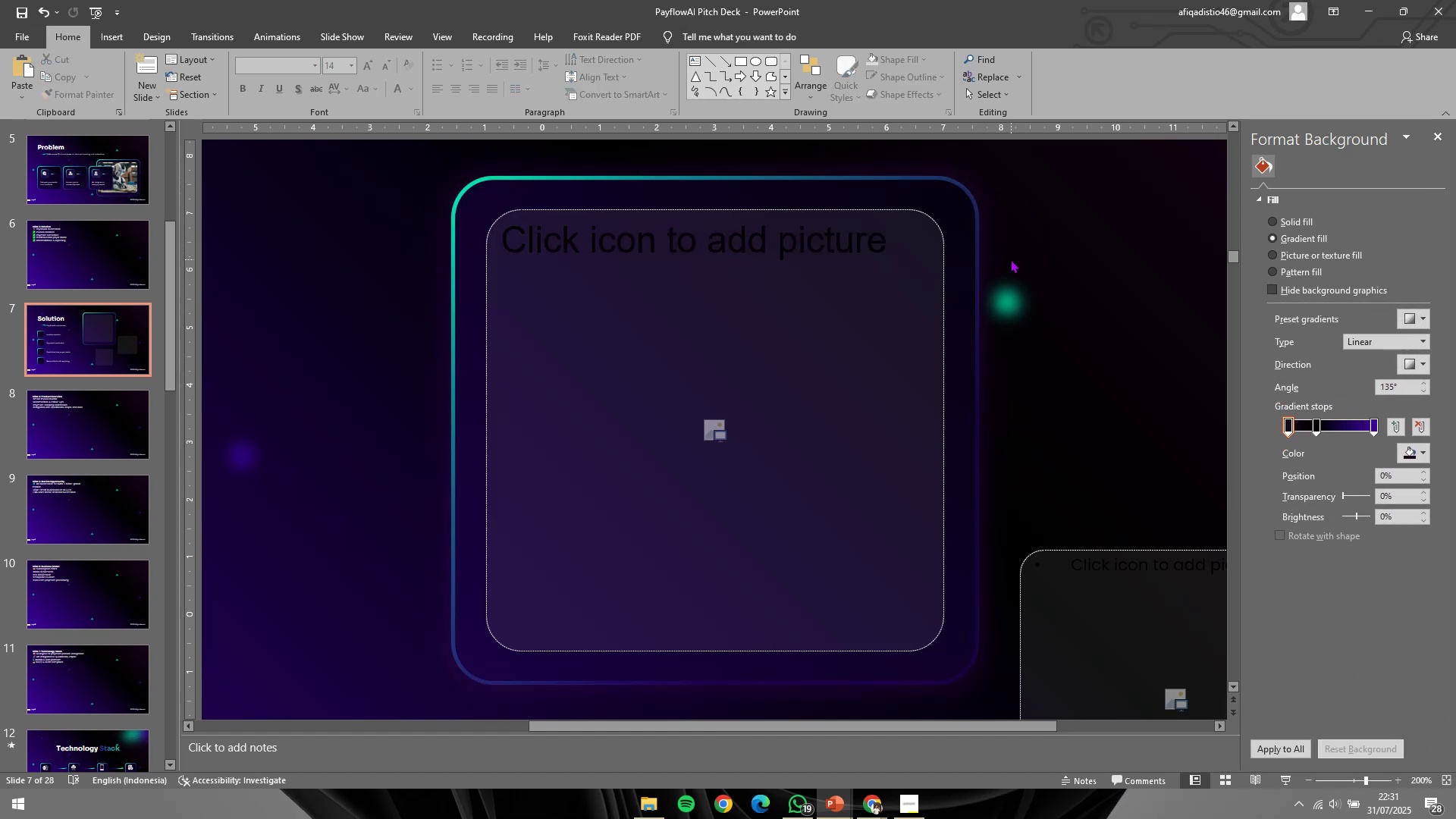 
hold_key(key=ControlLeft, duration=1.54)
scroll: coordinate [1011, 259], scroll_direction: down, amount: 2.0
 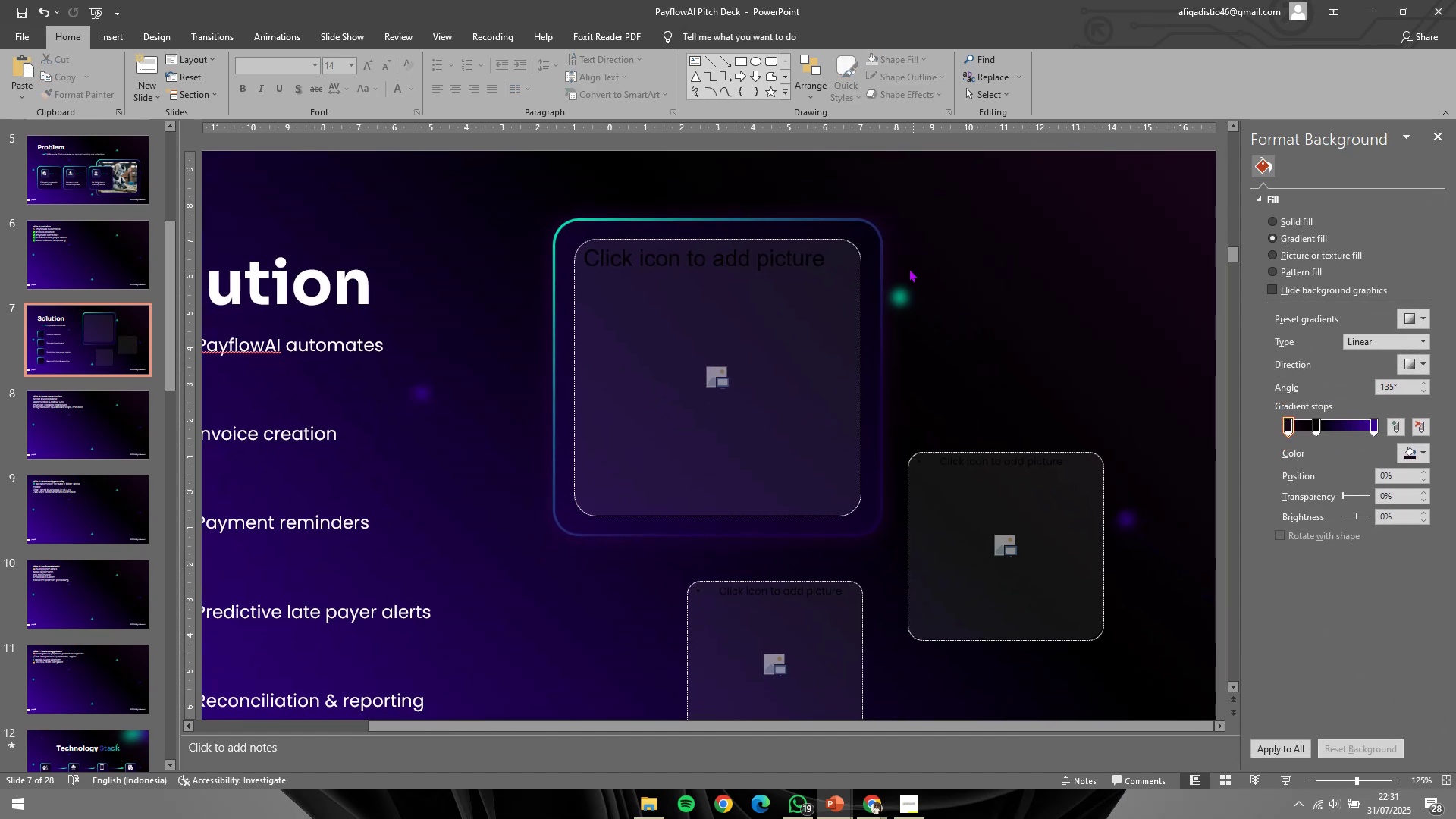 
hold_key(key=ControlLeft, duration=1.44)
 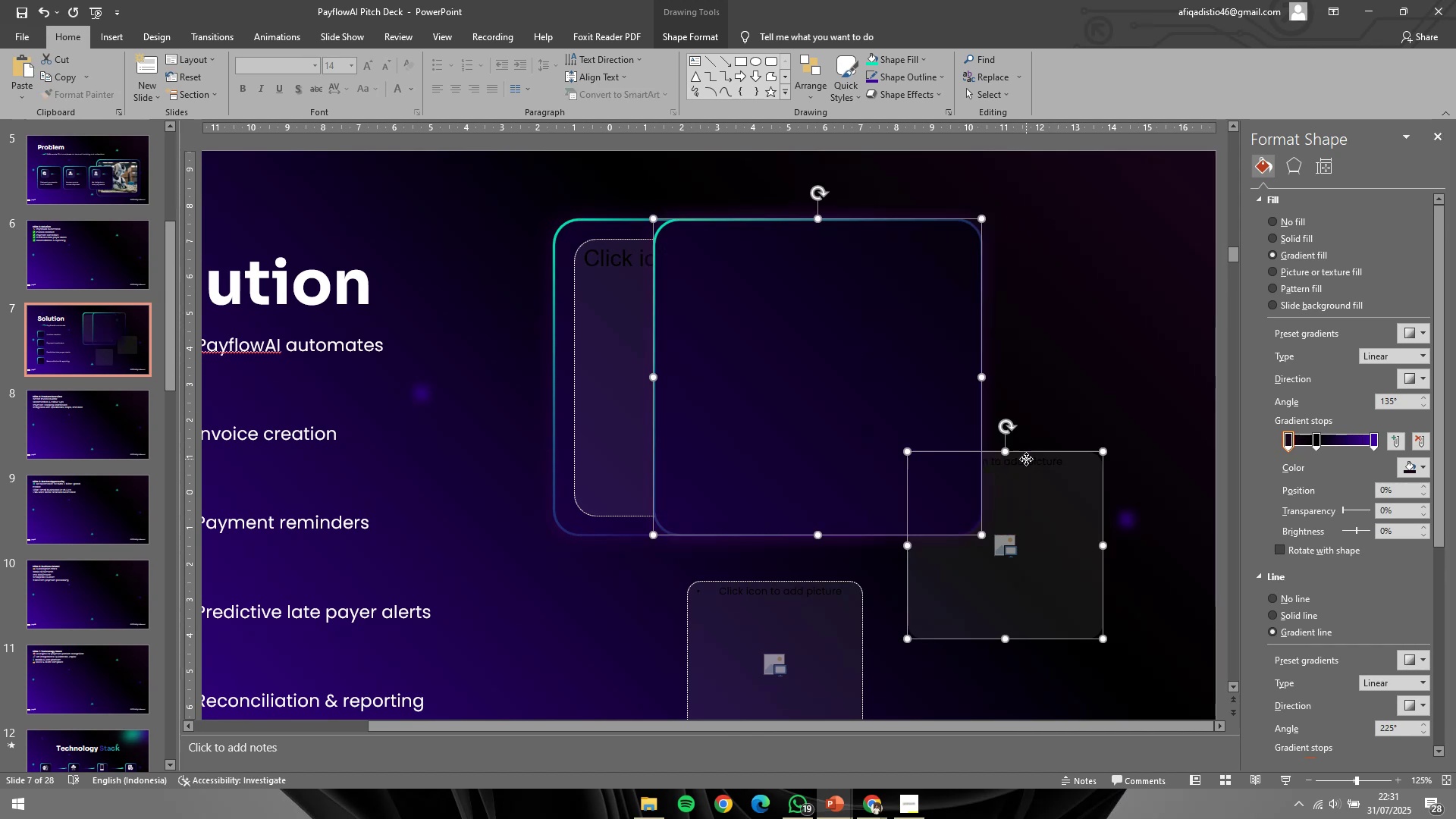 
hold_key(key=ShiftLeft, duration=1.91)
left_click([1026, 459])
 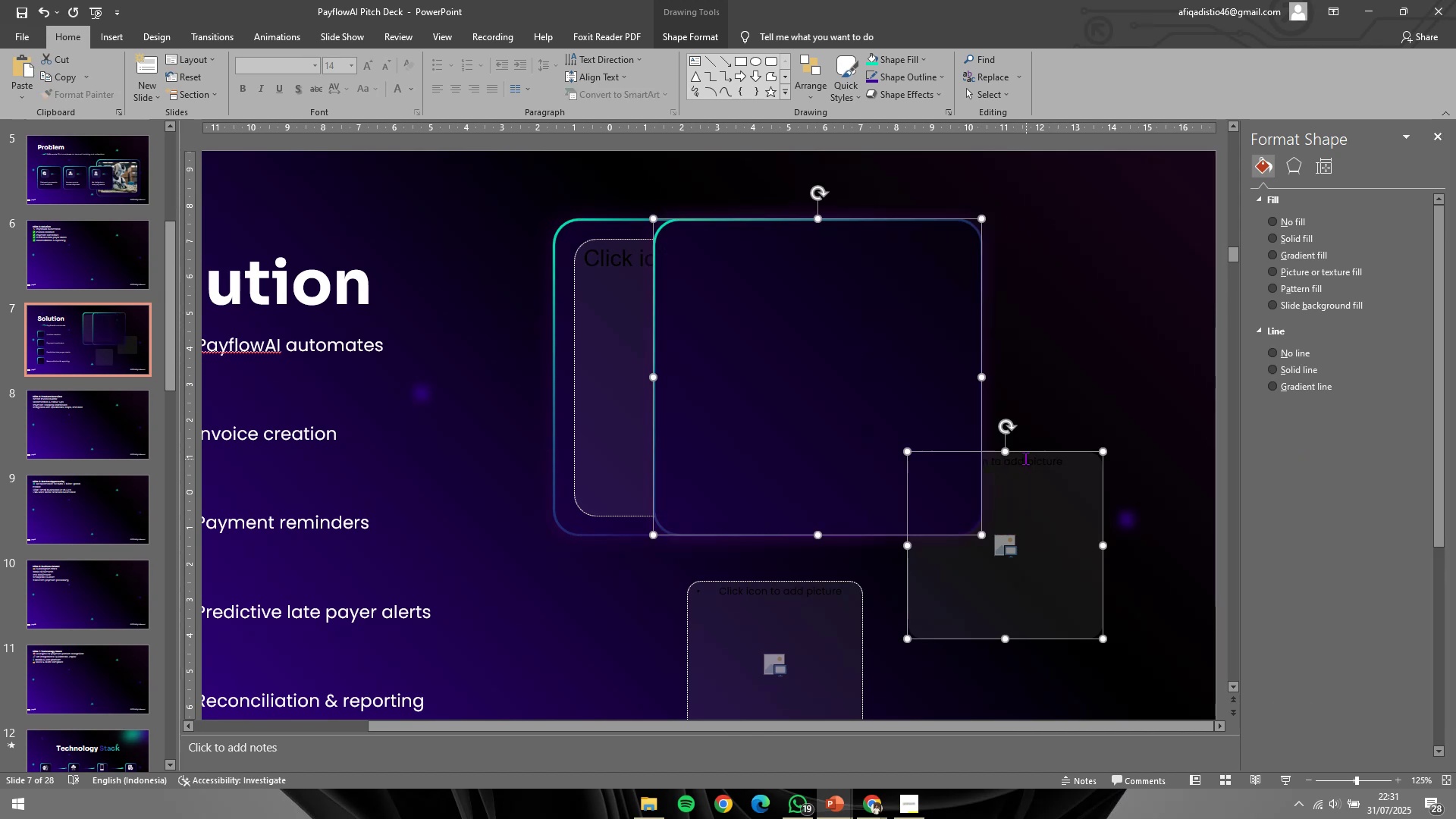 
key(Shift+ShiftLeft)
 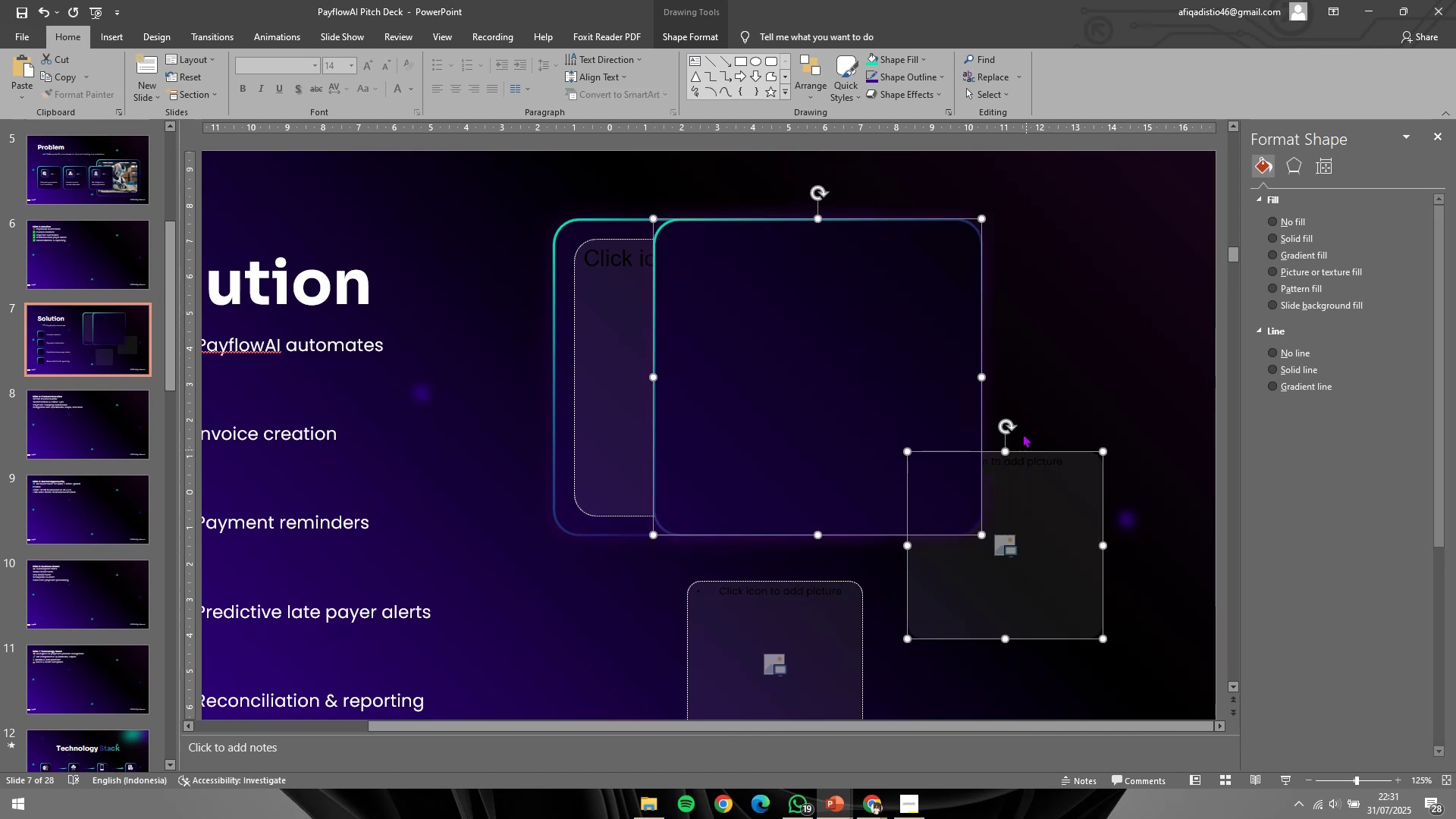 
key(Shift+ShiftLeft)
 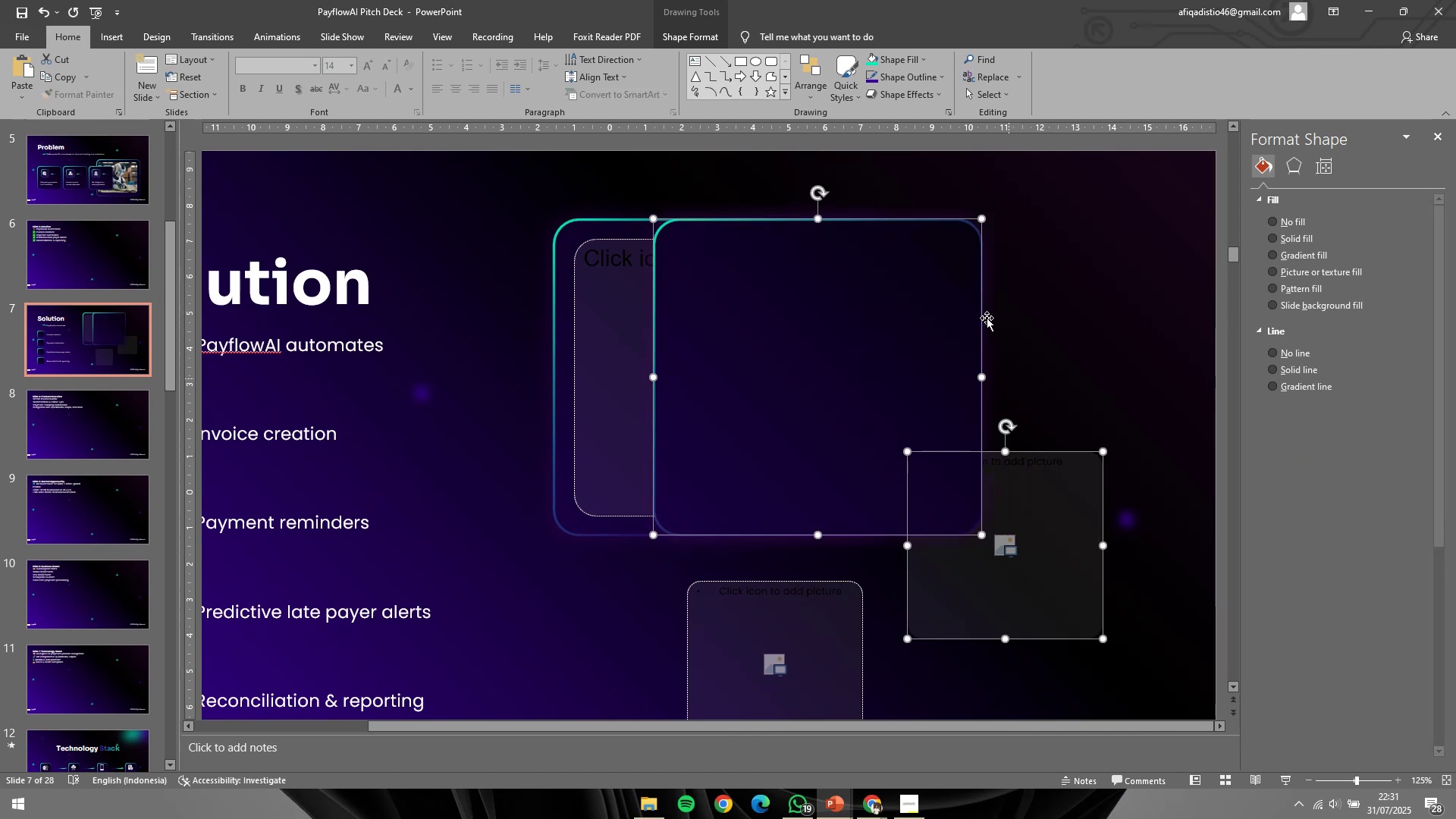 
key(Shift+ShiftLeft)
 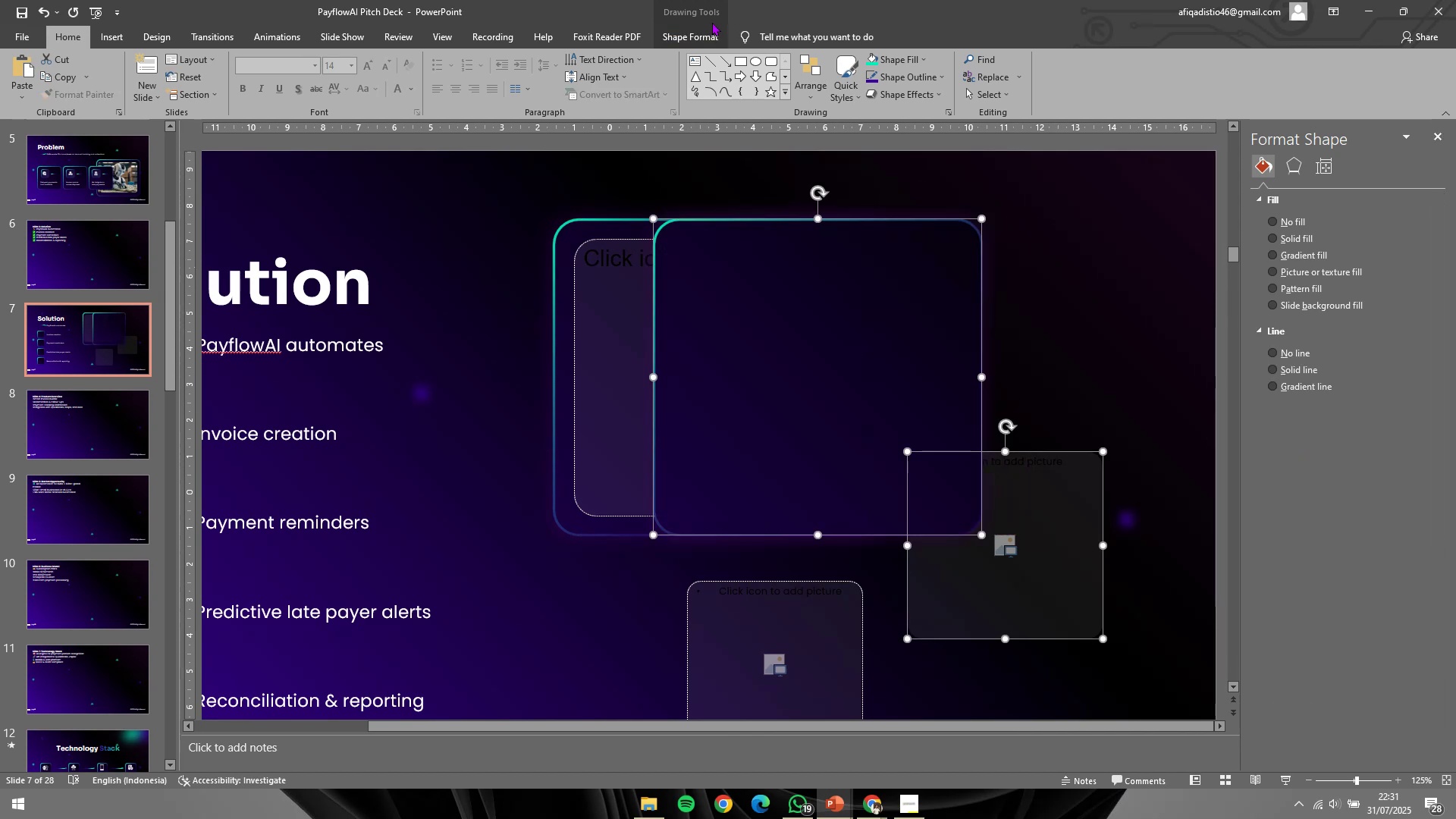 
double_click([707, 34])
 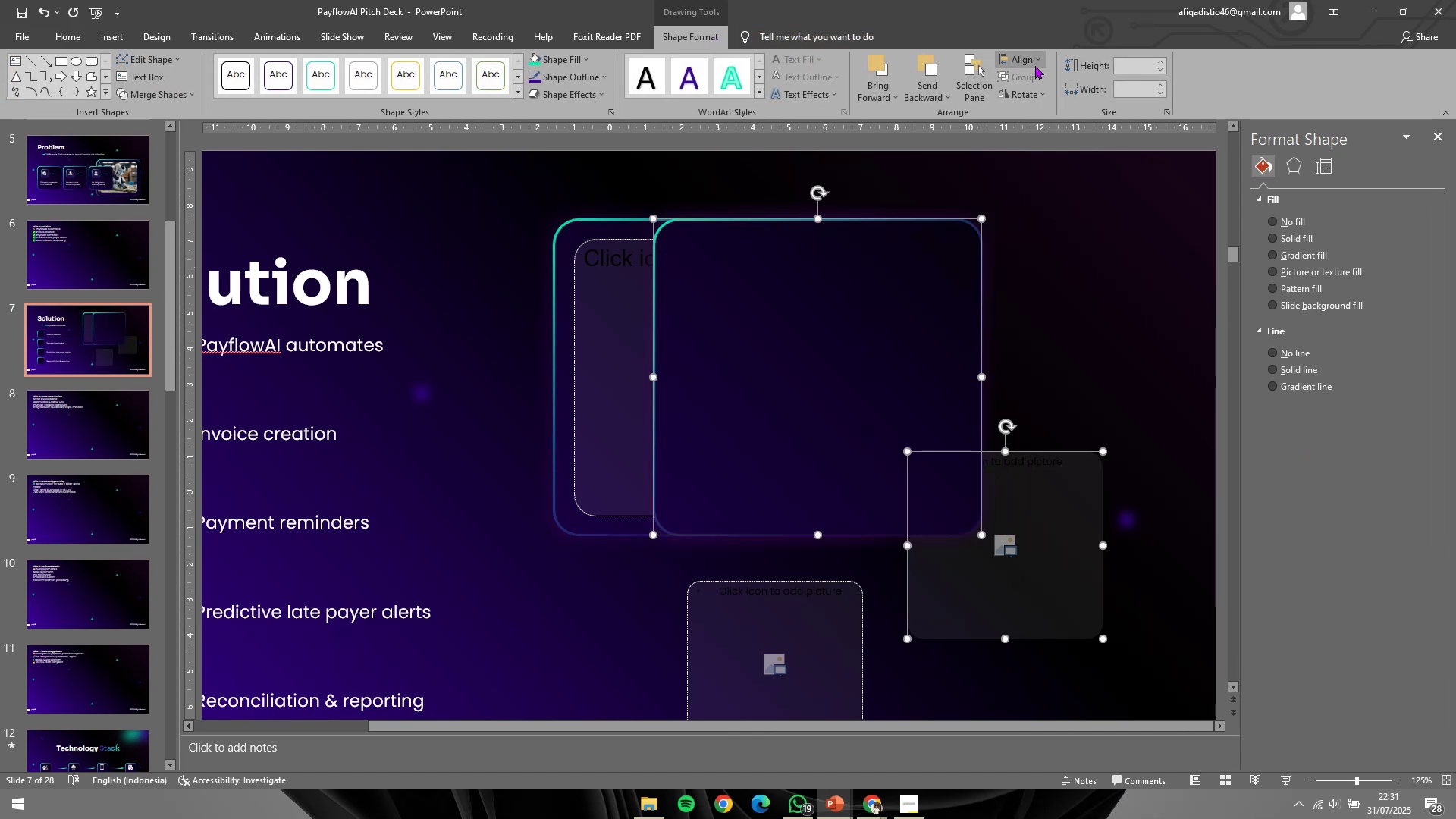 
left_click([1034, 65])
 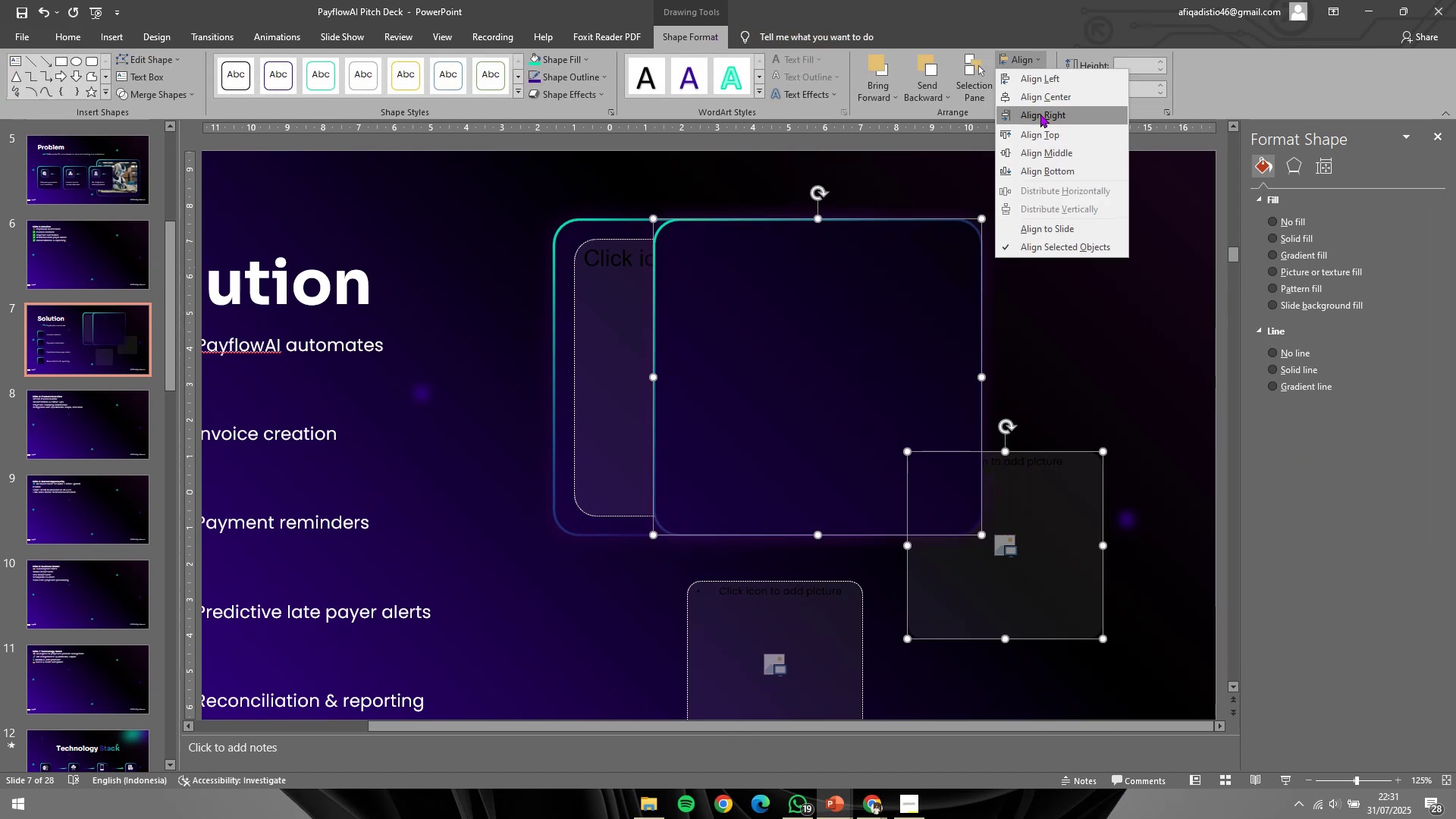 
left_click([1040, 114])
 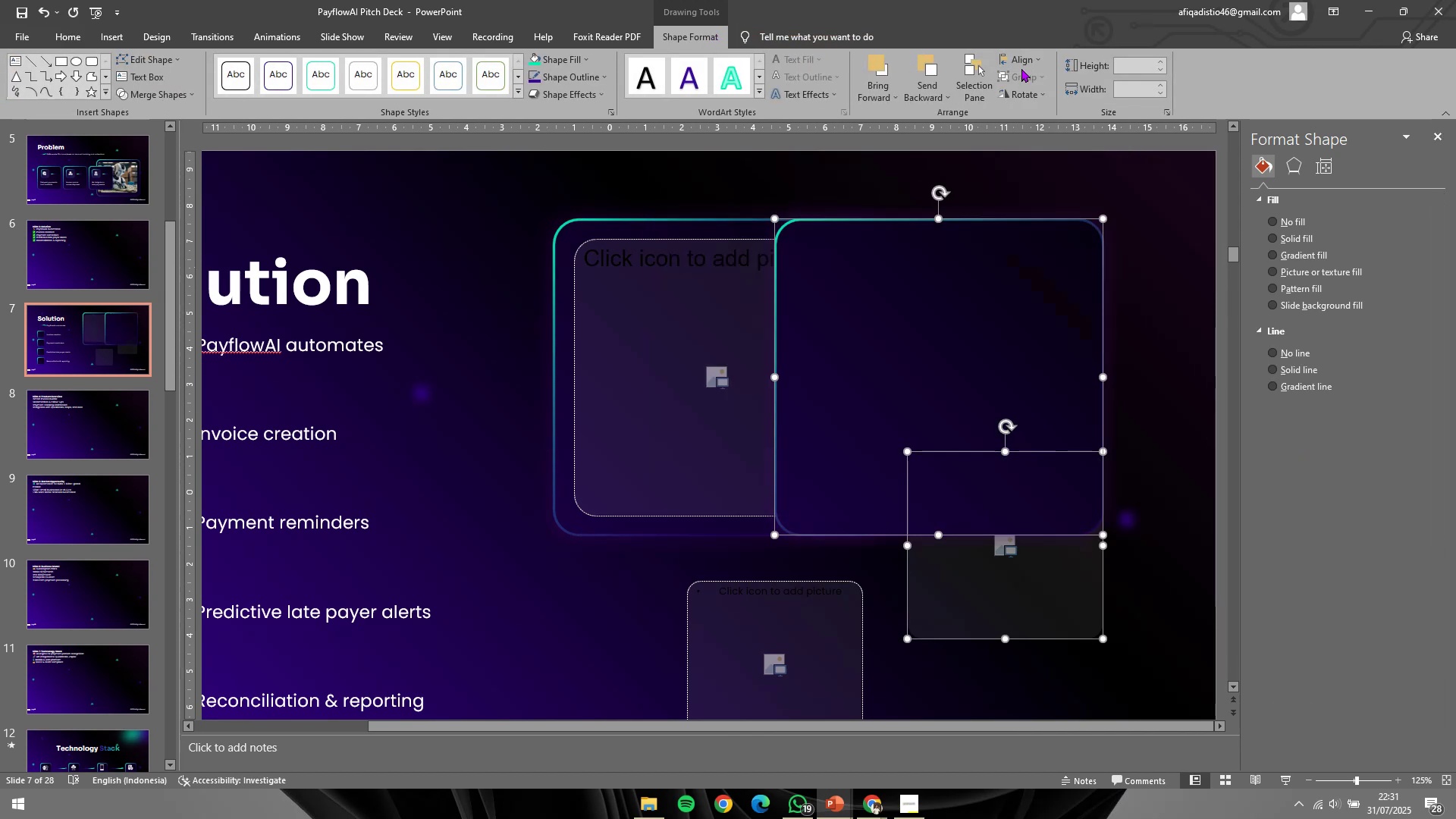 
double_click([1023, 64])
 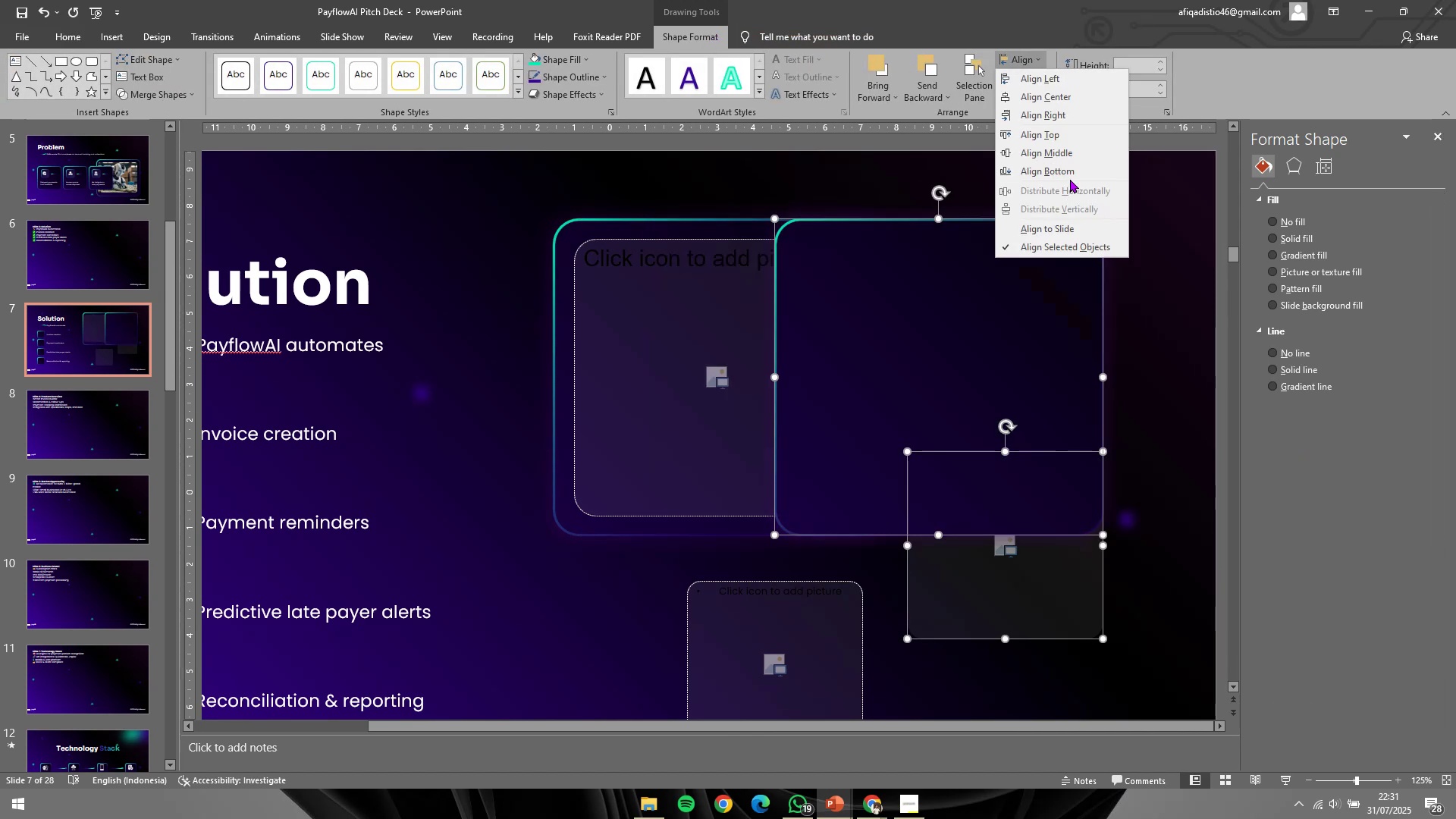 
left_click([1072, 176])
 